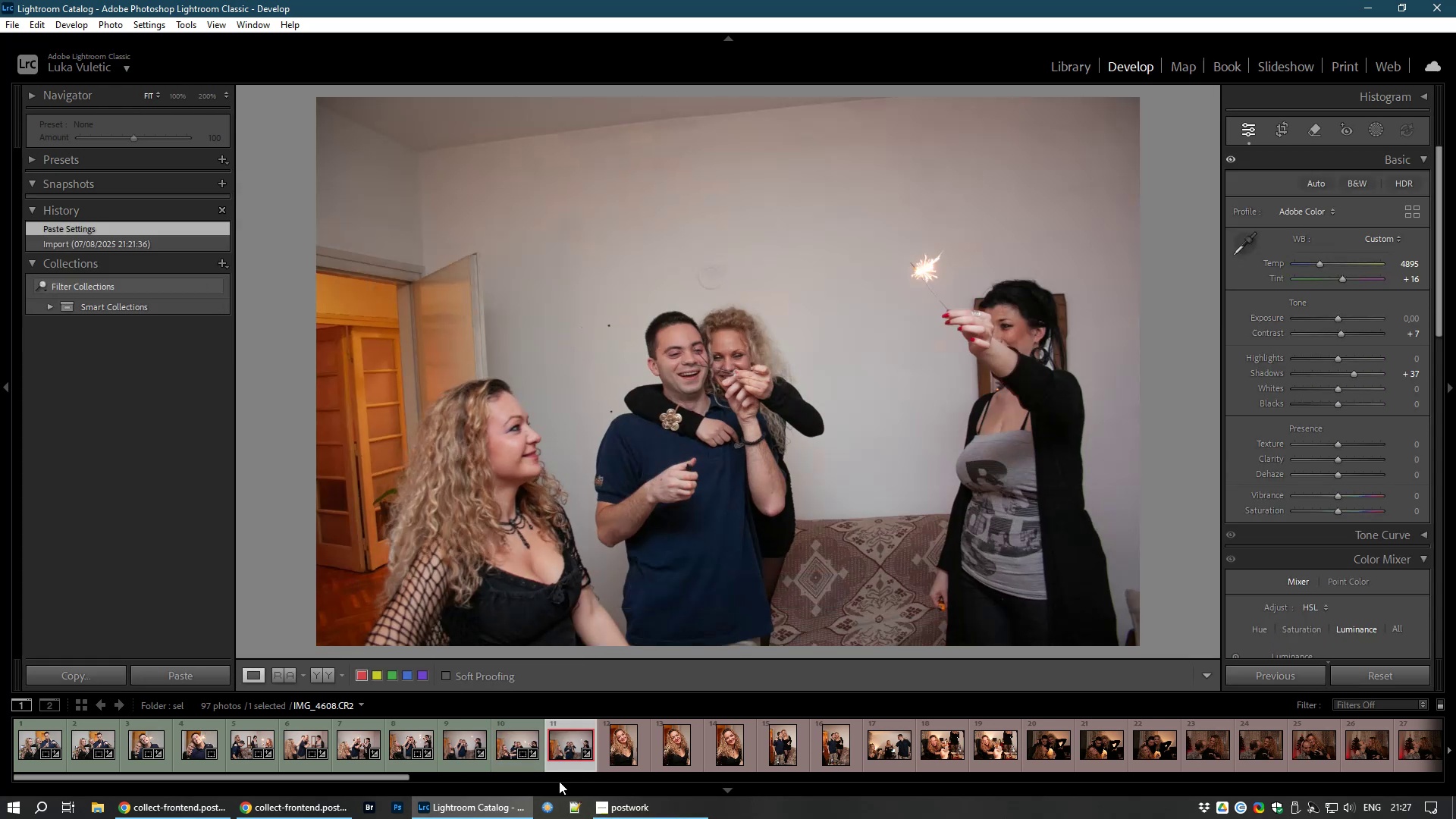 
key(8)
 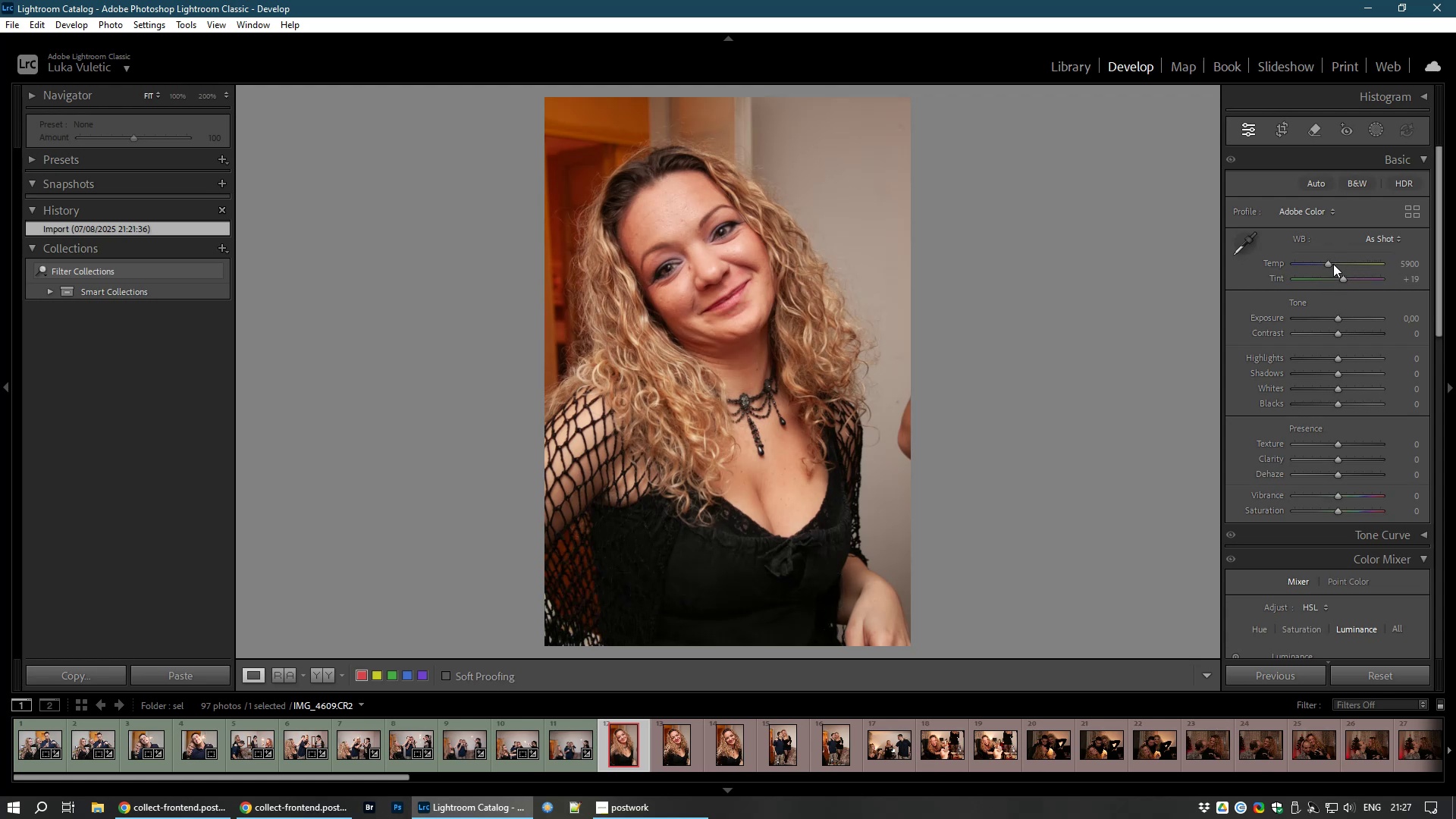 
left_click_drag(start_coordinate=[1330, 264], to_coordinate=[1323, 266])
 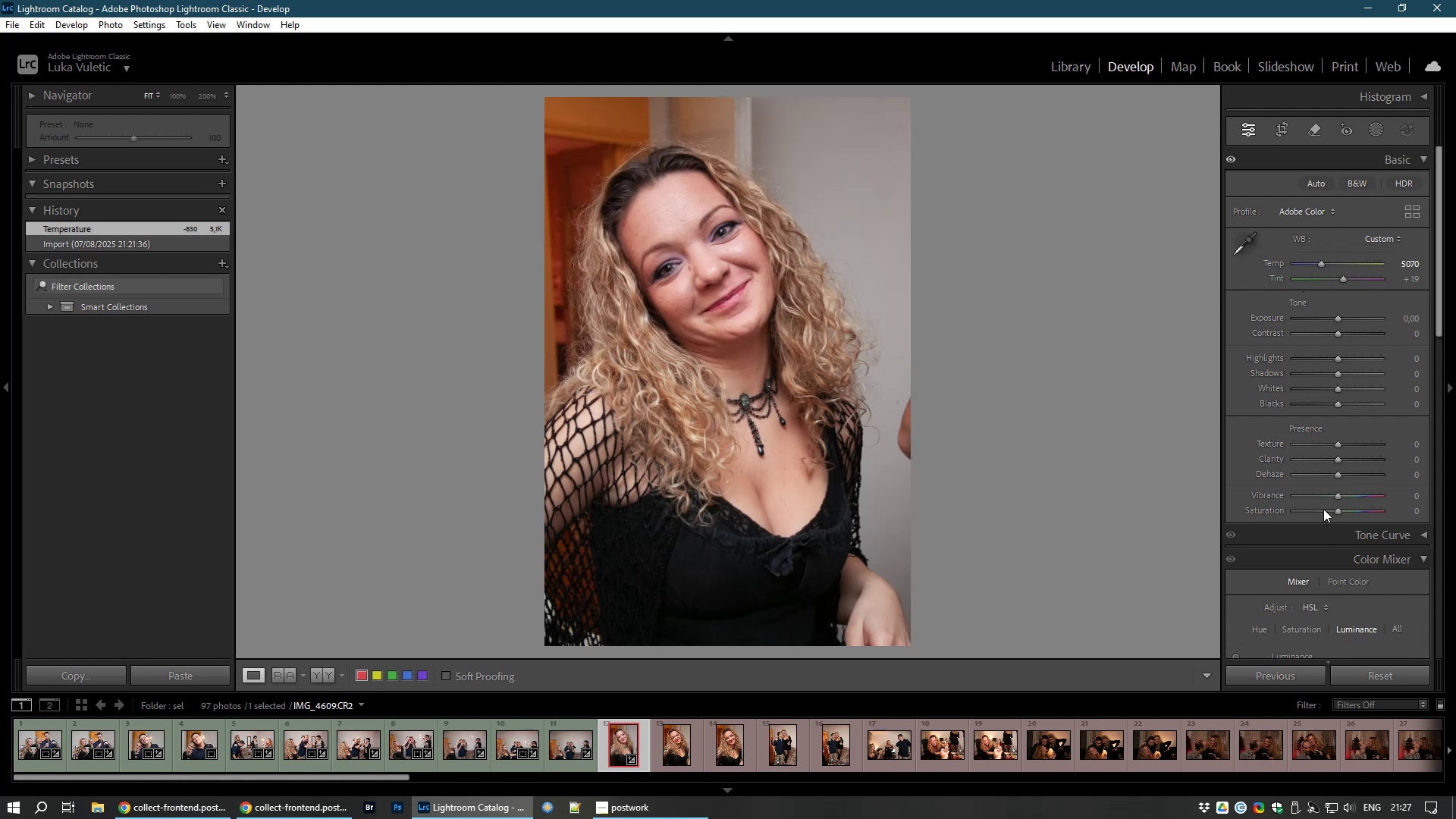 
wait(7.14)
 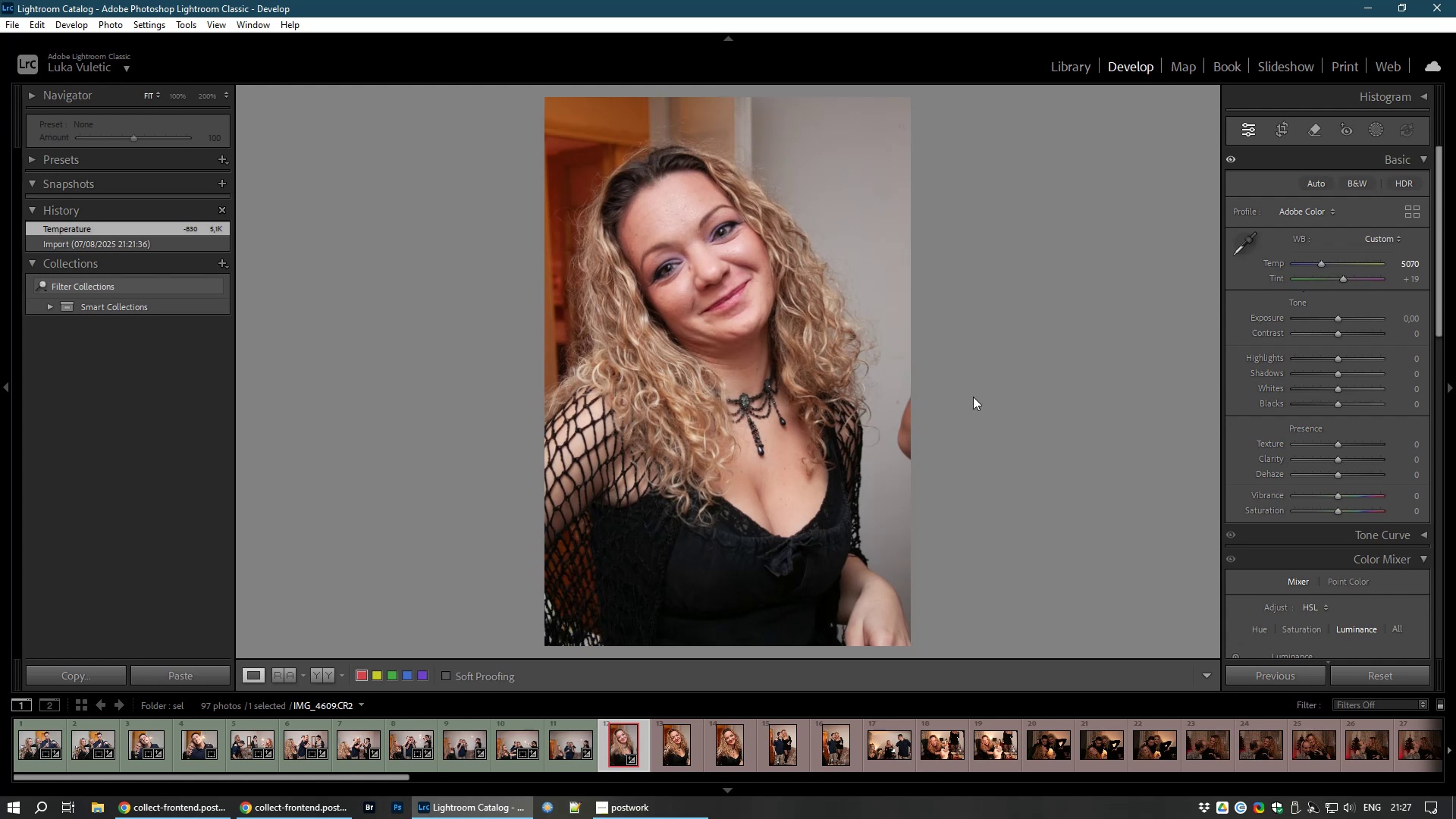 
left_click_drag(start_coordinate=[1342, 372], to_coordinate=[1357, 369])
 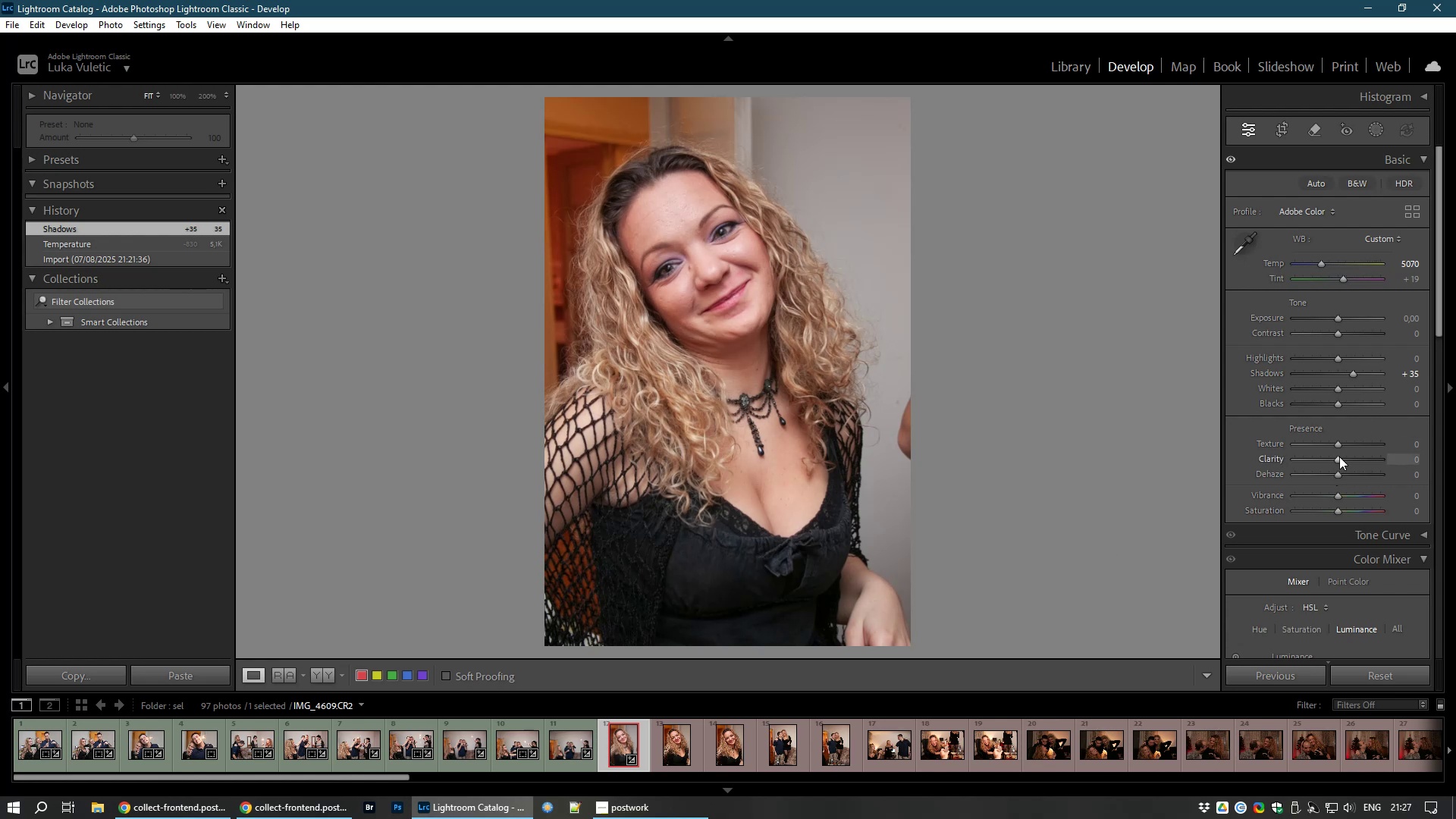 
left_click_drag(start_coordinate=[1336, 459], to_coordinate=[1342, 458])
 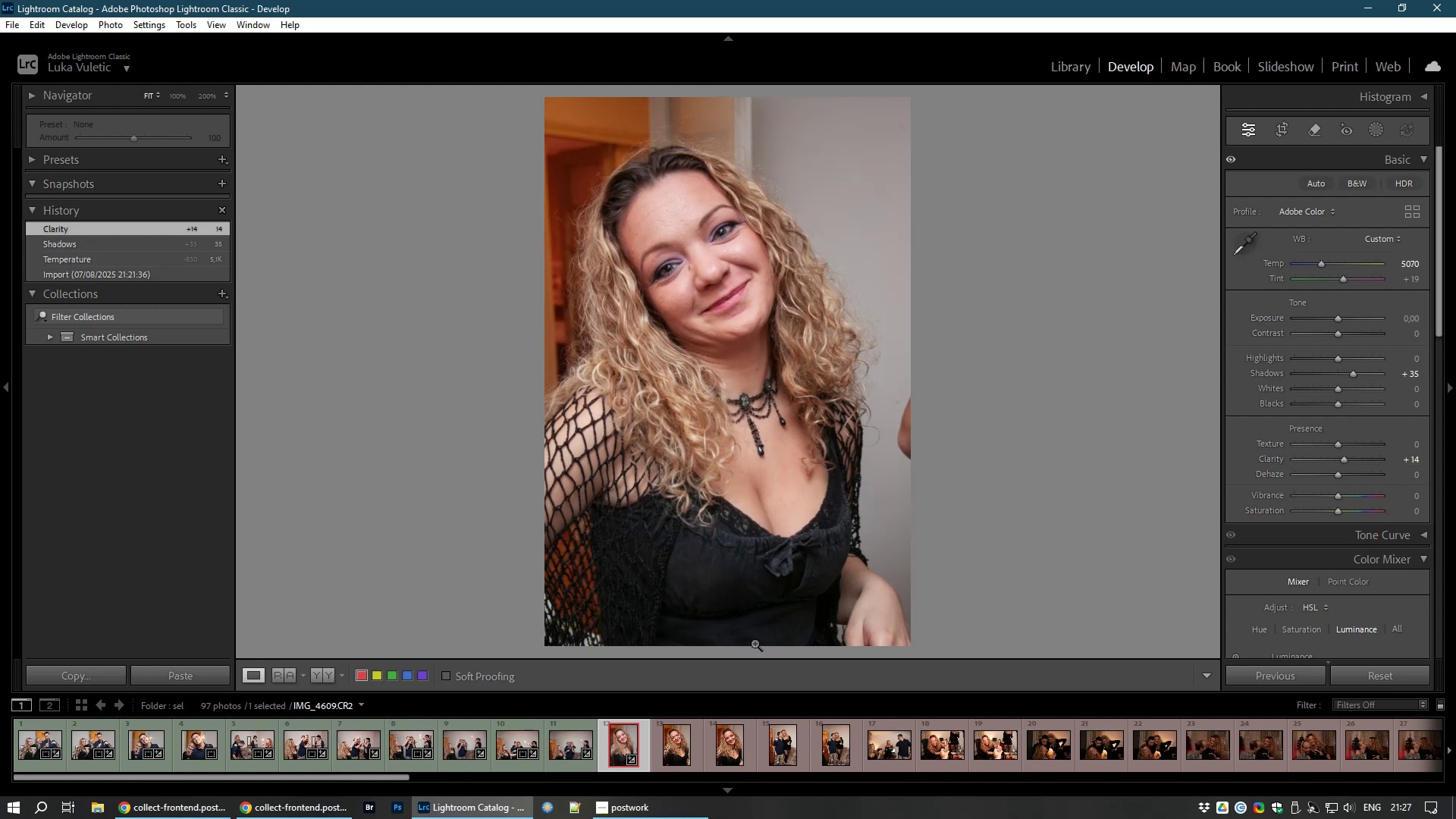 
hold_key(key=ShiftLeft, duration=1.5)
 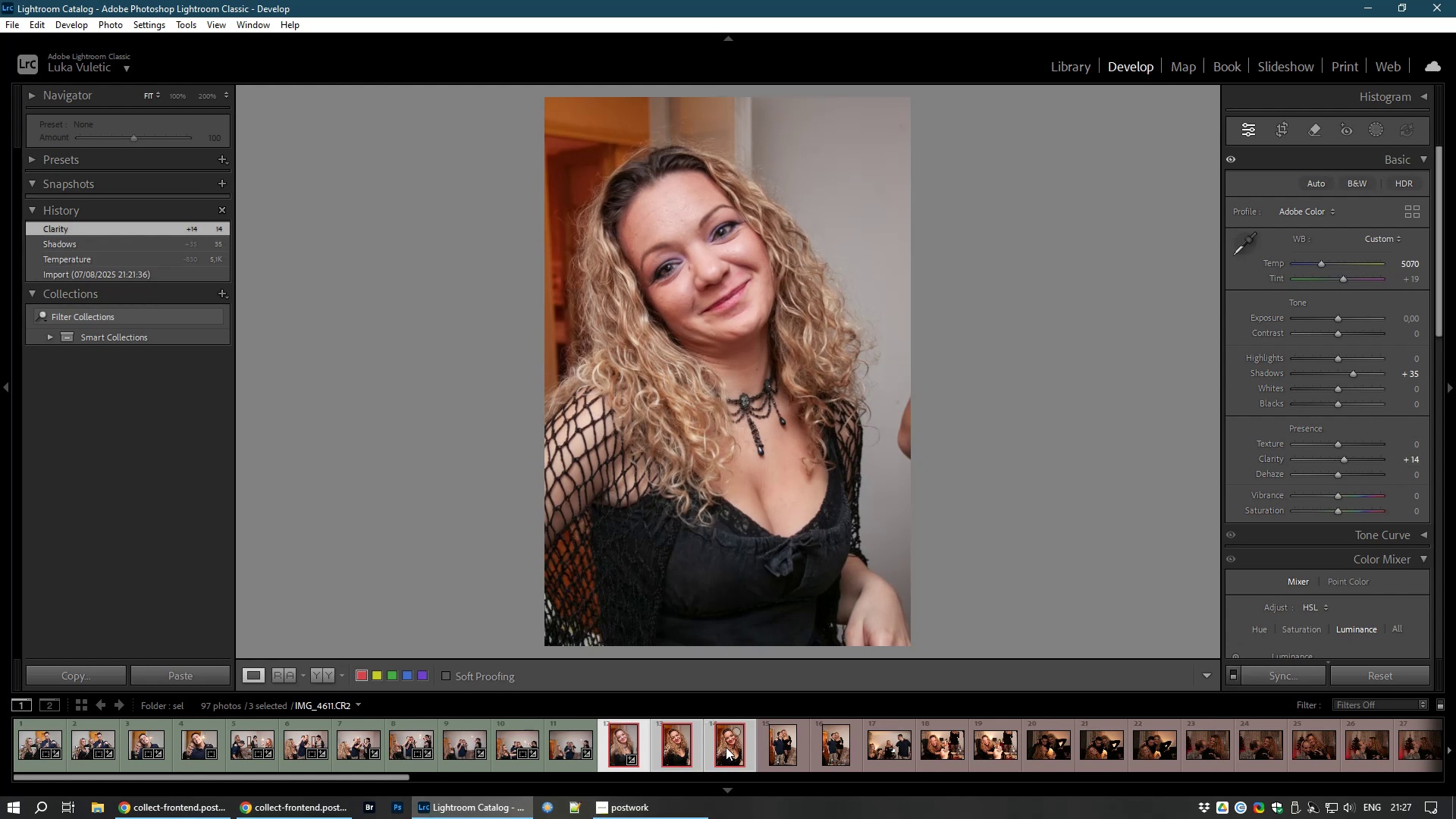 
hold_key(key=ShiftLeft, duration=0.36)
left_click([726, 747])
 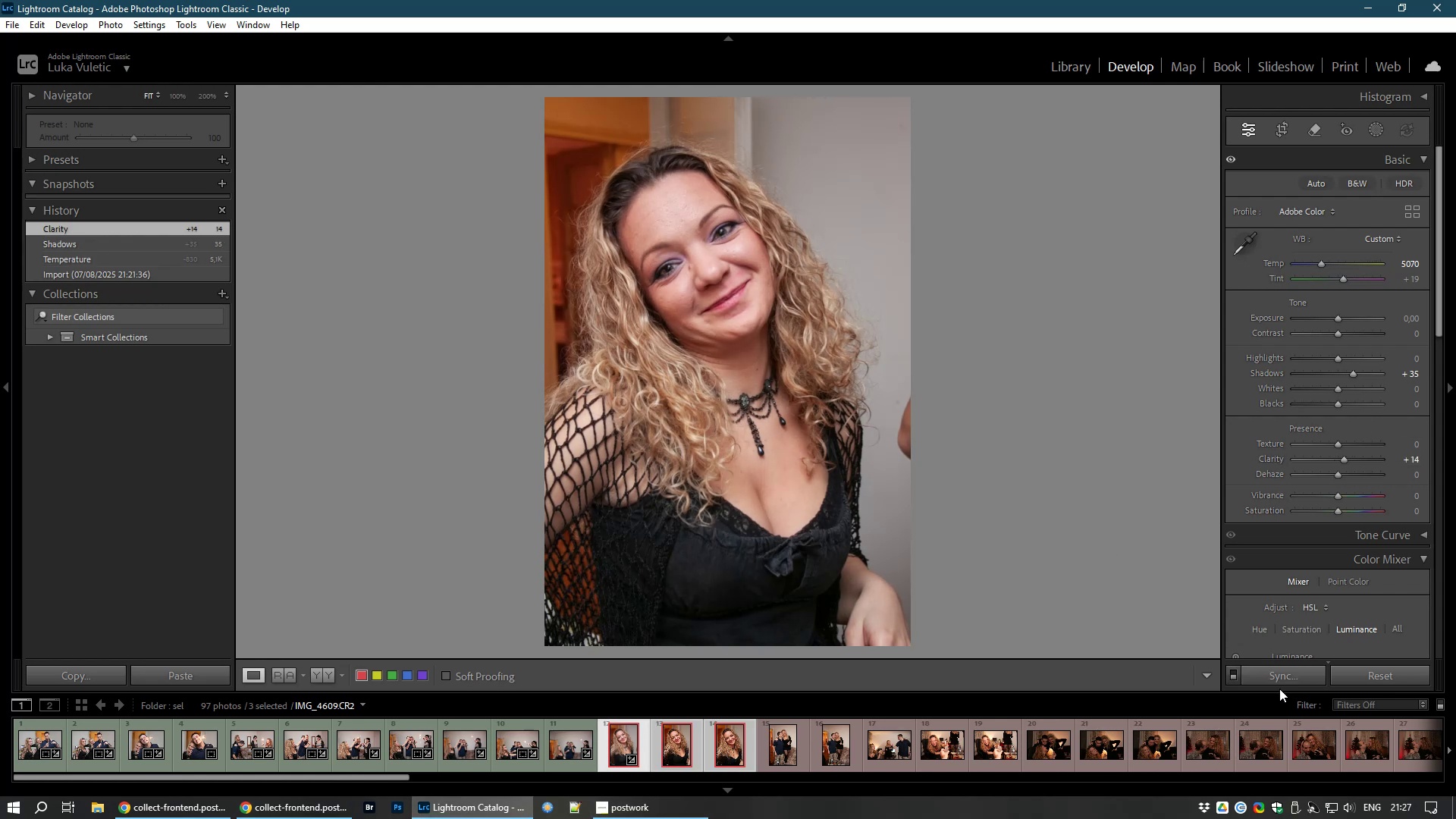 
left_click([1282, 676])
 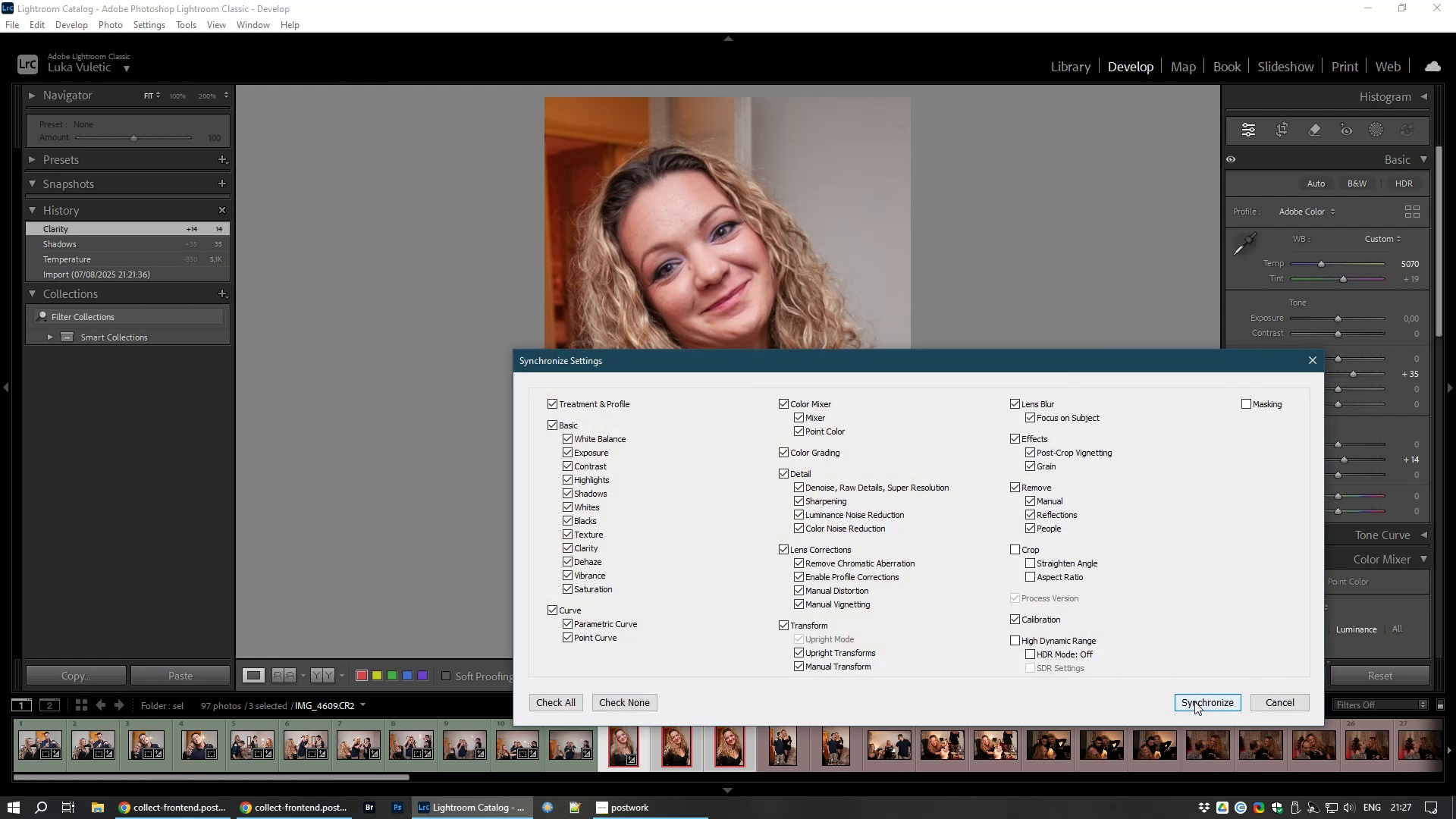 
left_click([1195, 702])
 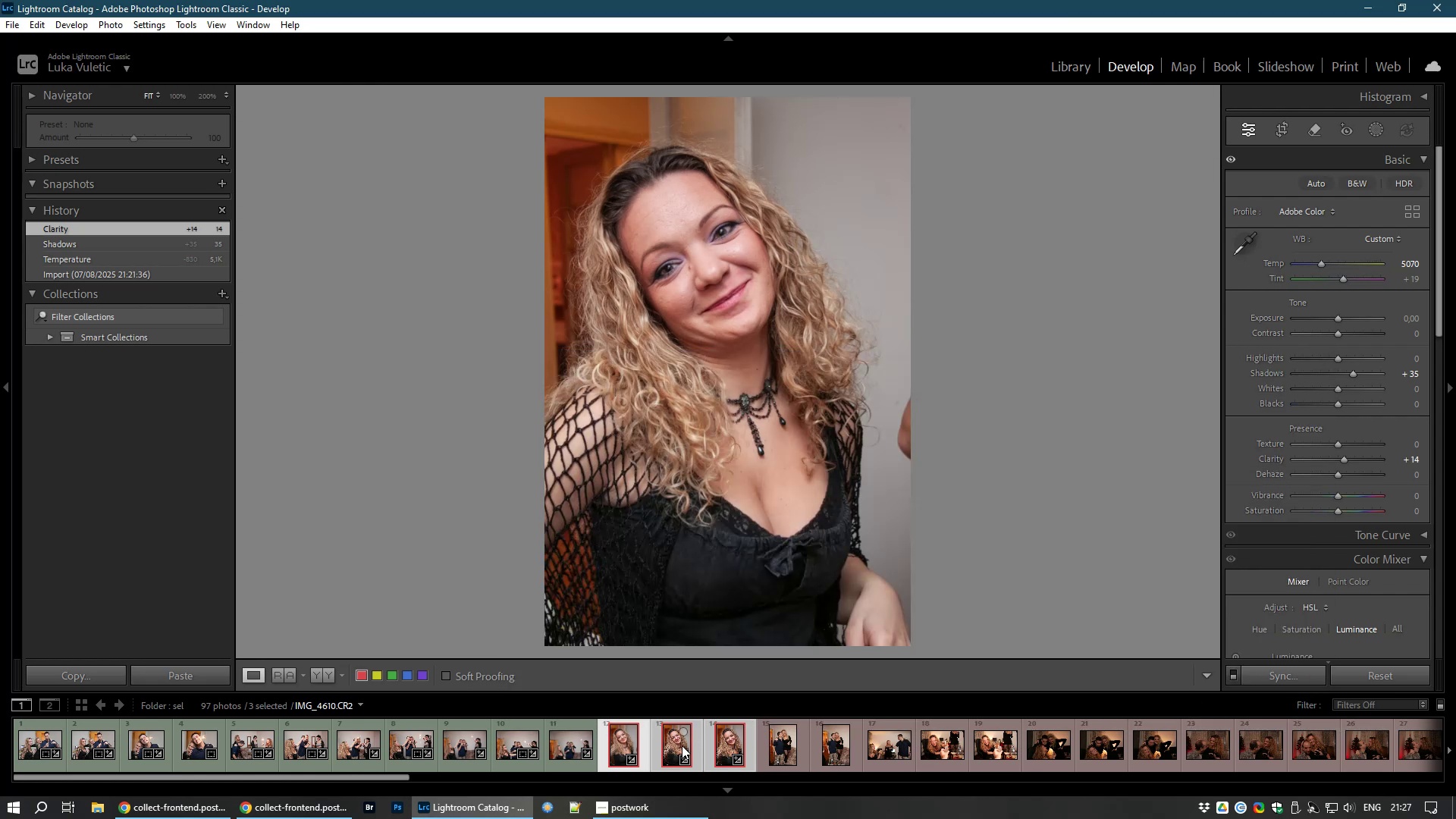 
left_click([671, 743])
 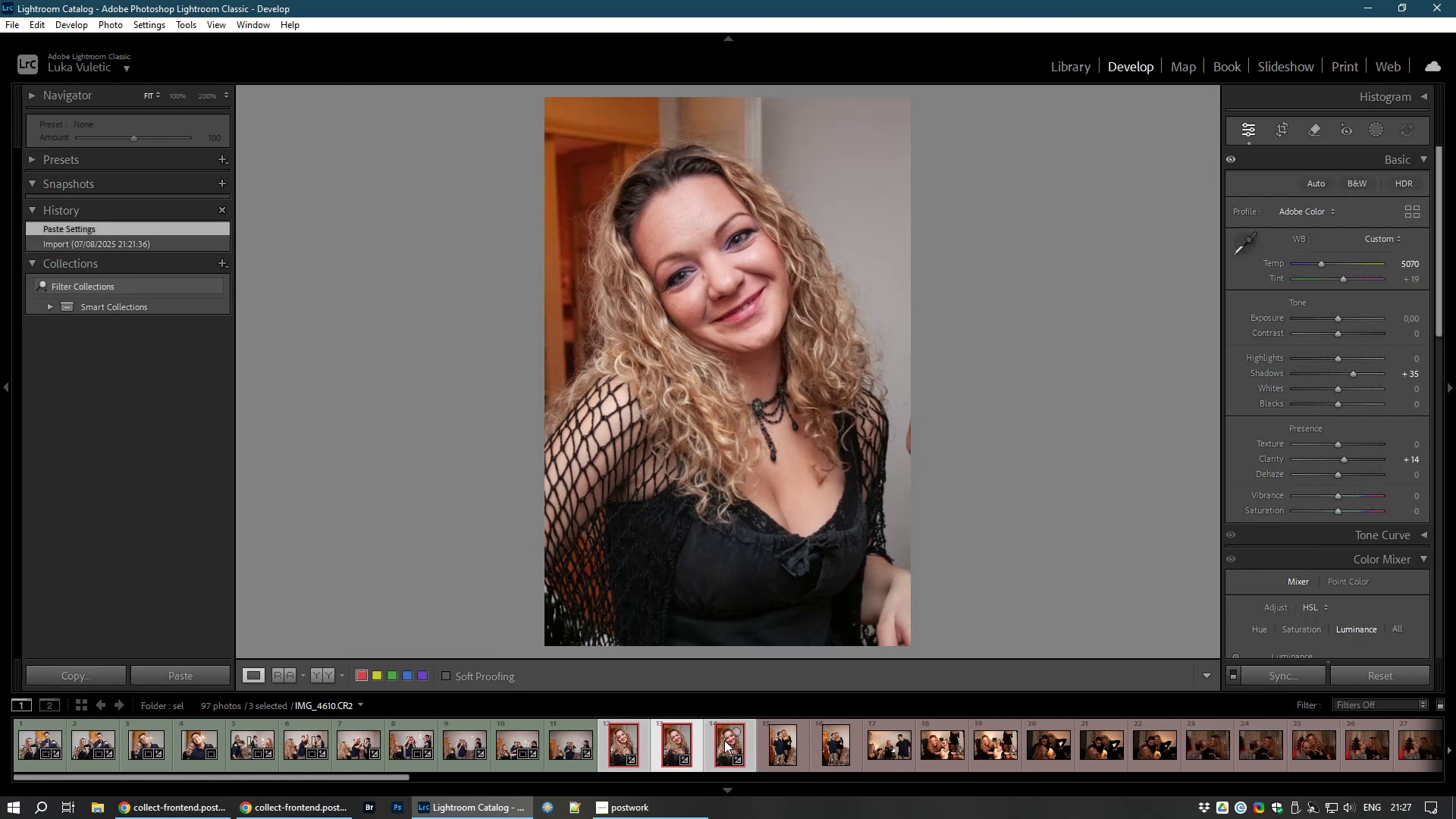 
left_click([724, 740])
 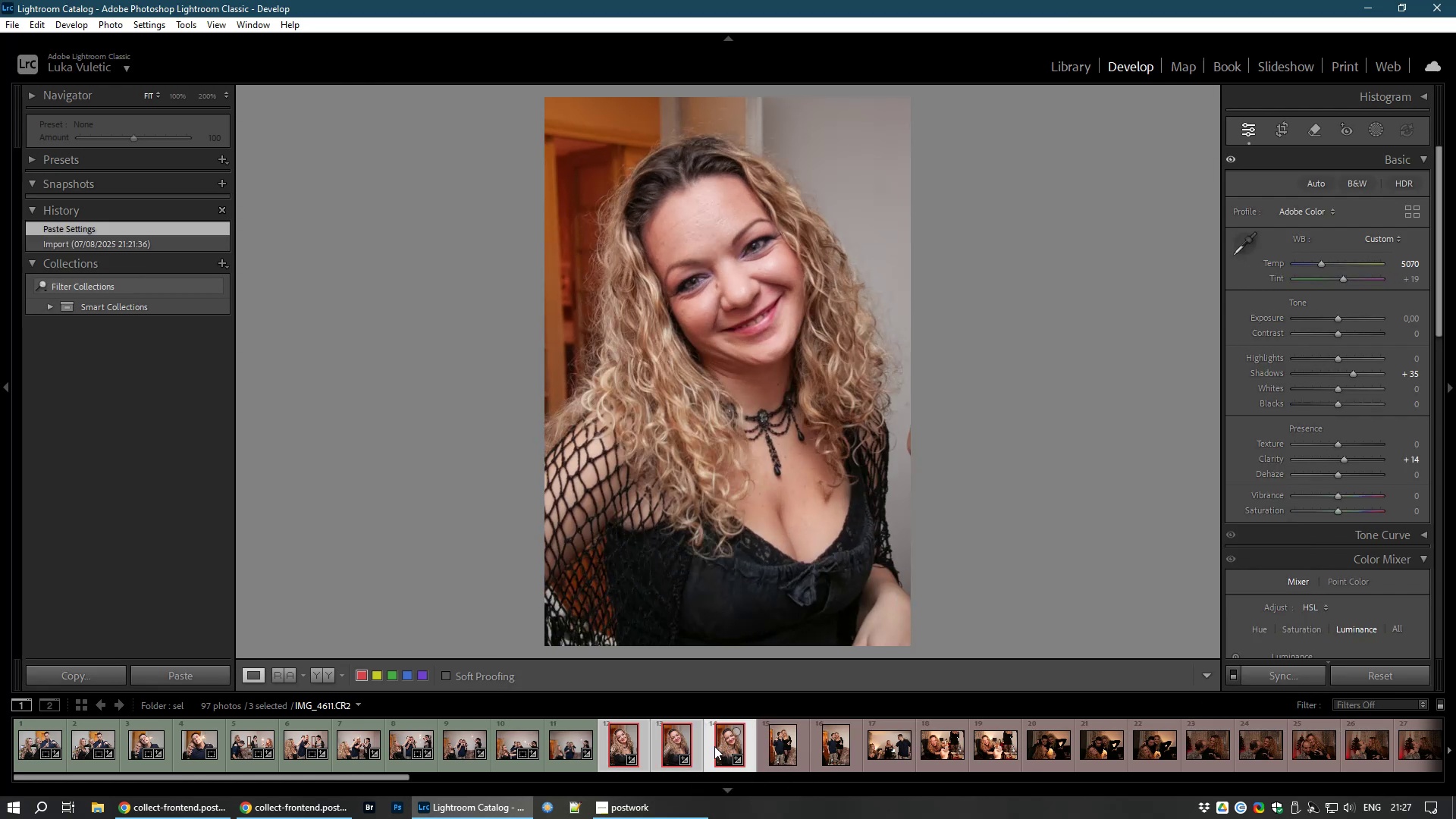 
left_click([780, 741])
 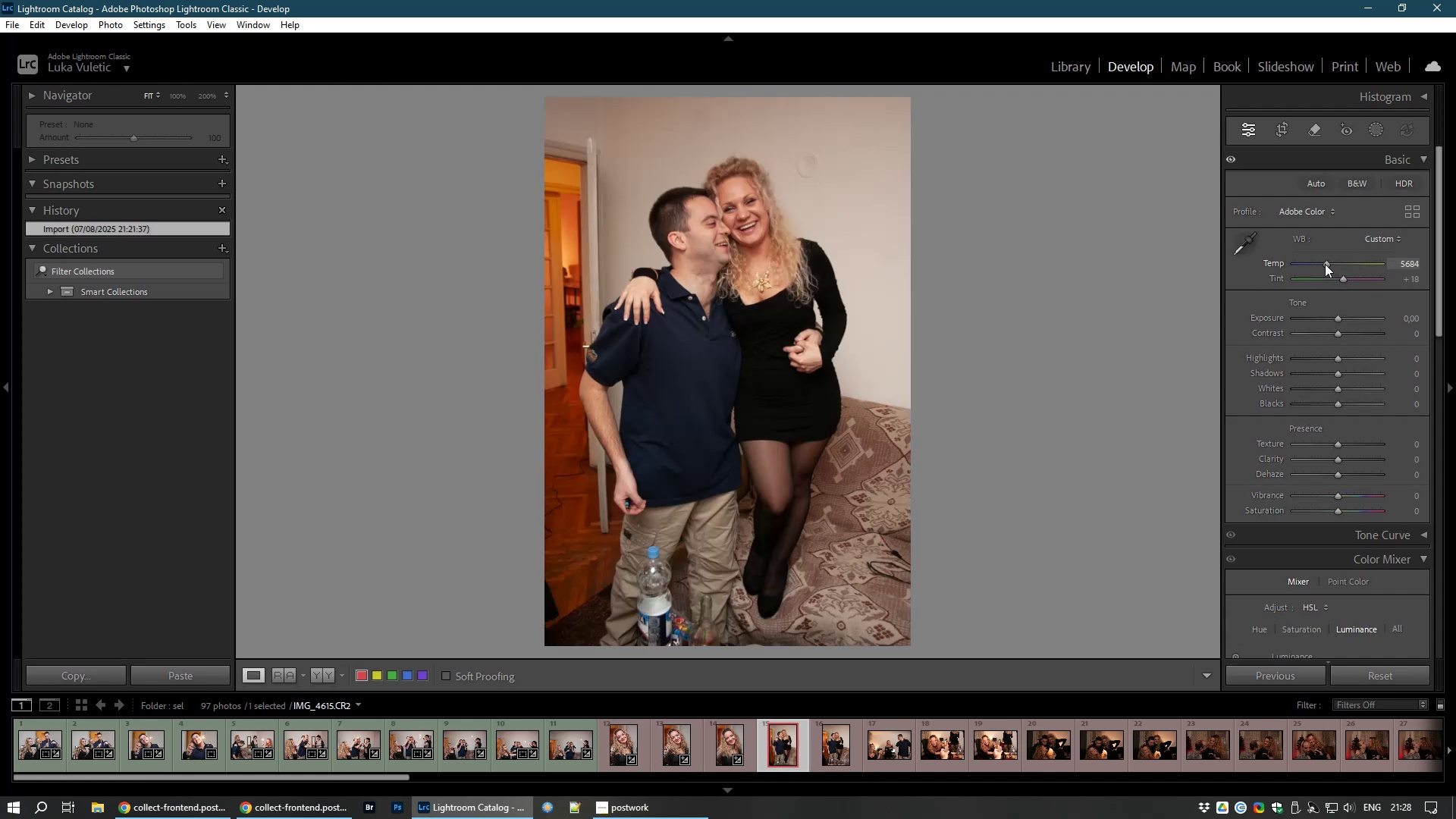 
wait(11.56)
 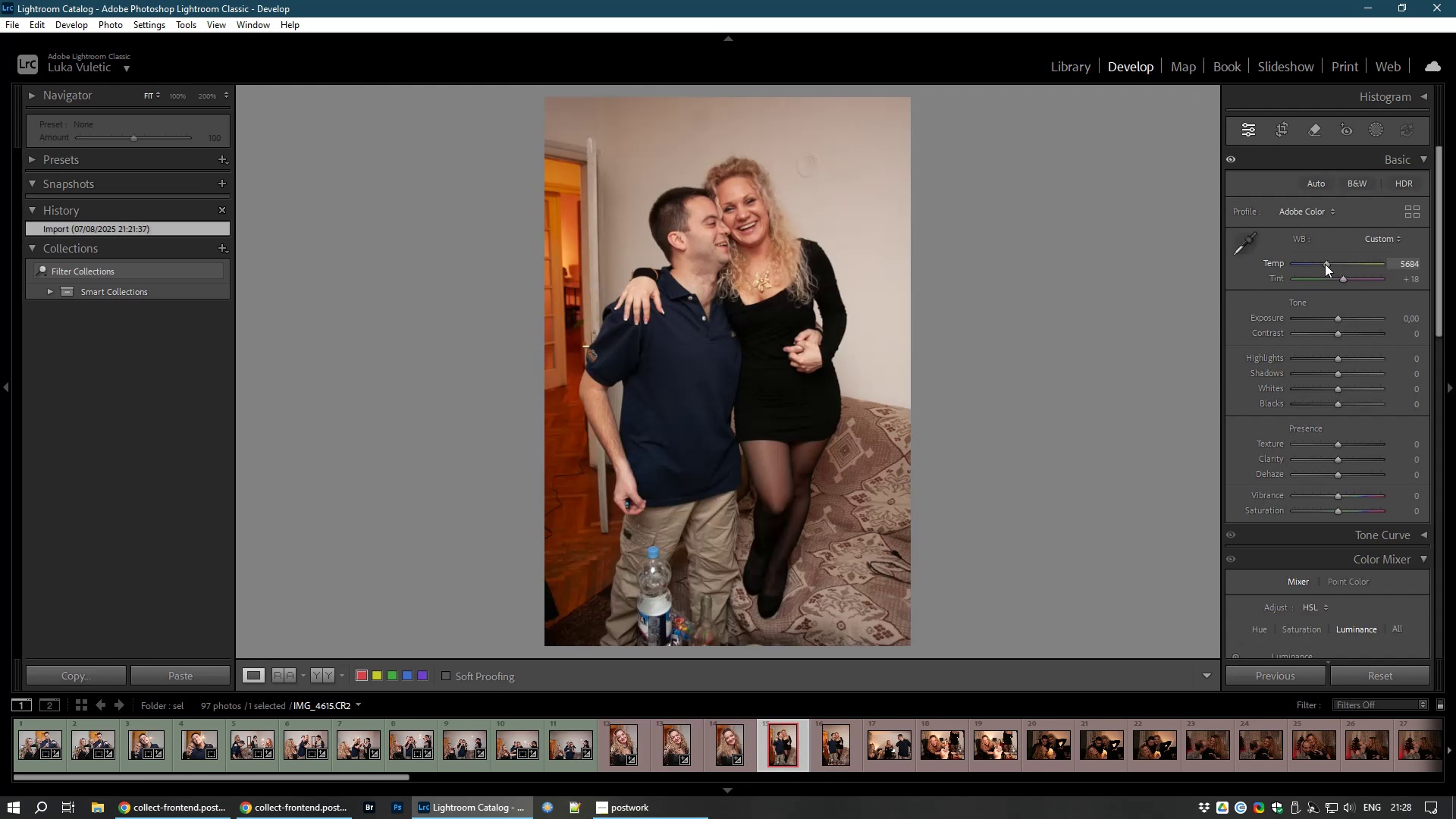 
left_click_drag(start_coordinate=[1339, 372], to_coordinate=[1347, 375])
 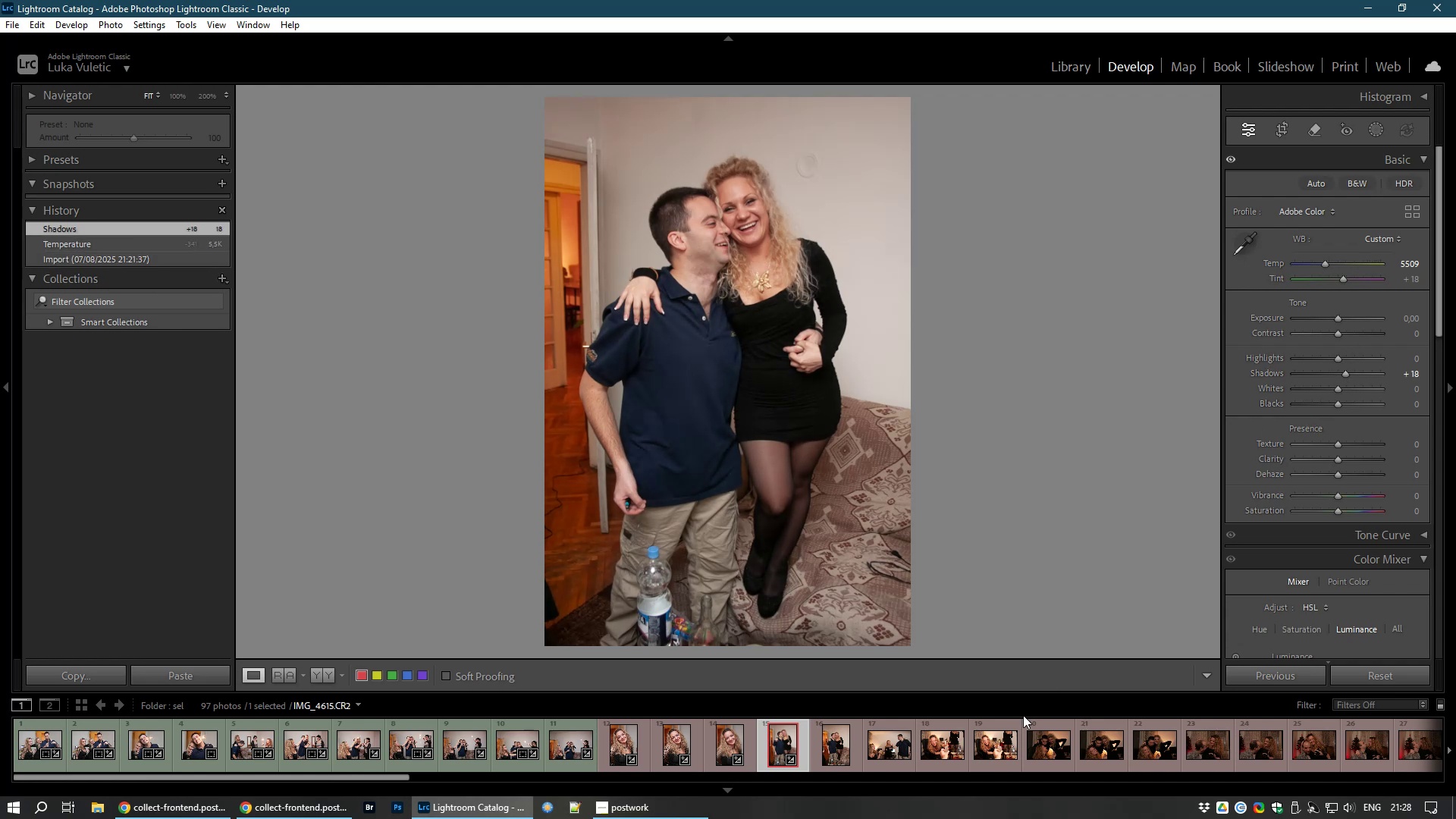 
wait(8.1)
 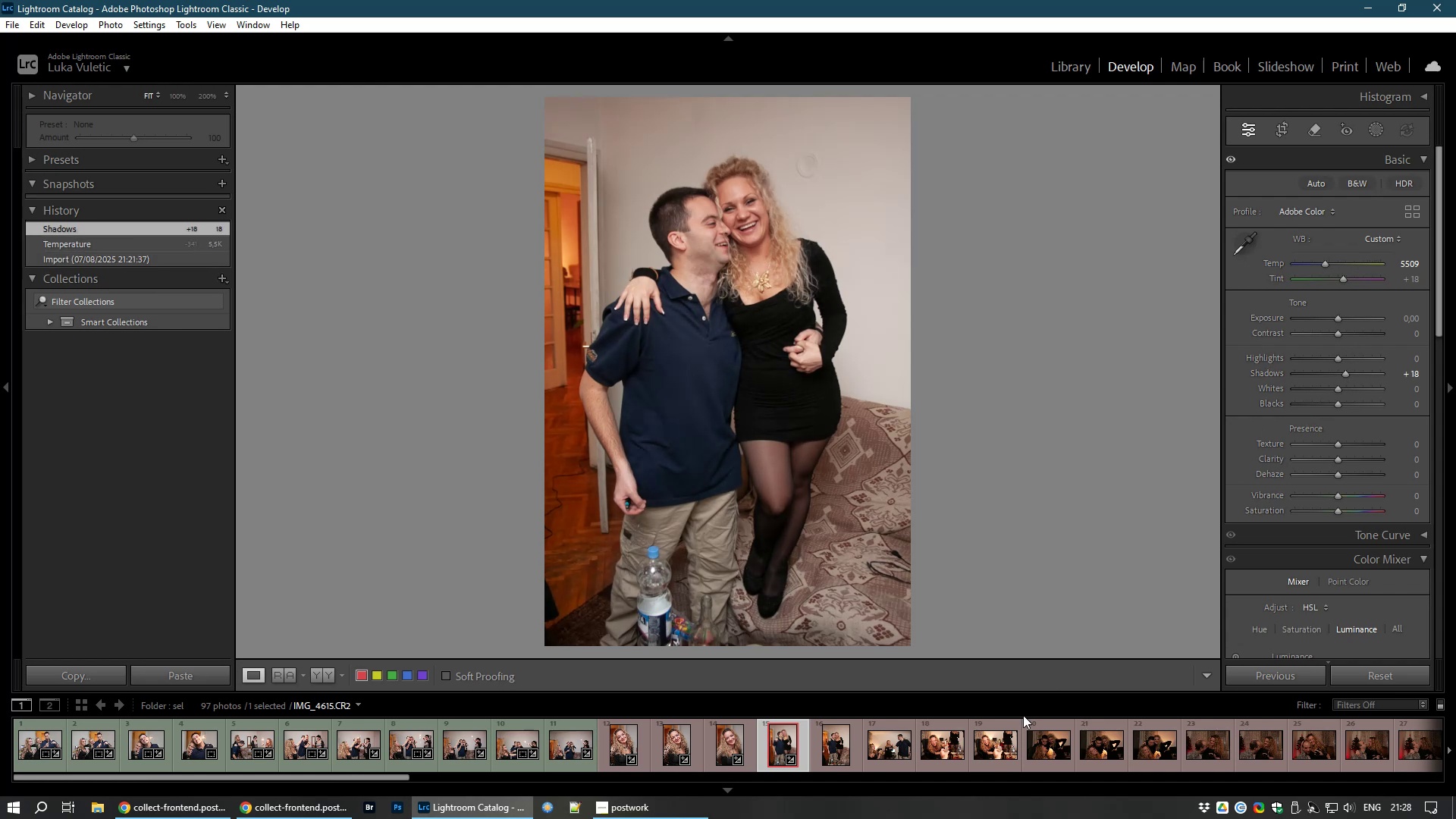 
left_click([620, 743])
 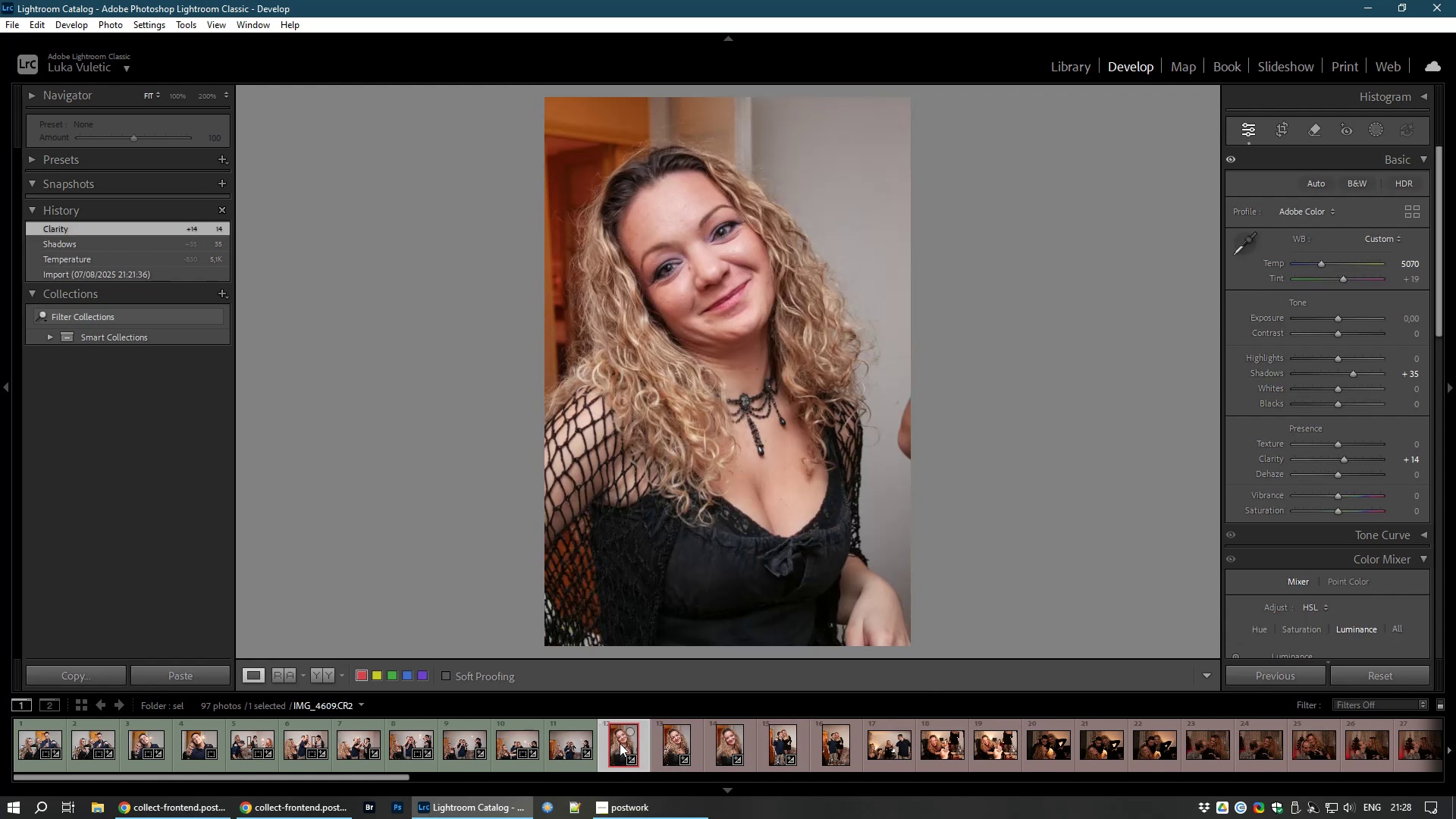 
type(8888)
 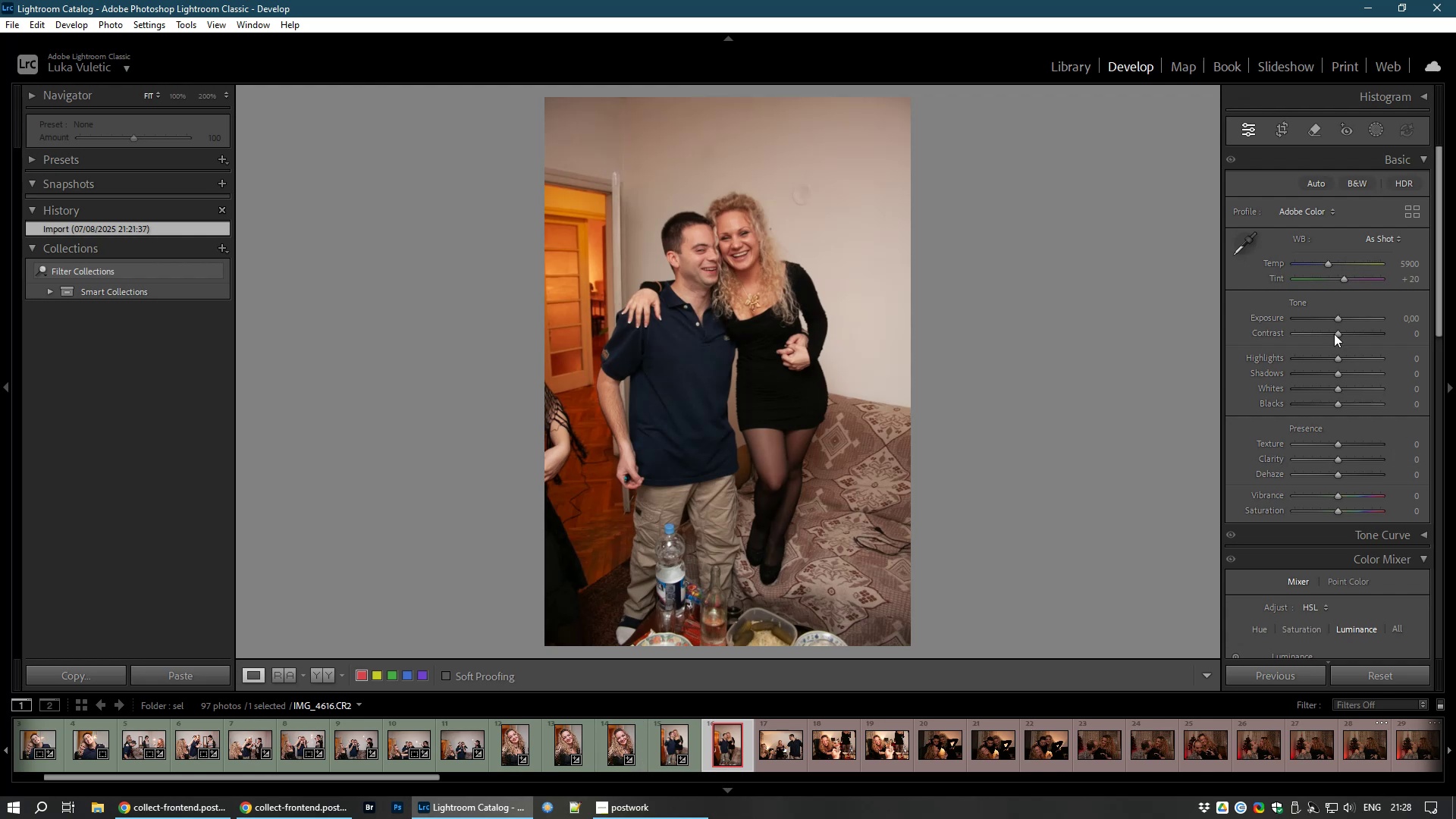 
wait(5.04)
 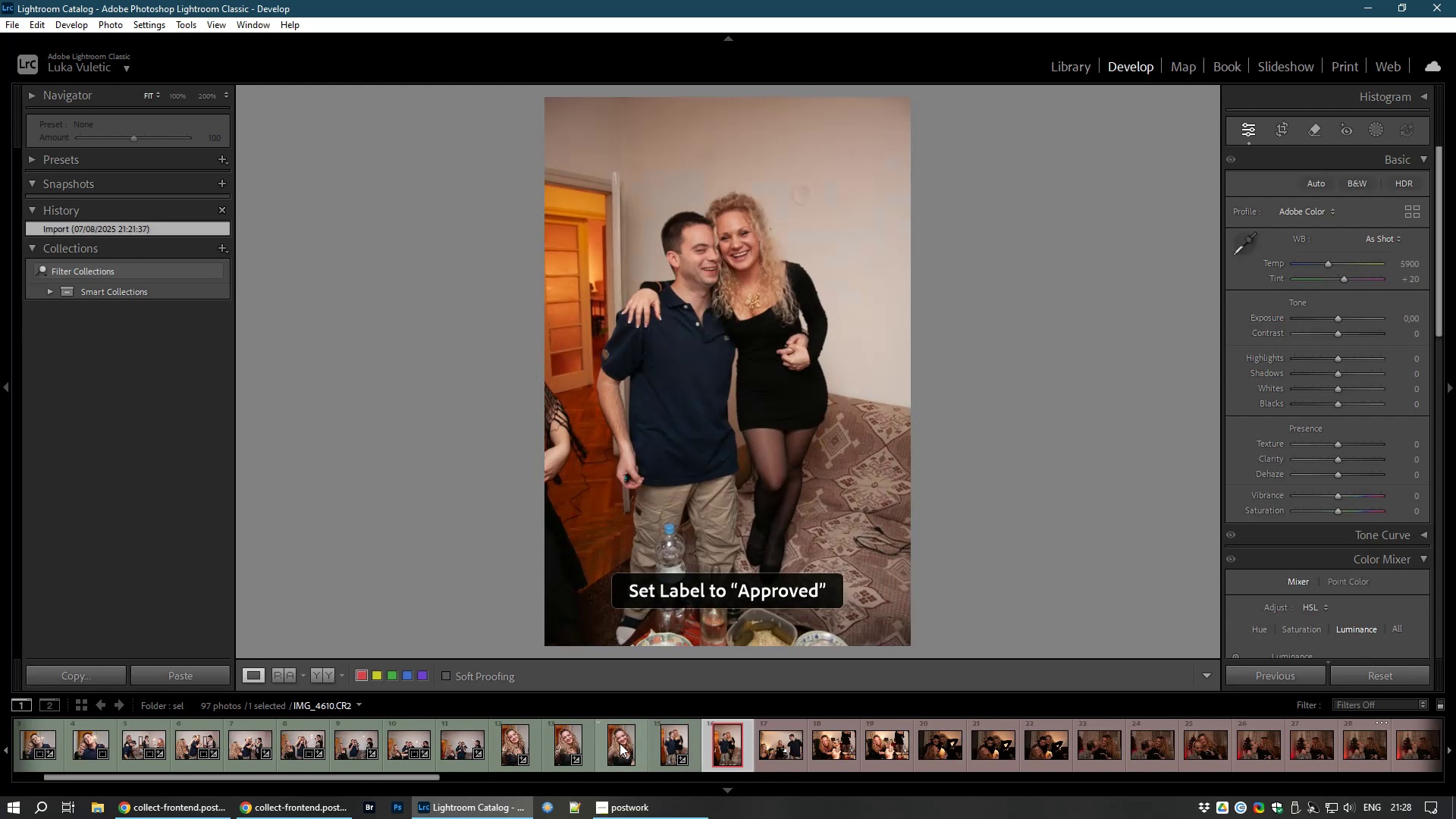 
left_click_drag(start_coordinate=[1338, 371], to_coordinate=[1348, 371])
 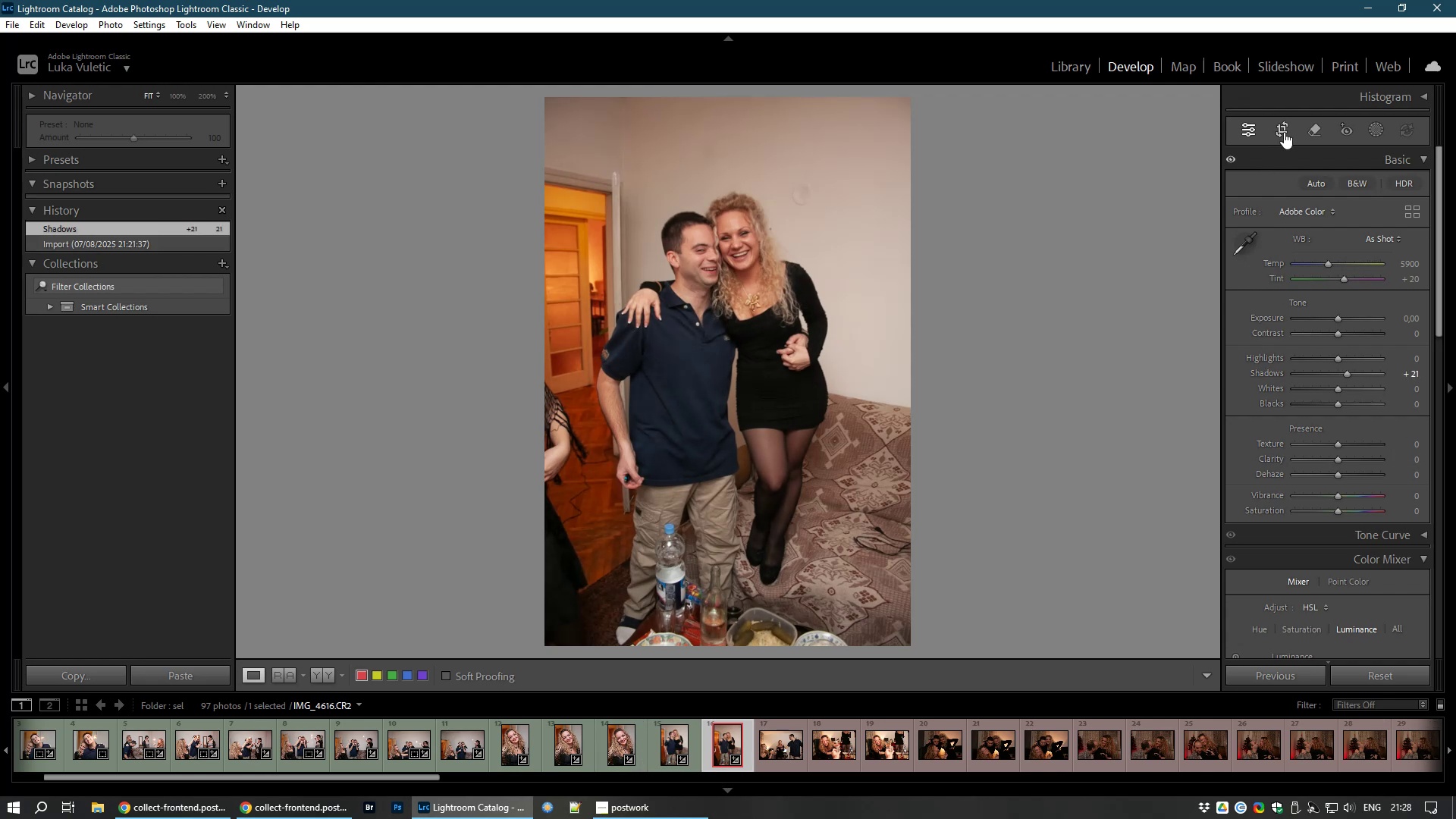 
left_click([1284, 130])
 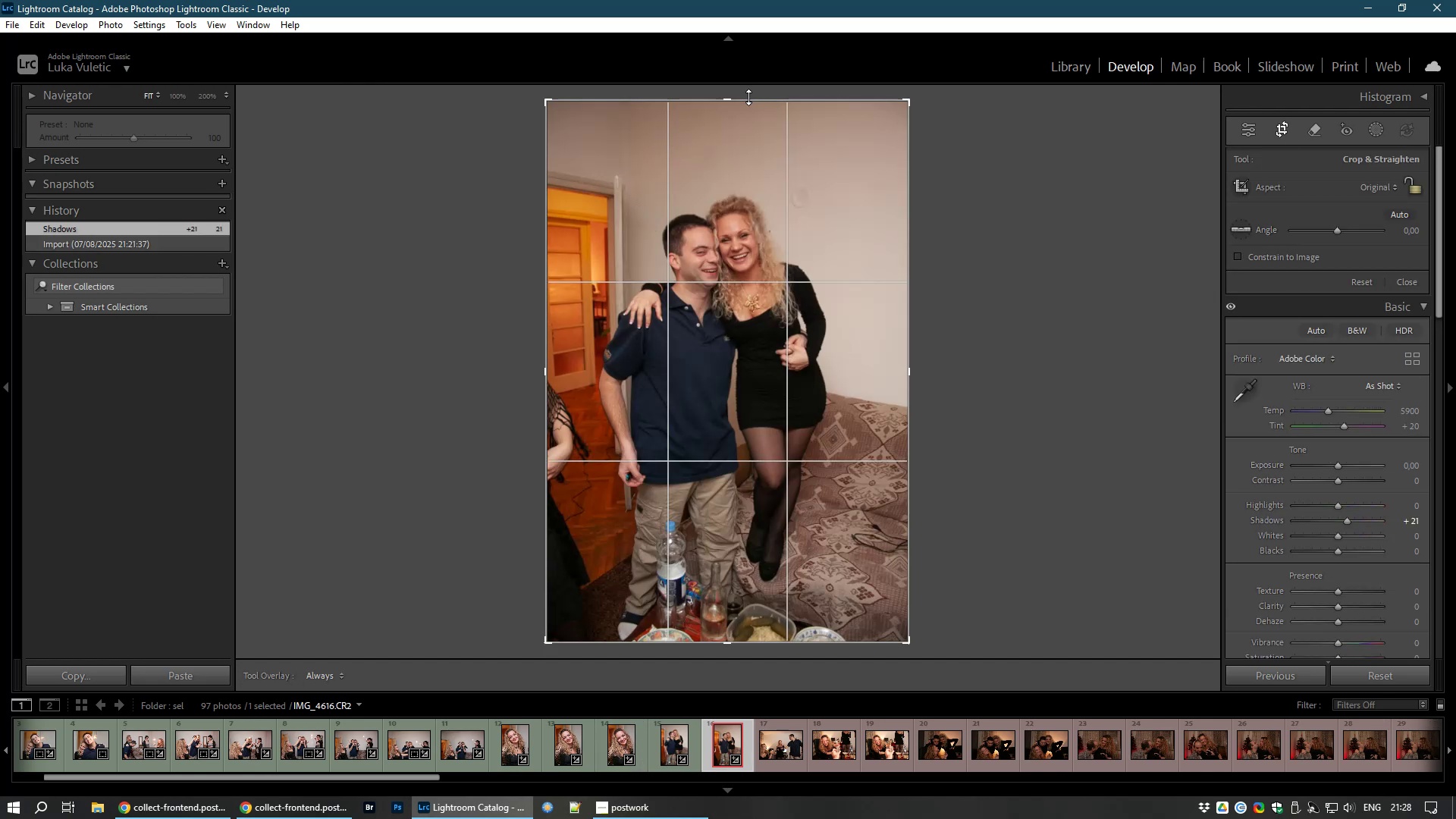 
left_click_drag(start_coordinate=[720, 102], to_coordinate=[714, 139])
 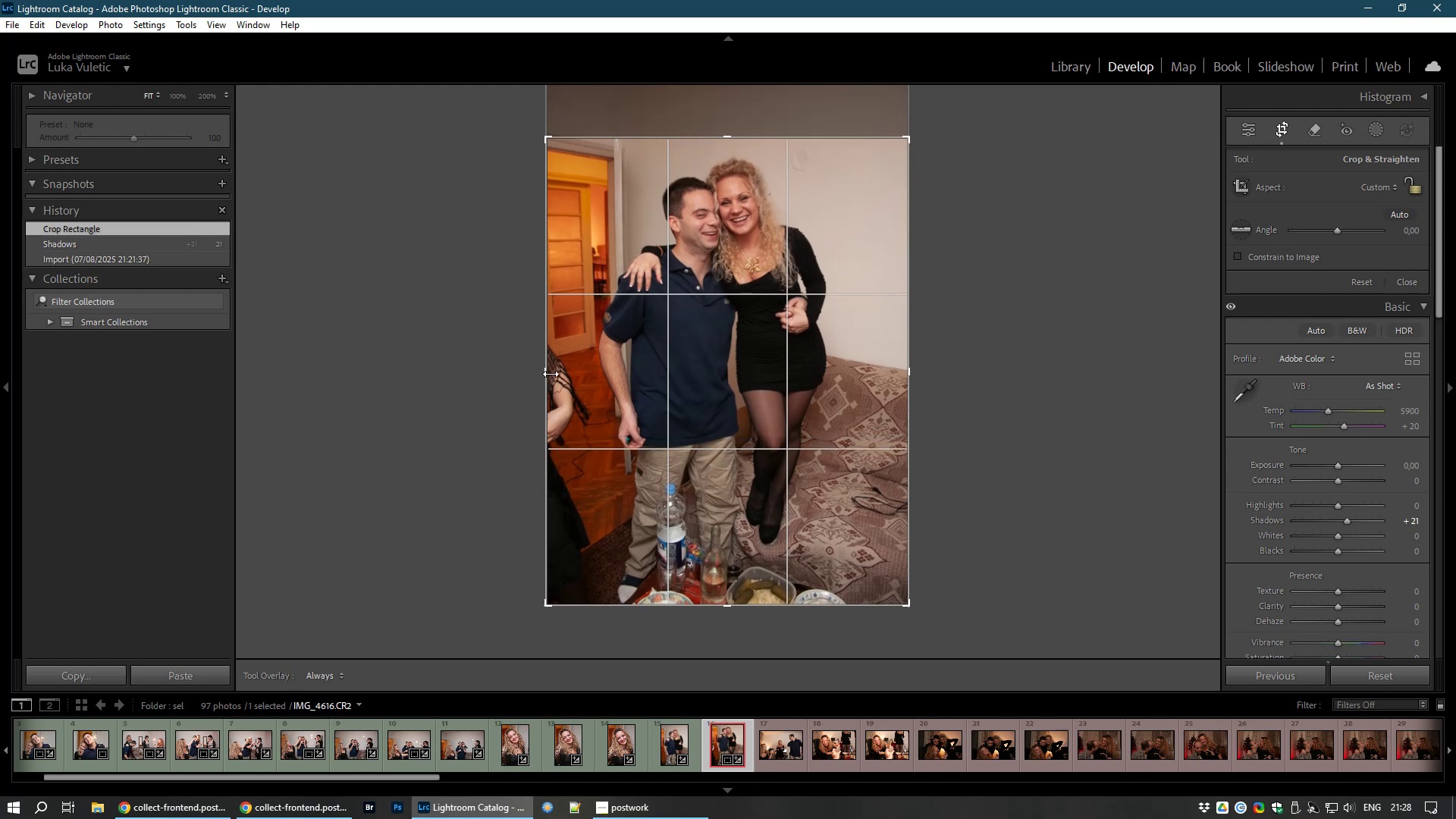 
left_click_drag(start_coordinate=[551, 374], to_coordinate=[574, 376])
 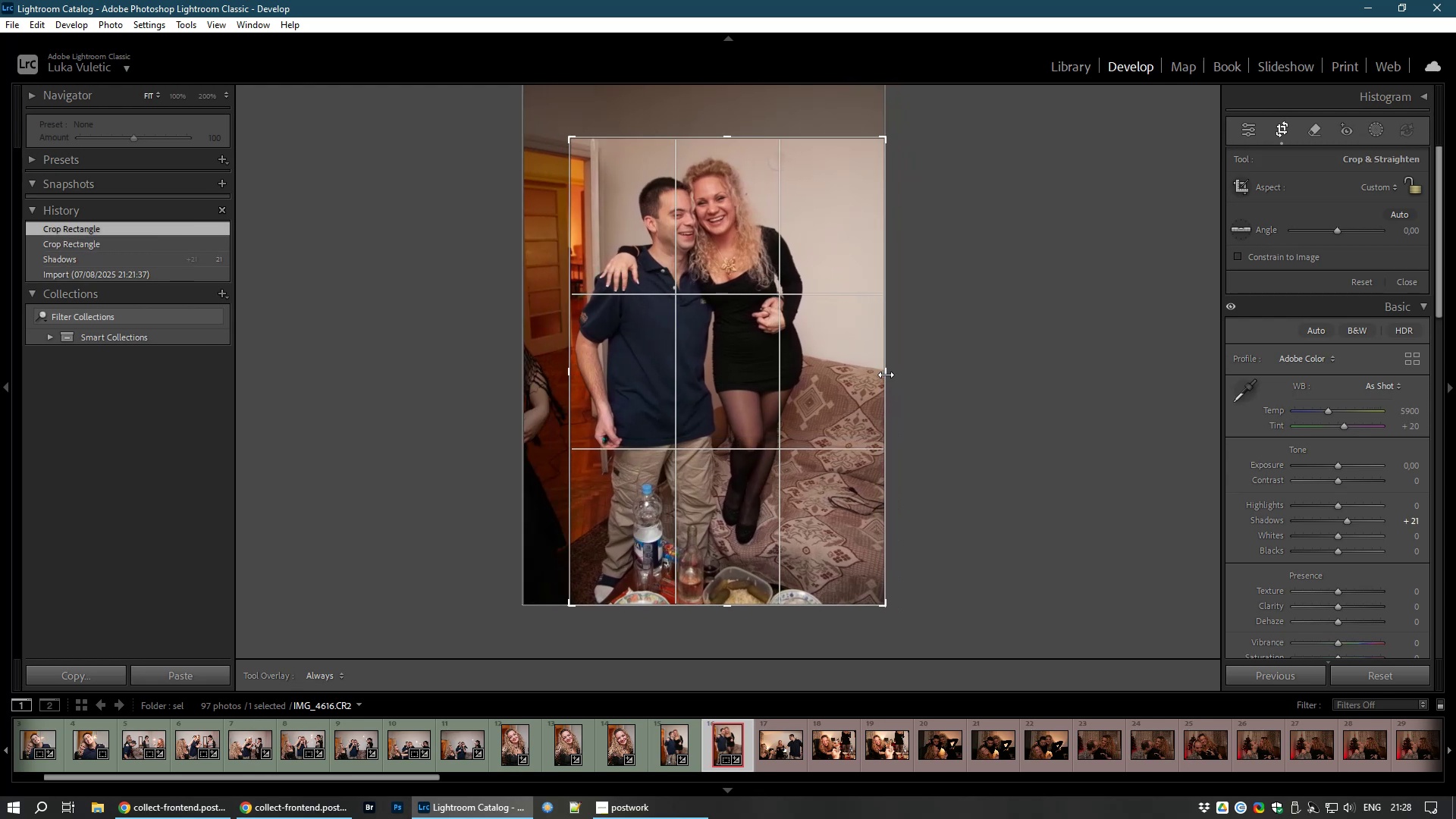 
left_click_drag(start_coordinate=[886, 375], to_coordinate=[859, 378])
 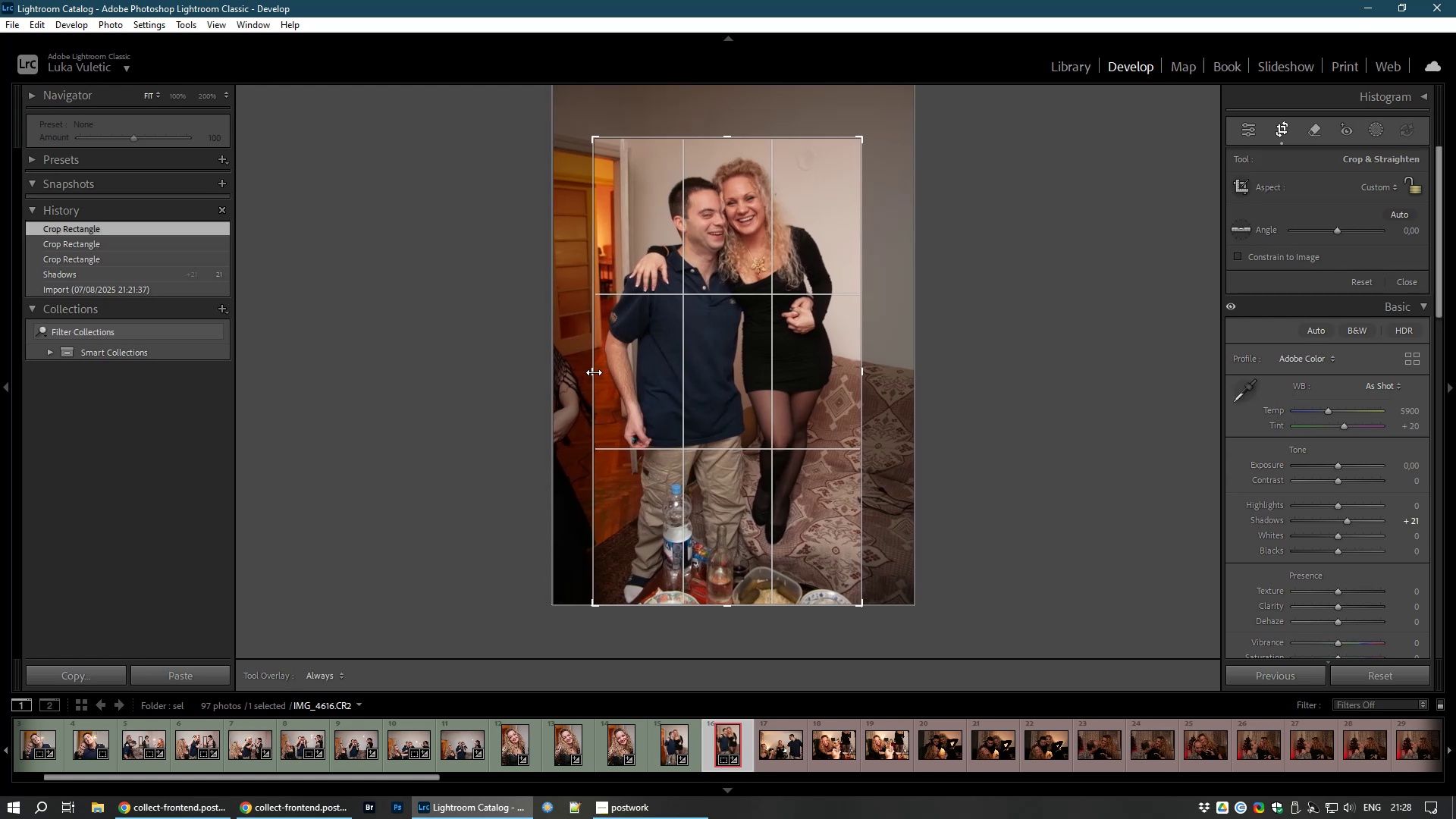 
double_click([651, 416])
 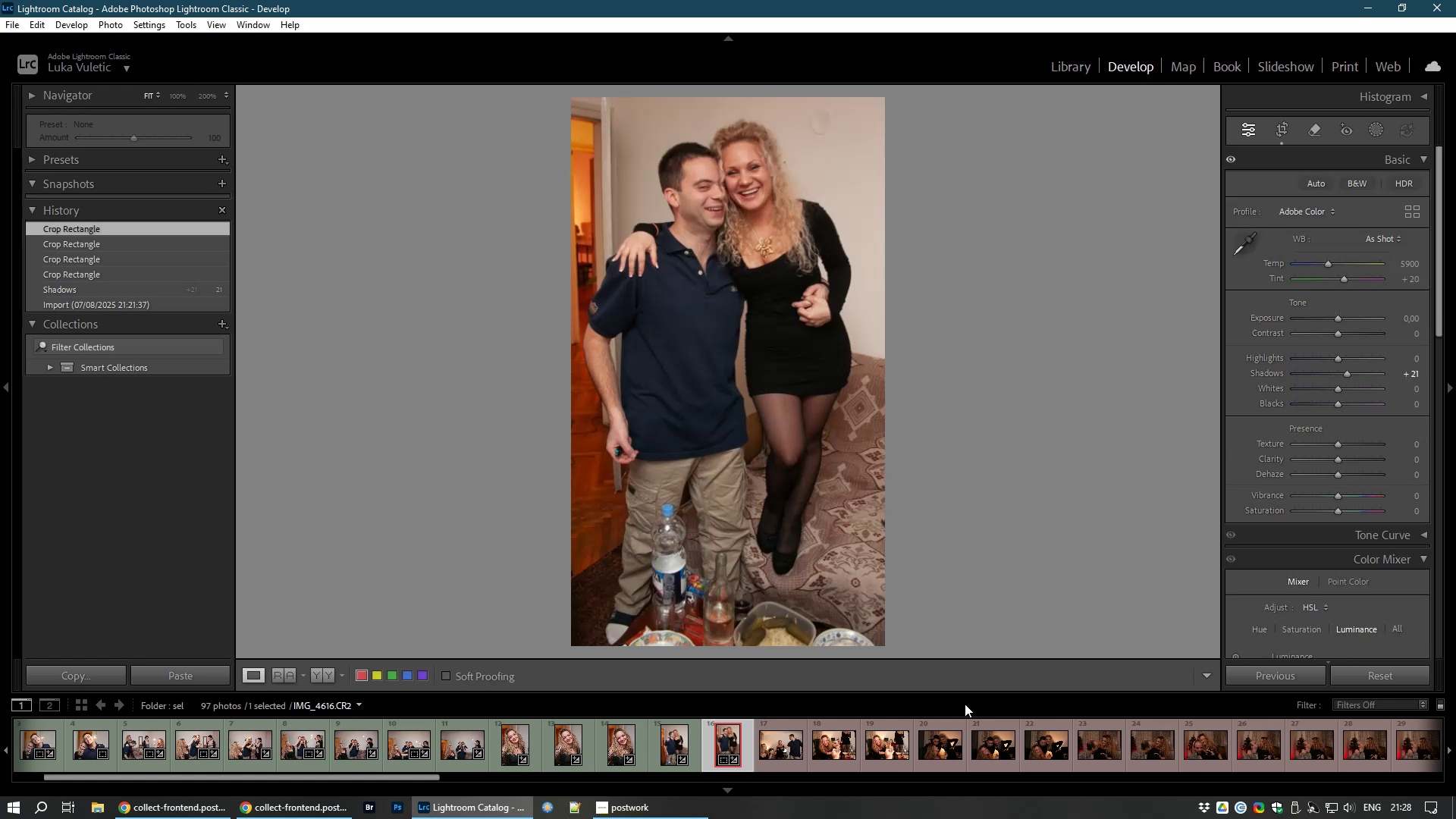 
hold_key(key=8, duration=0.31)
 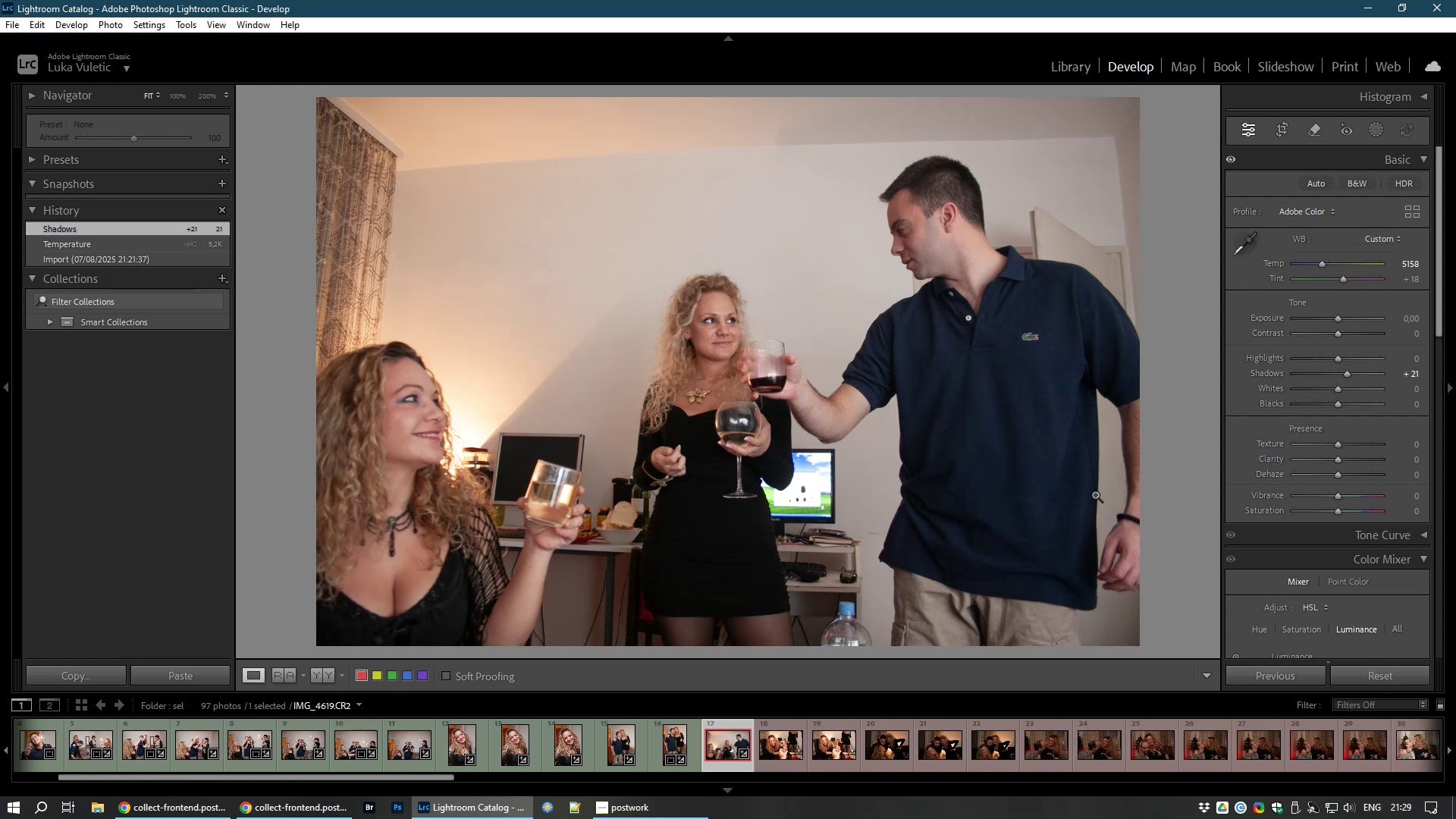 
wait(22.82)
 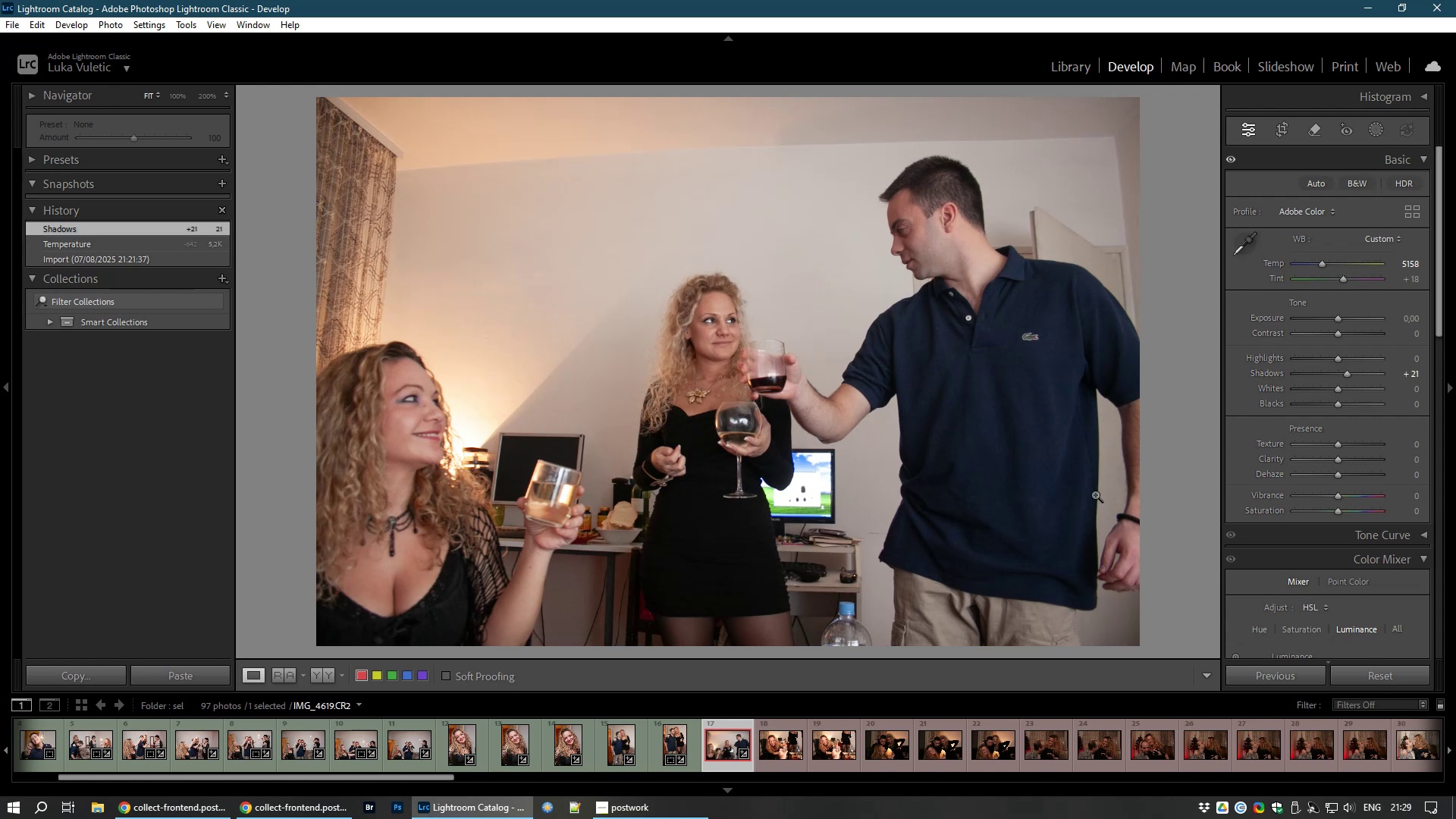 
hold_key(key=8, duration=0.44)
 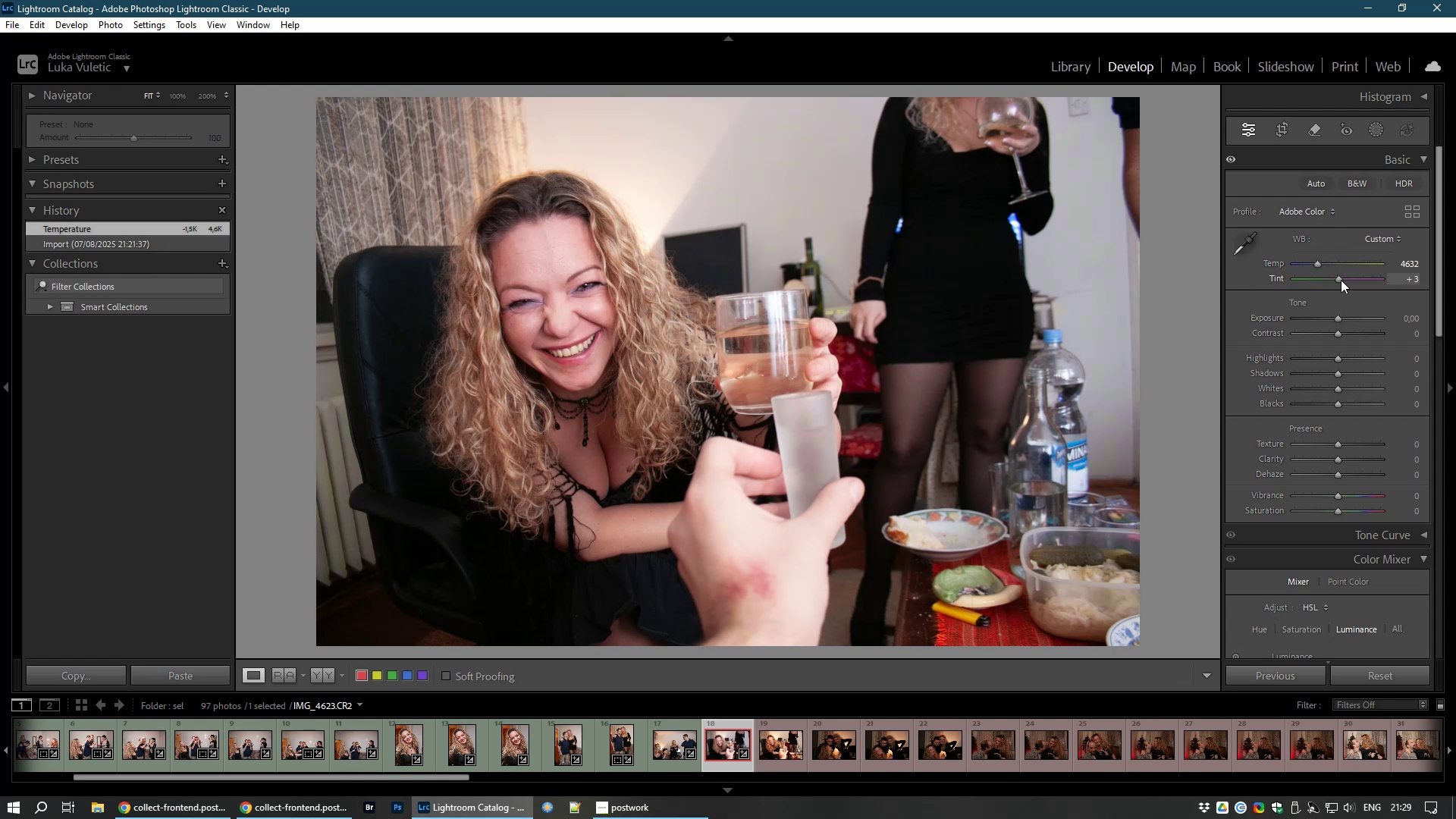 
wait(19.29)
 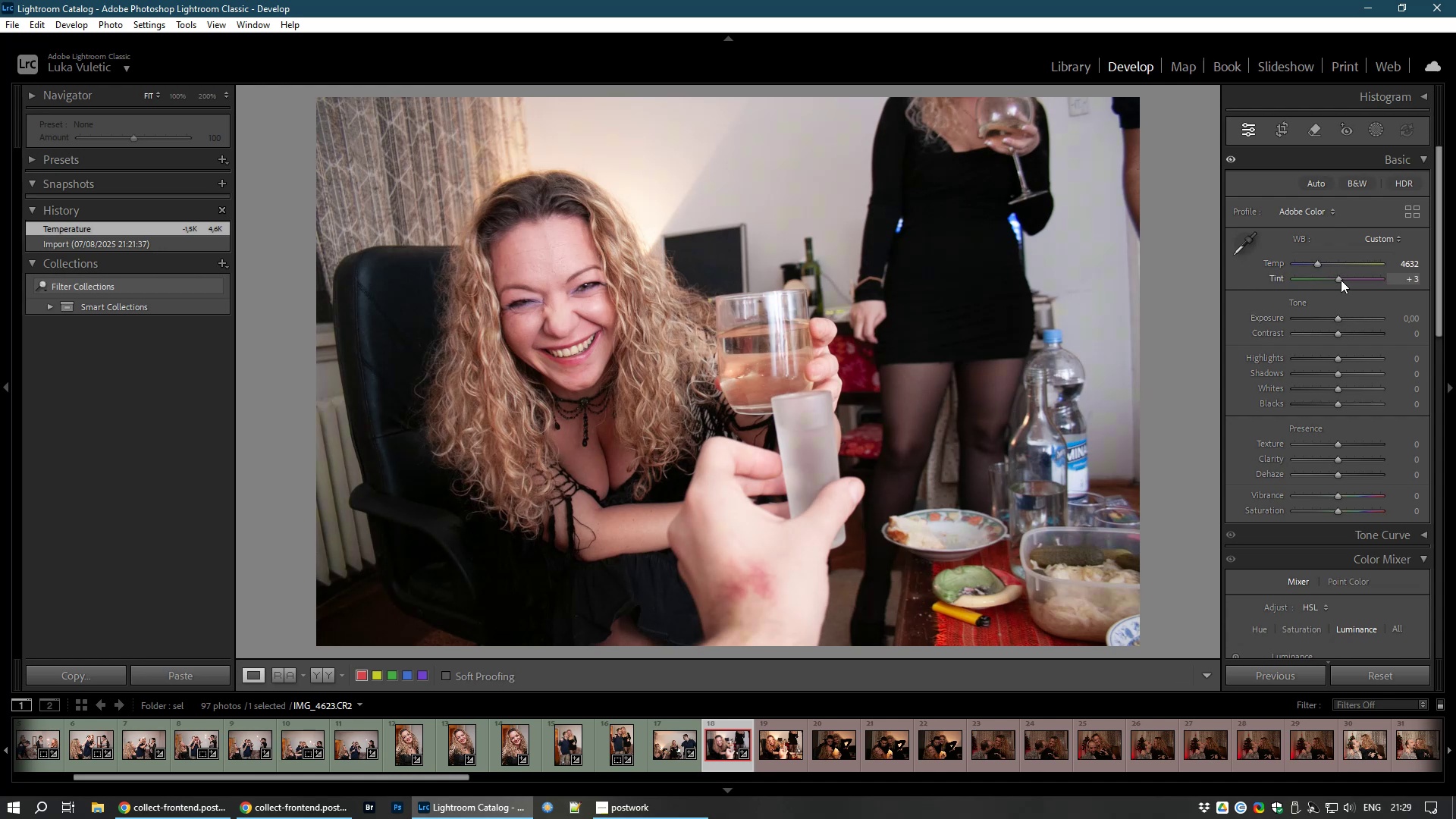 
double_click([1343, 277])
 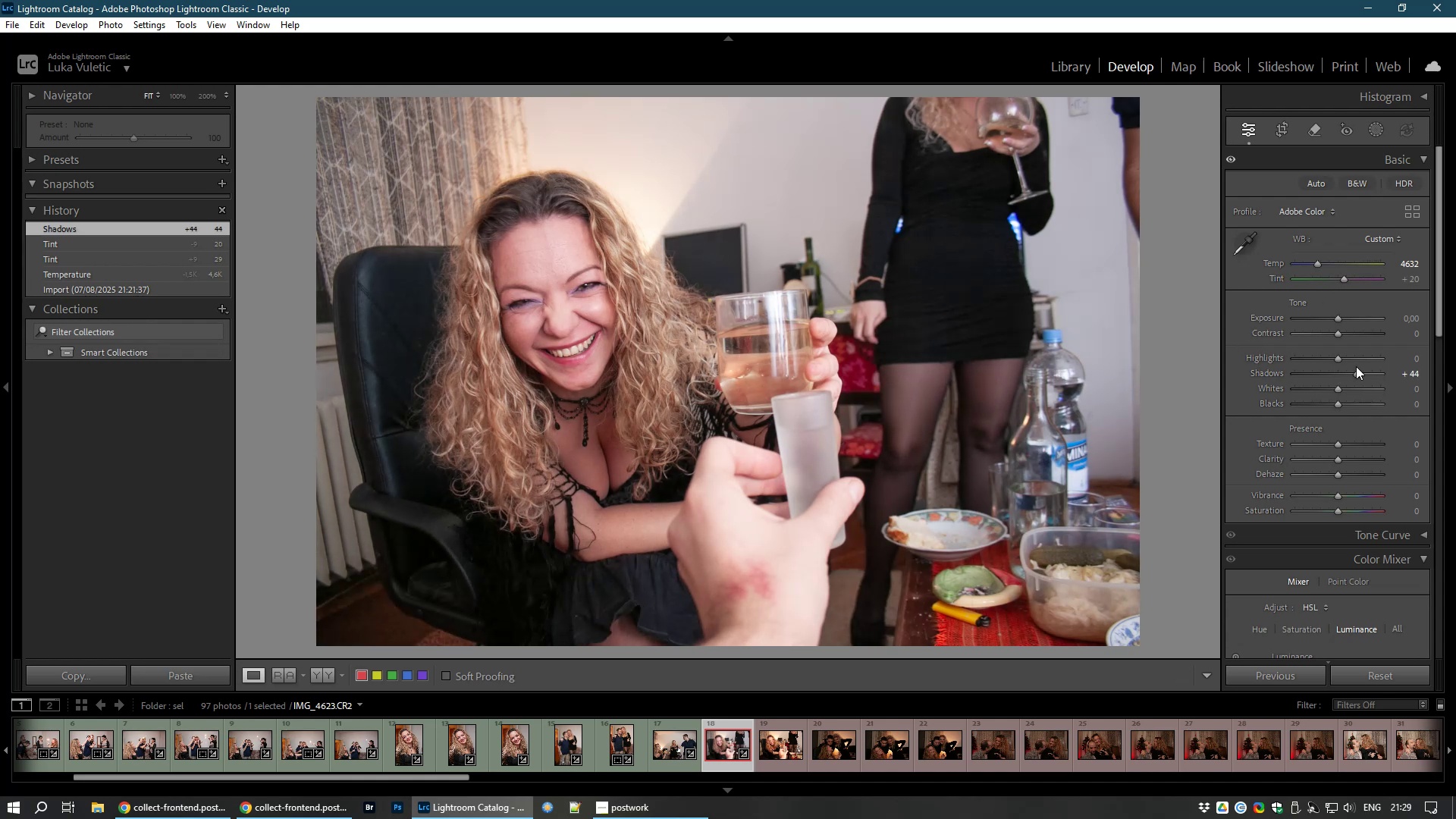 
wait(11.92)
 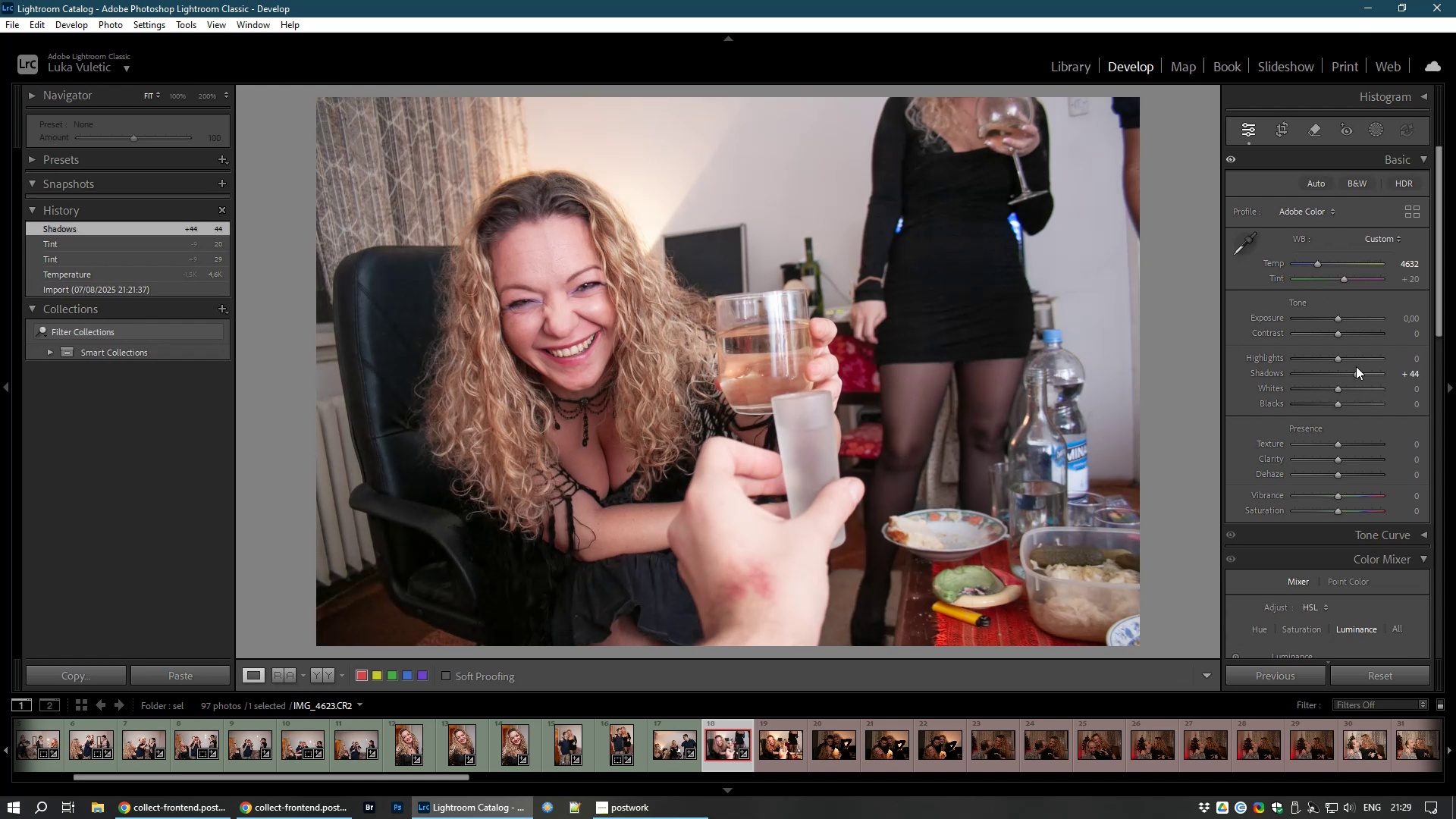 
hold_key(key=8, duration=0.3)
 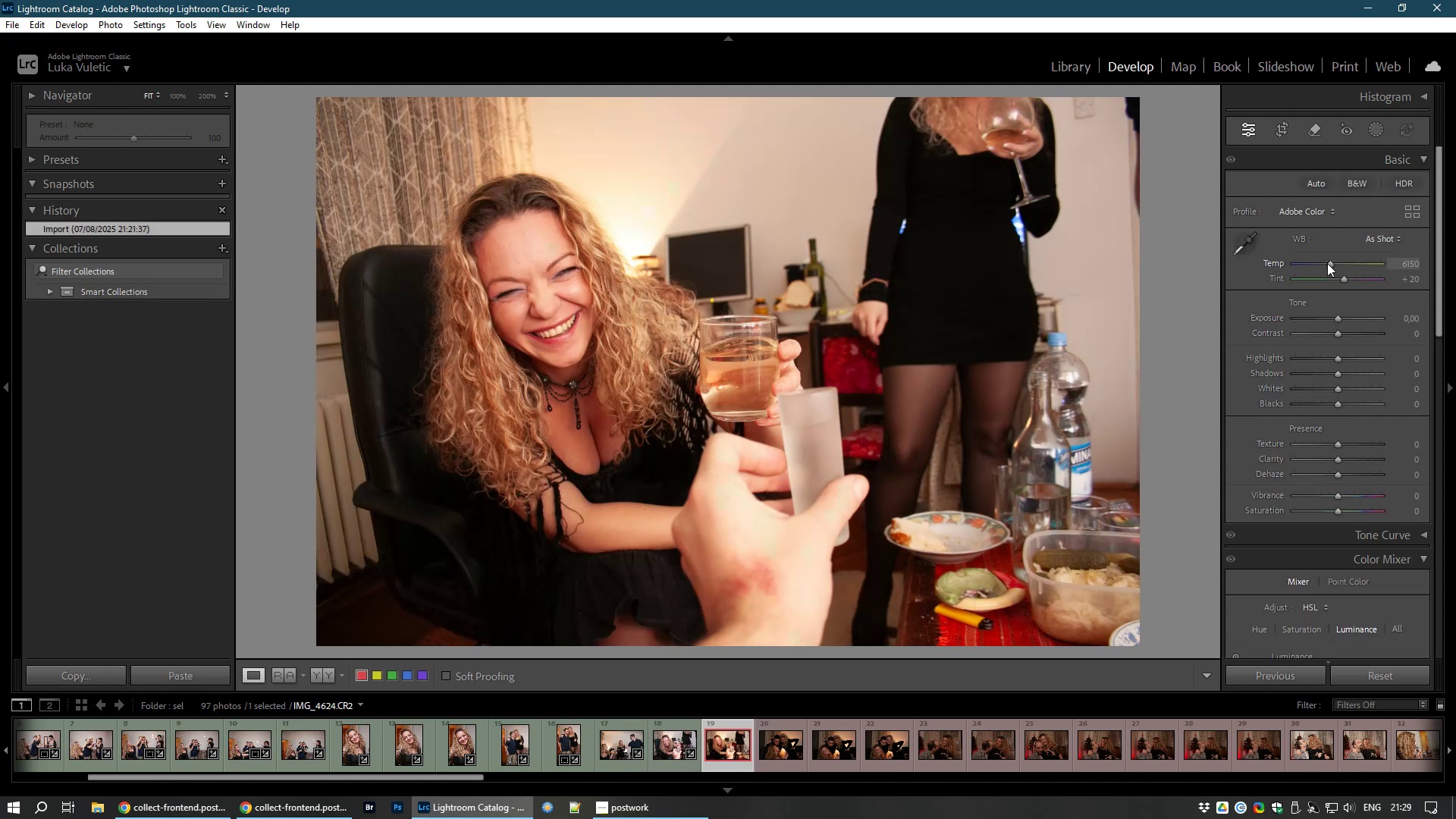 
wait(10.4)
 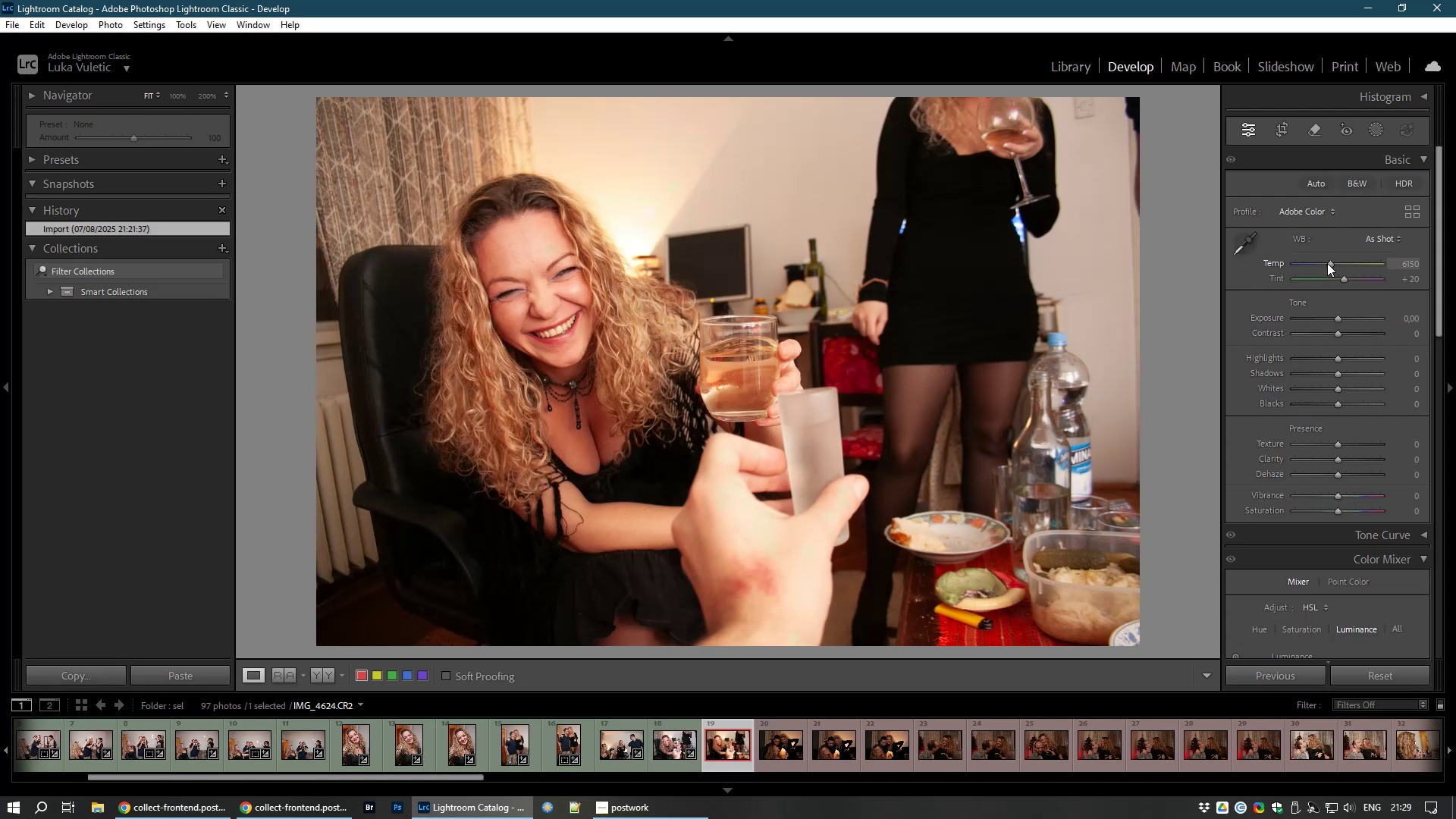 
left_click([670, 743])
 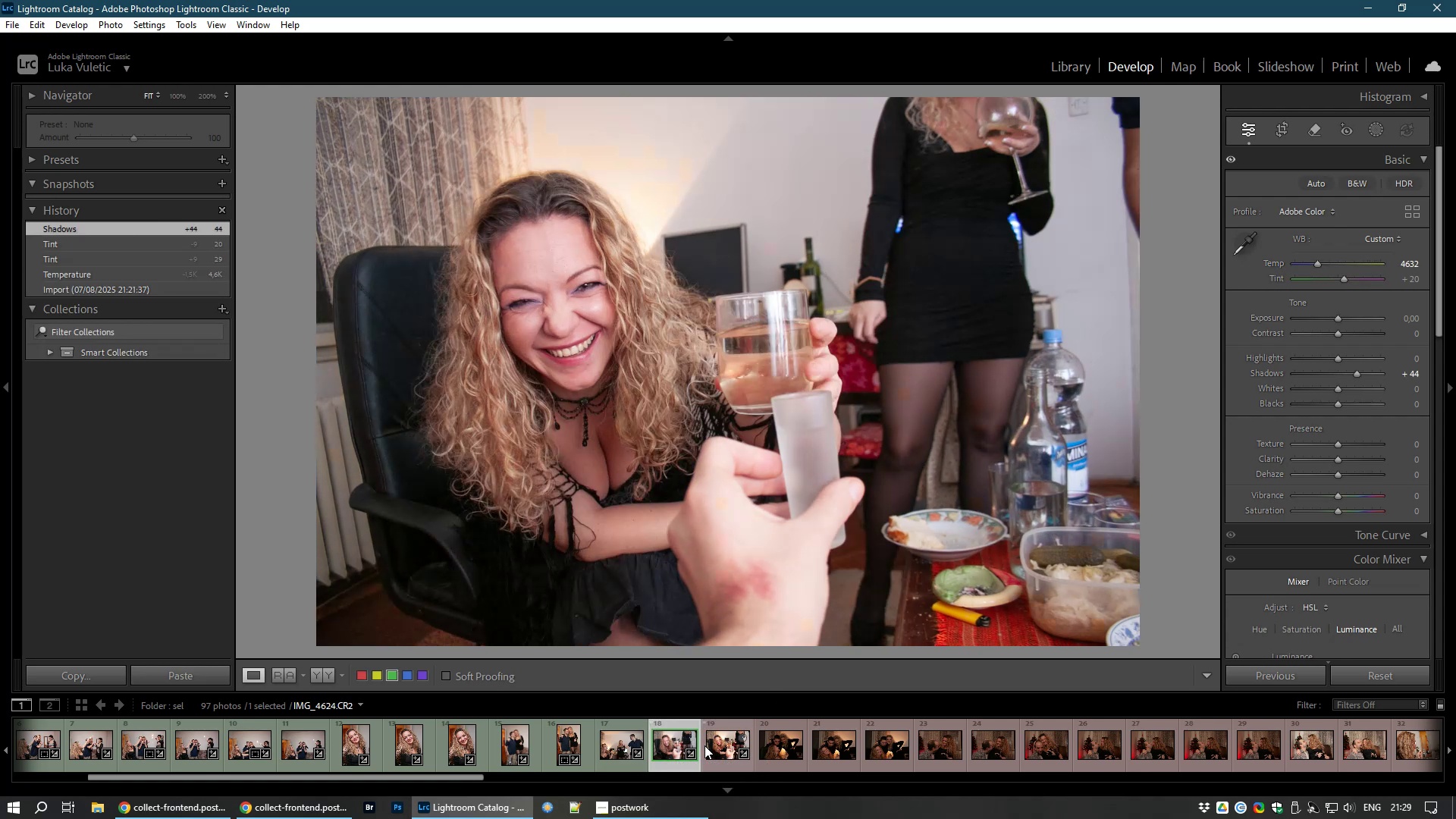 
left_click([711, 745])
 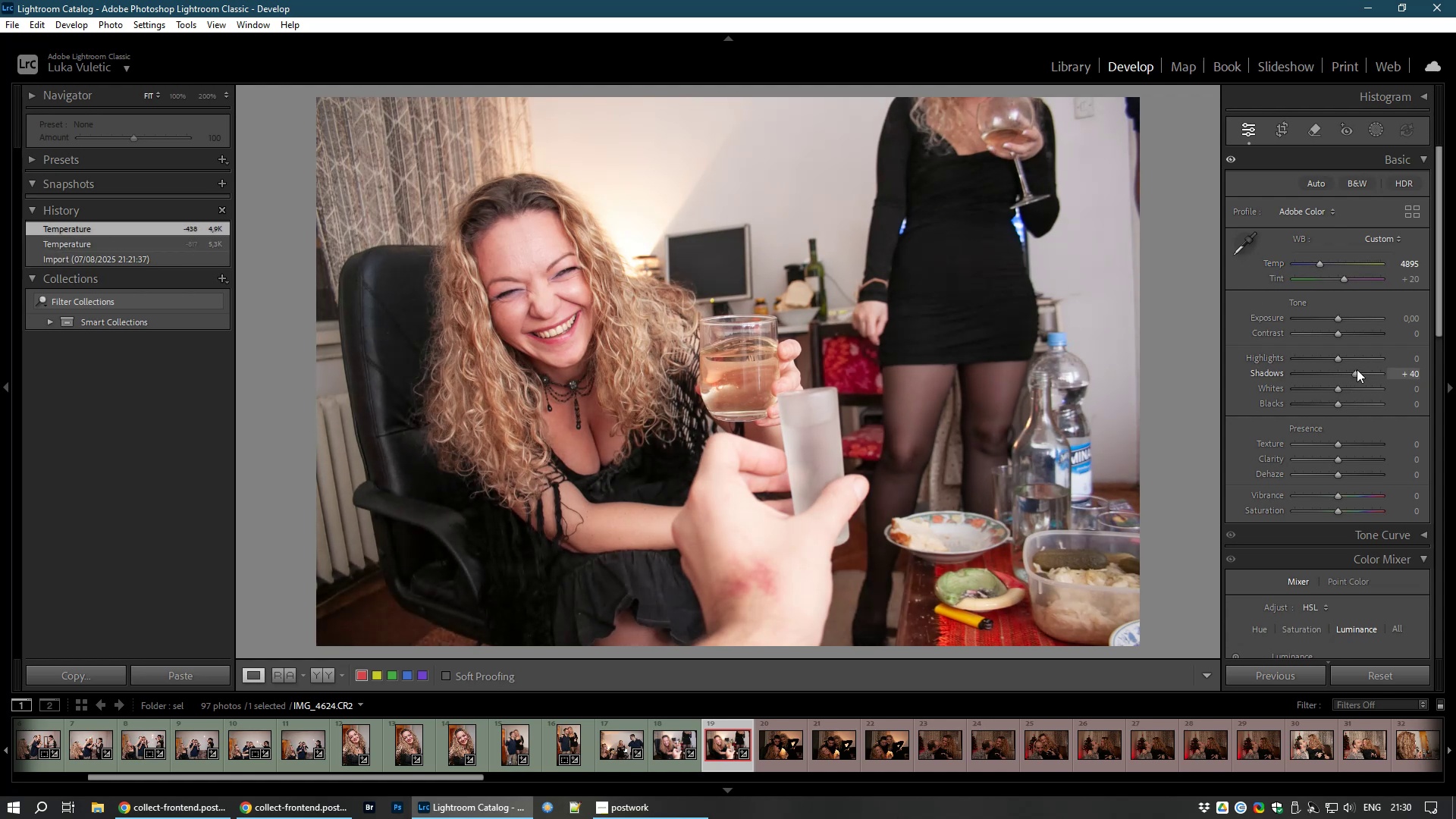 
wait(17.94)
 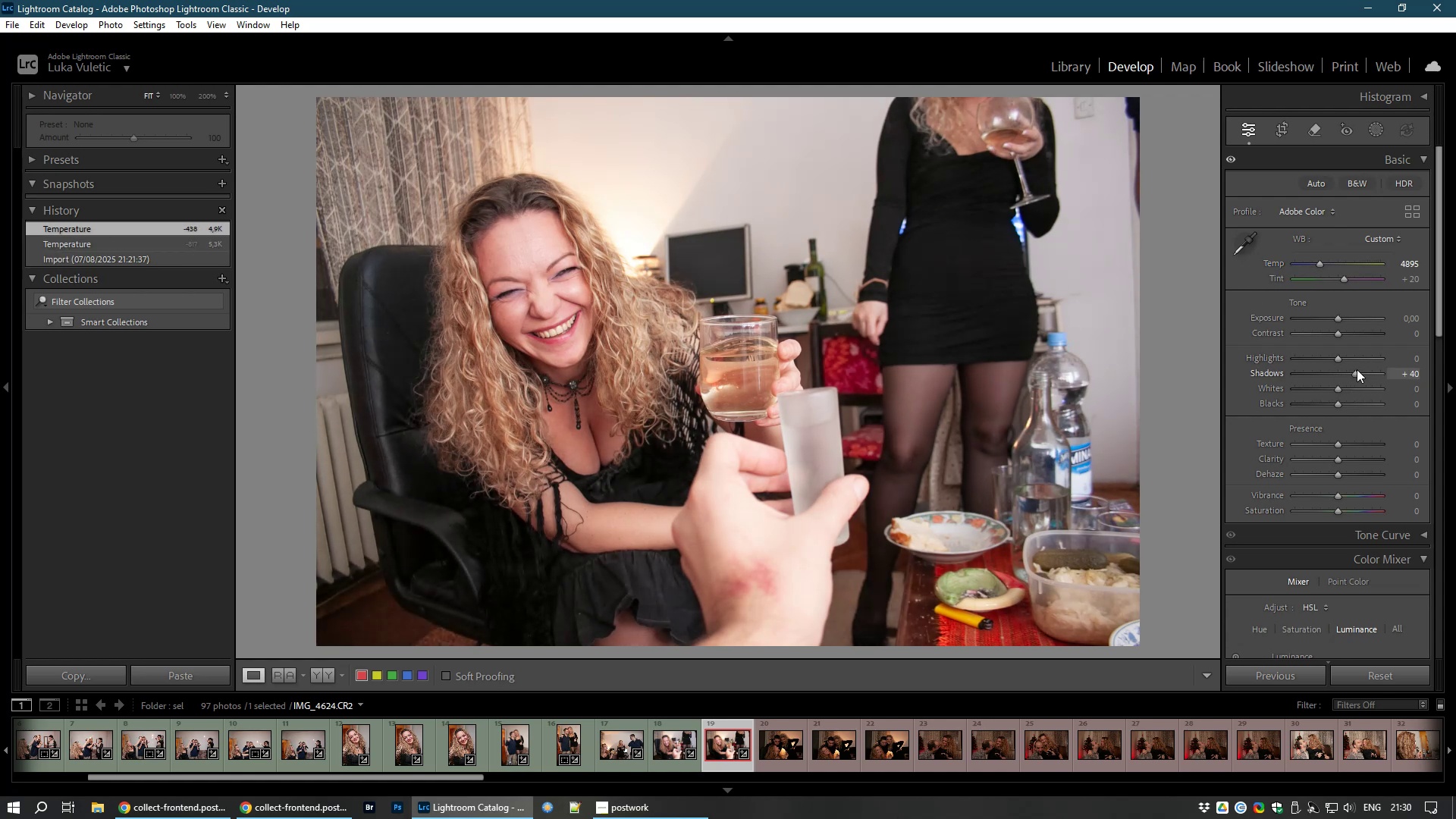 
hold_key(key=8, duration=0.44)
 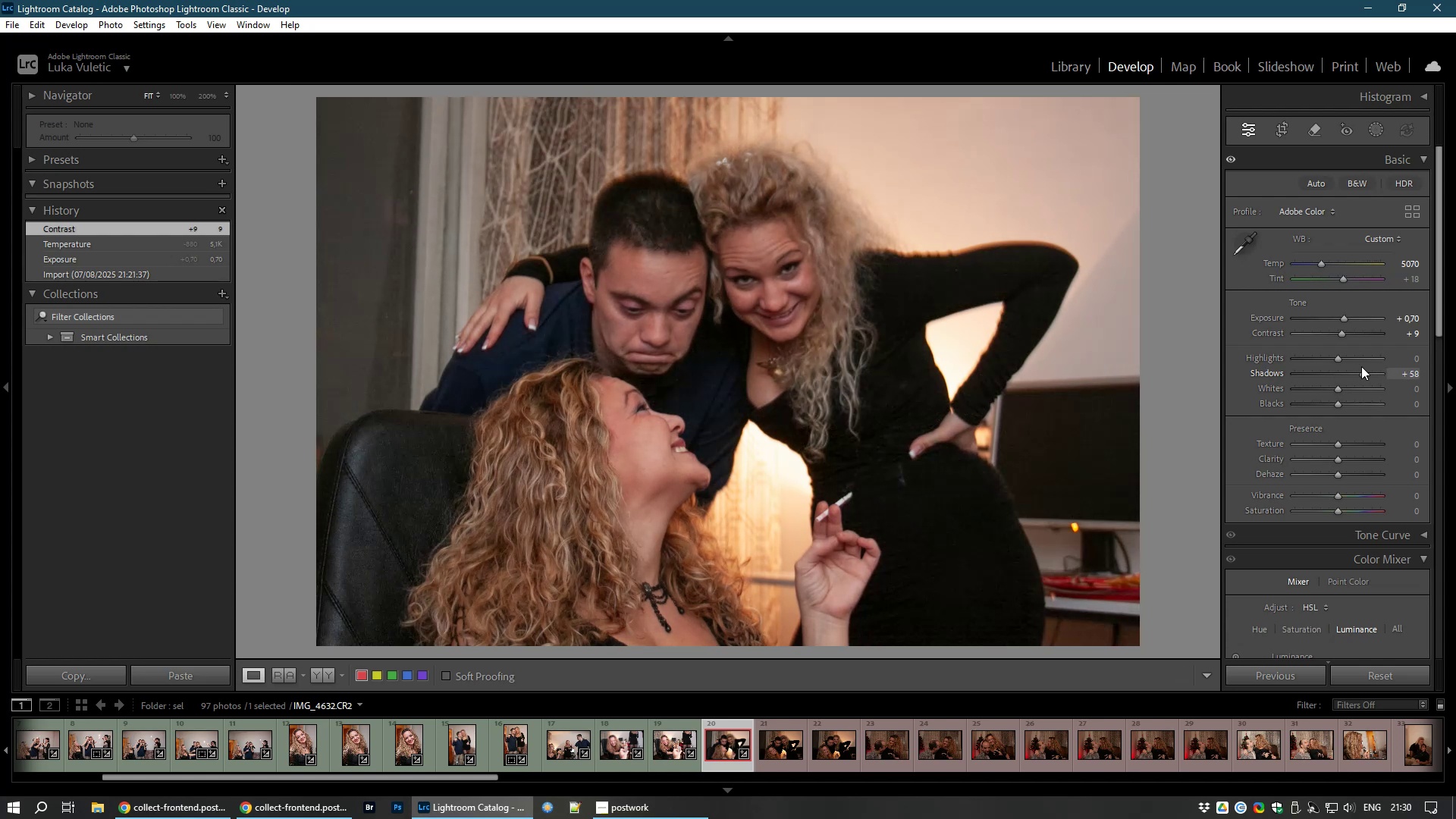 
wait(24.57)
 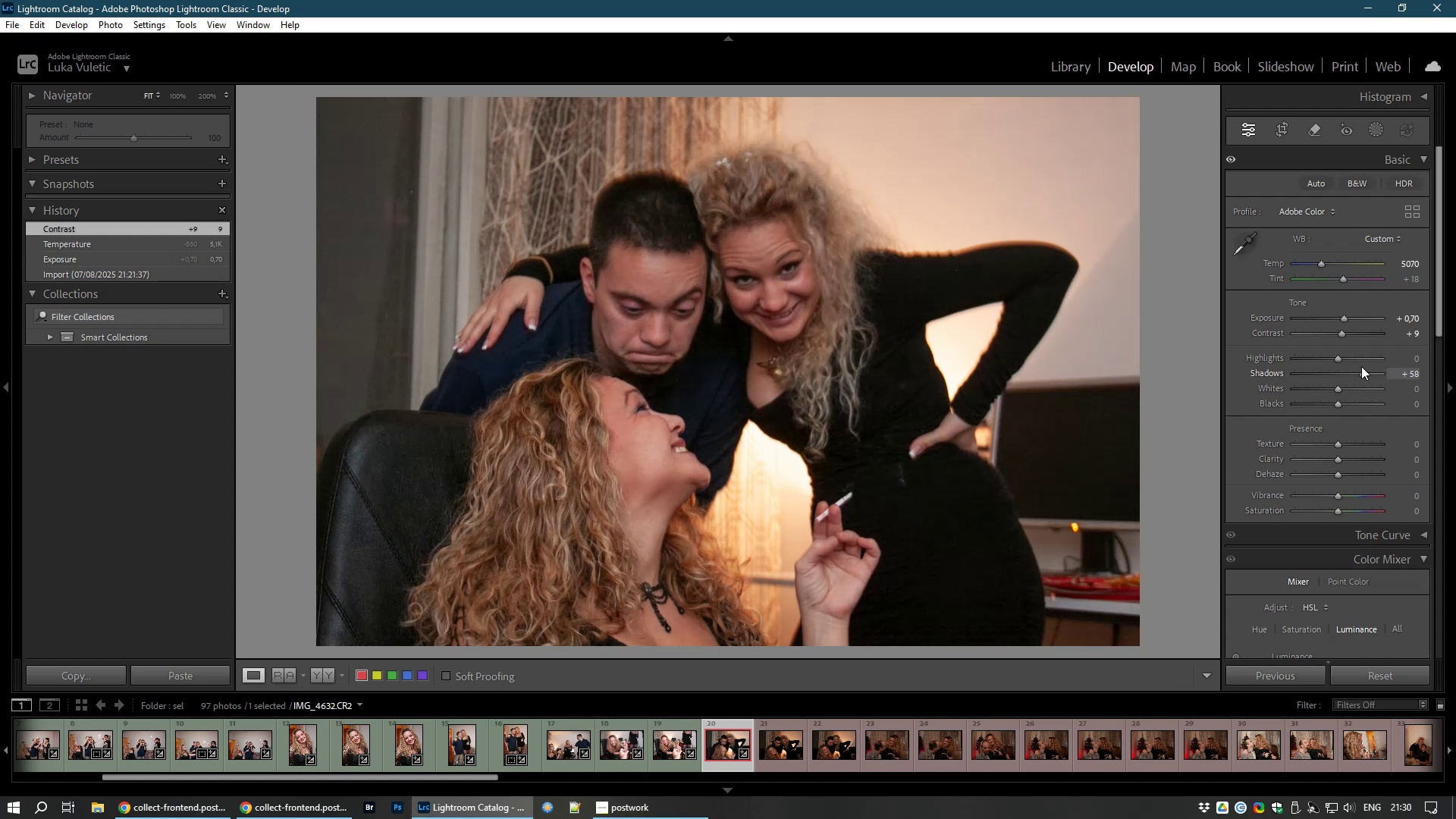 
hold_key(key=ShiftLeft, duration=1.02)
left_click([831, 740])
 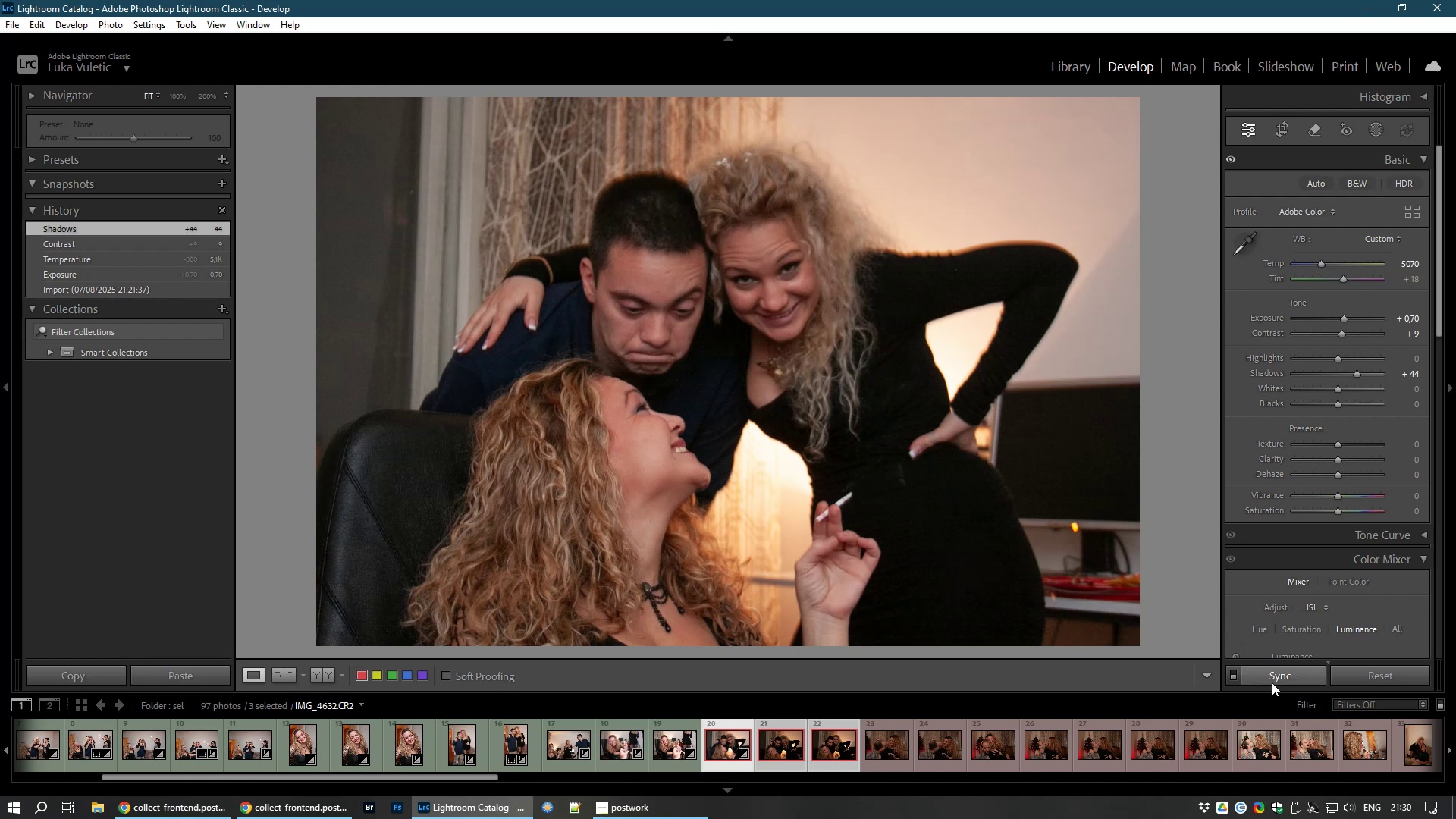 
left_click([1272, 682])
 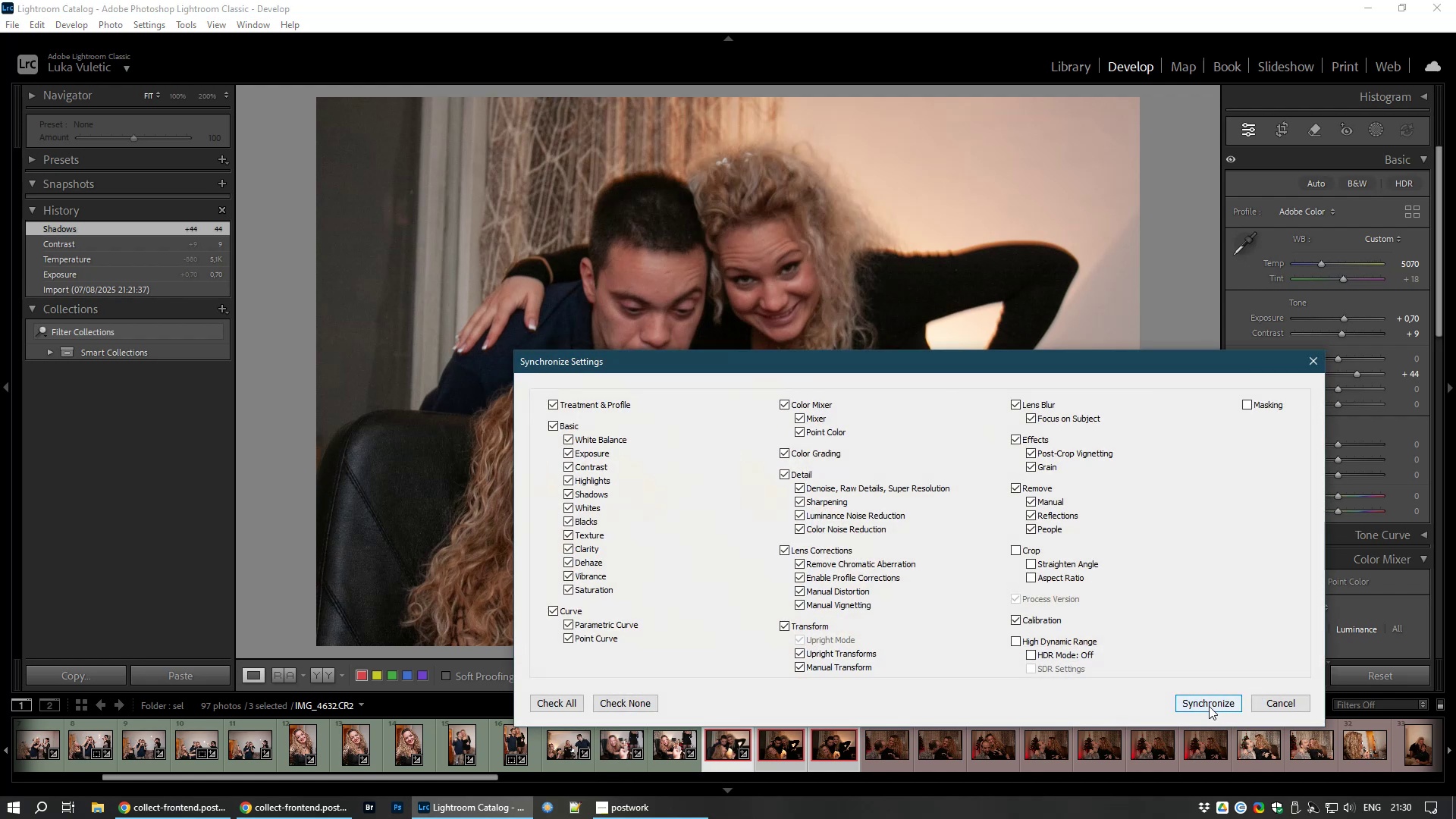 
left_click([1209, 706])
 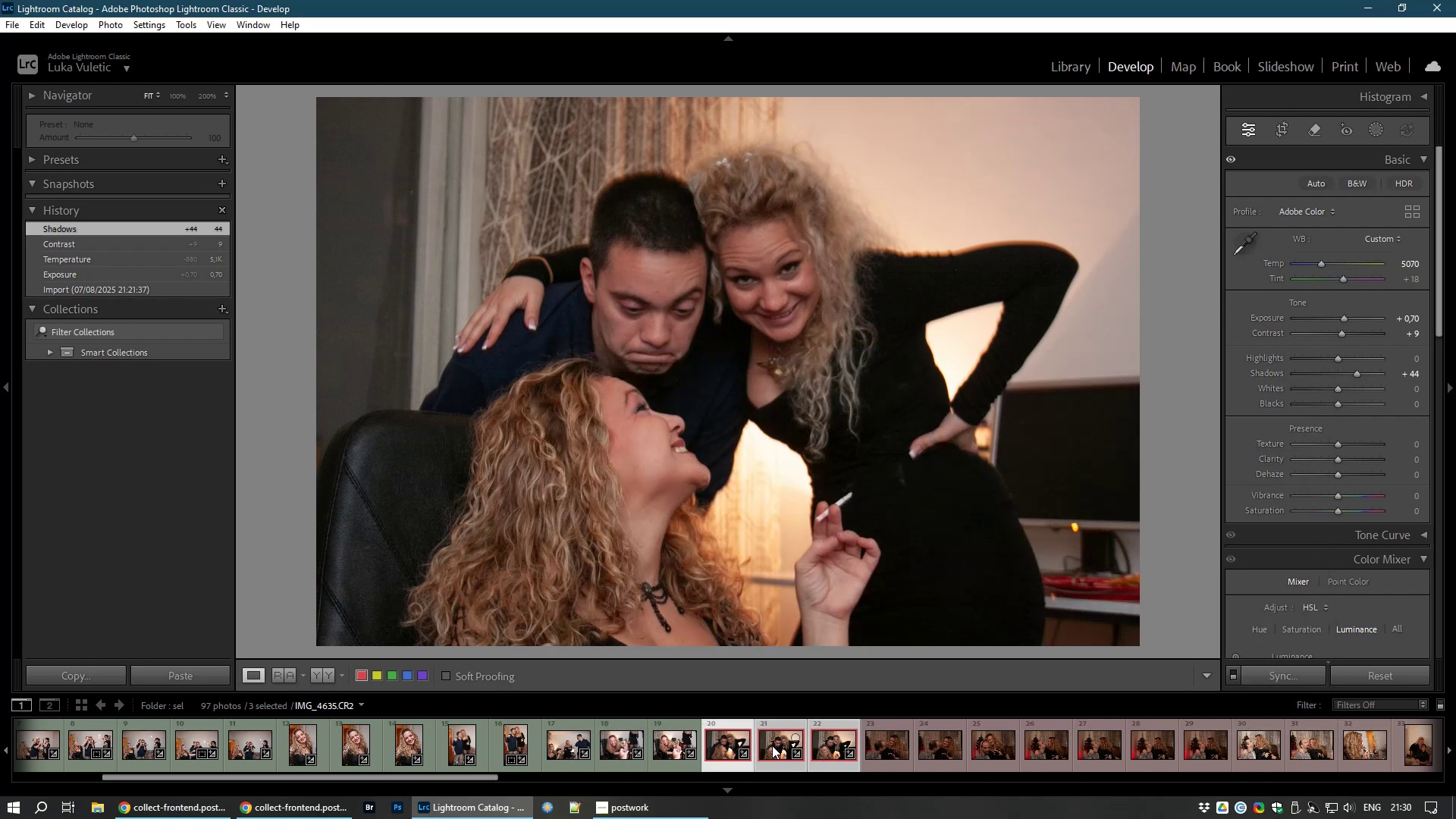 
left_click([772, 745])
 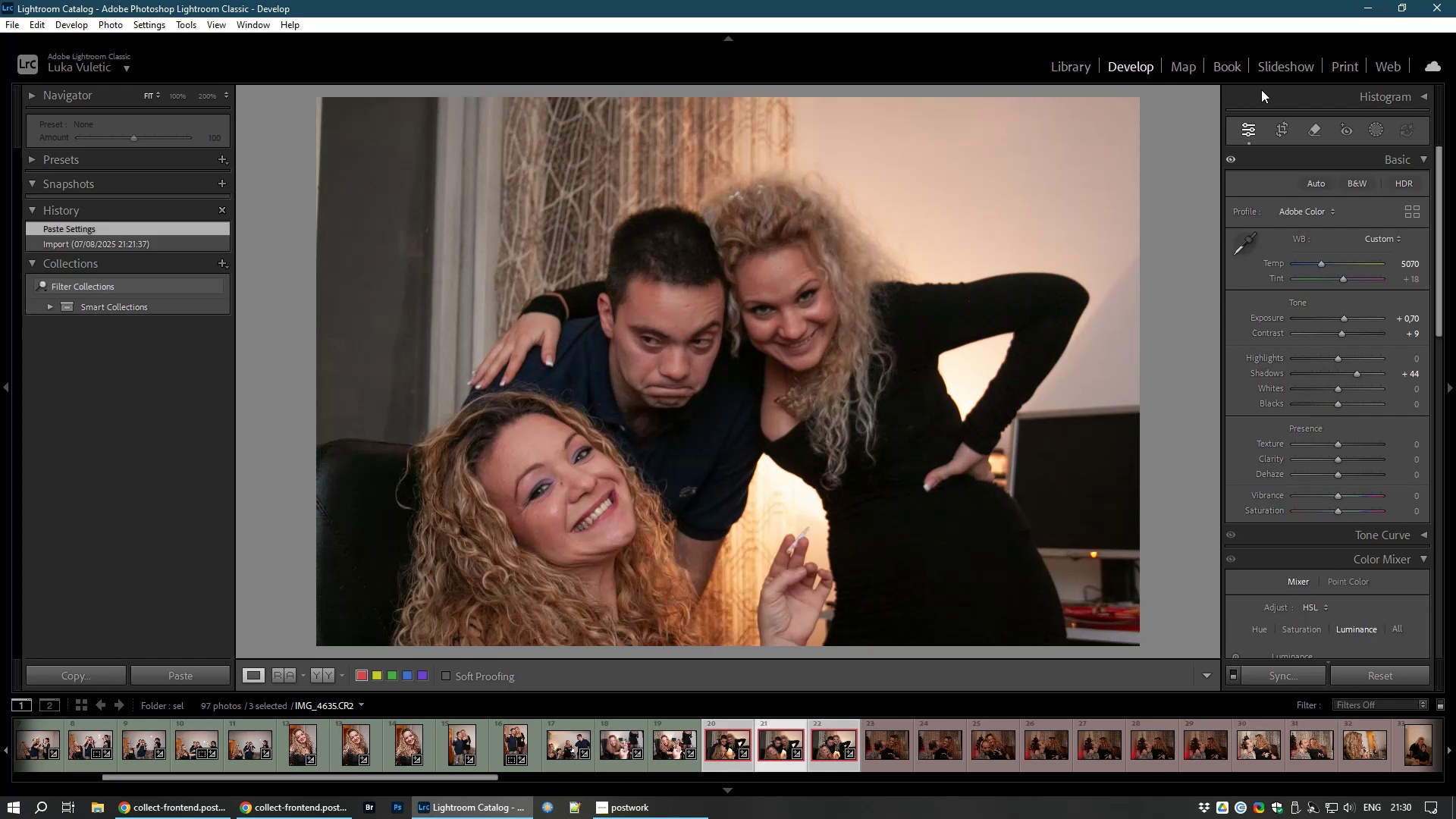 
wait(5.07)
 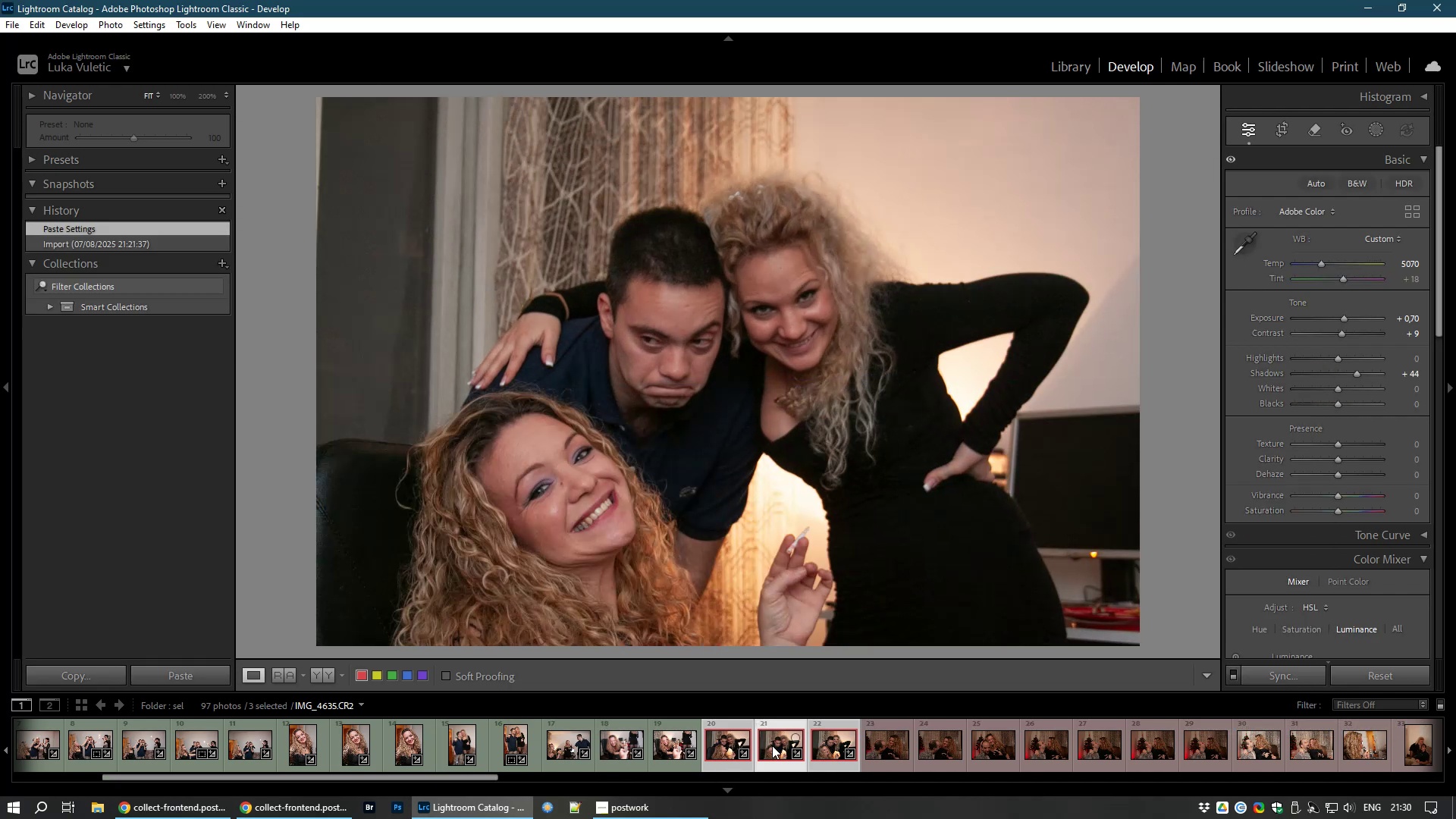 
left_click([1283, 132])
 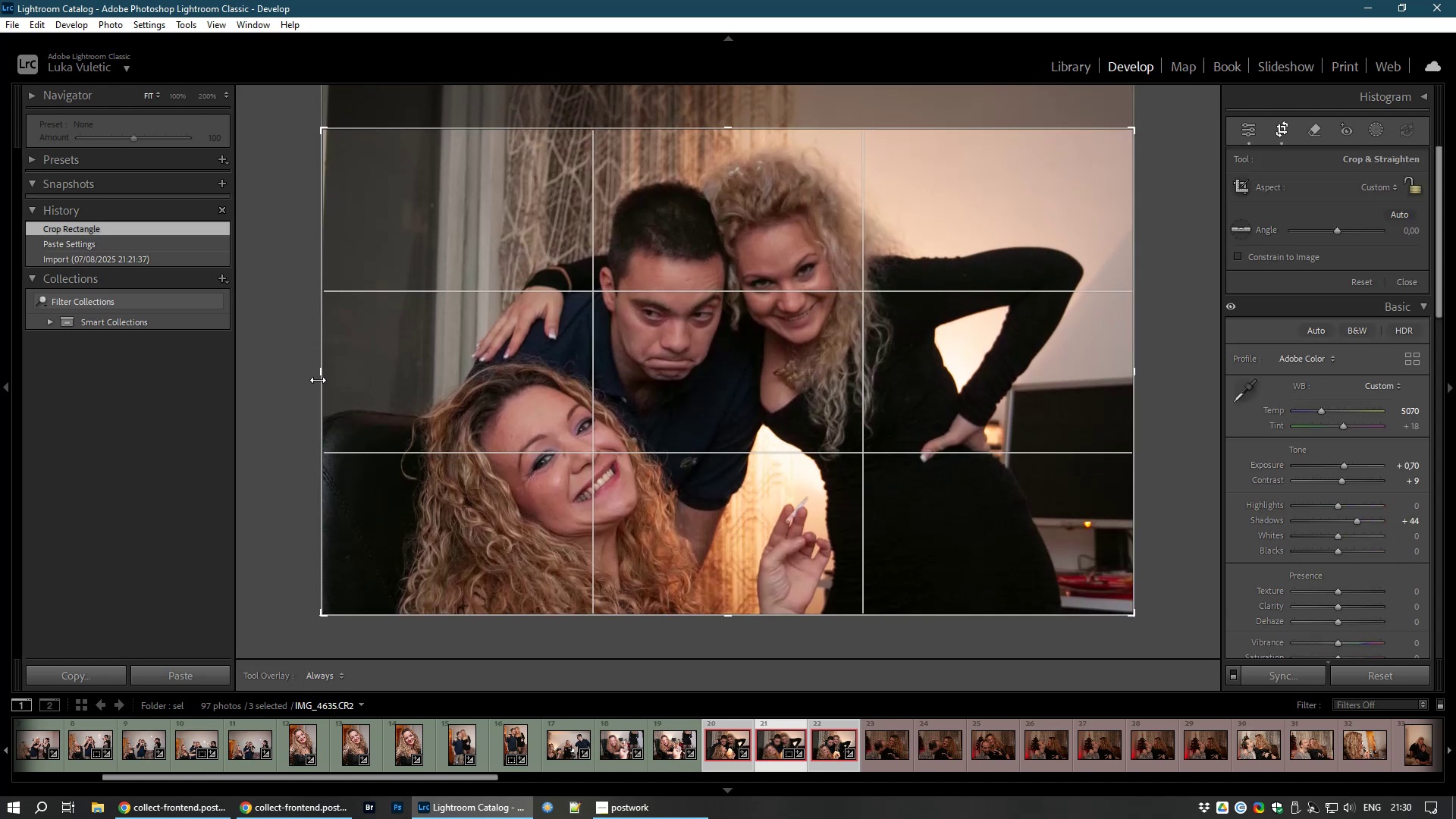 
wait(9.57)
 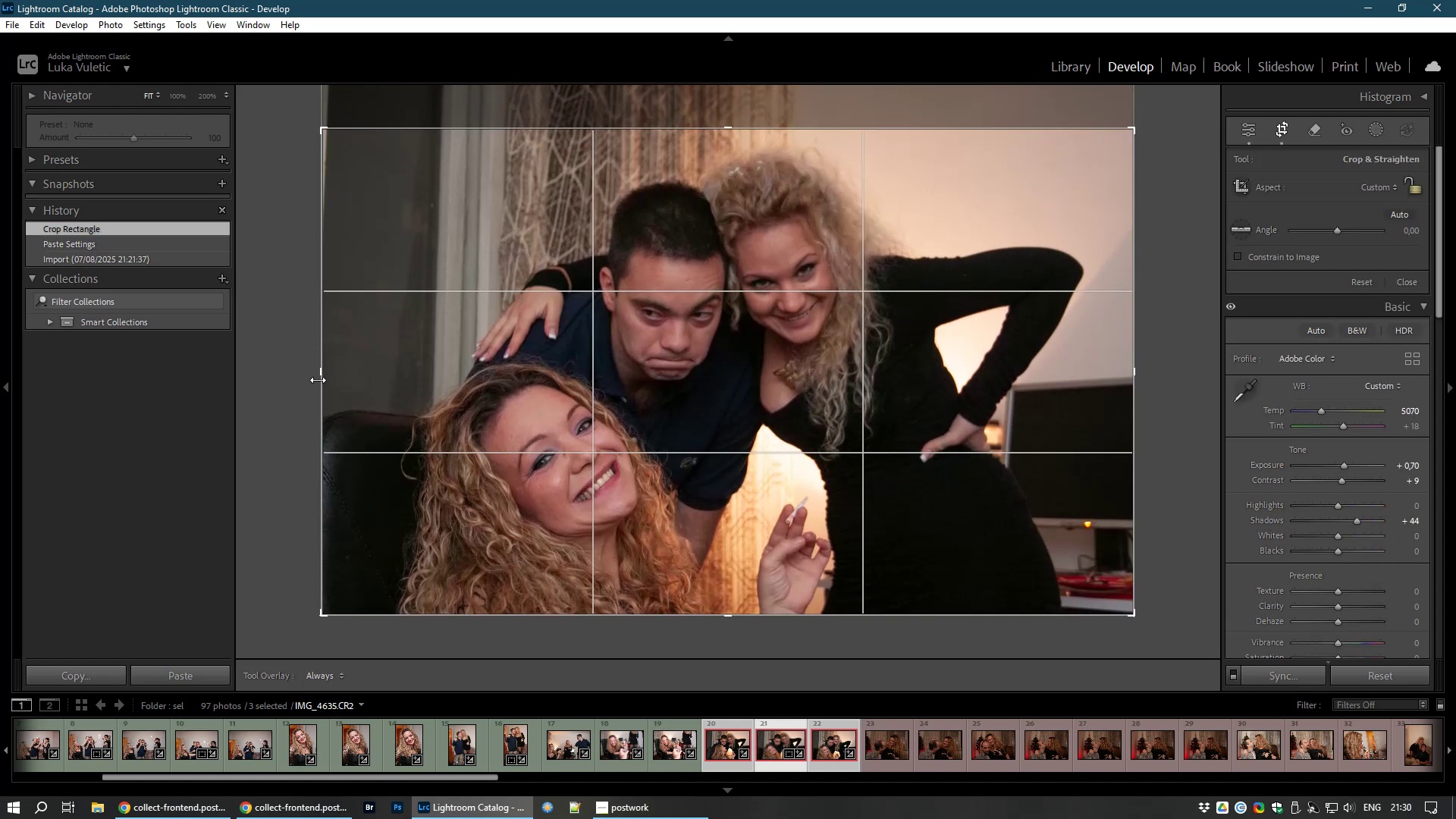 
double_click([878, 388])
 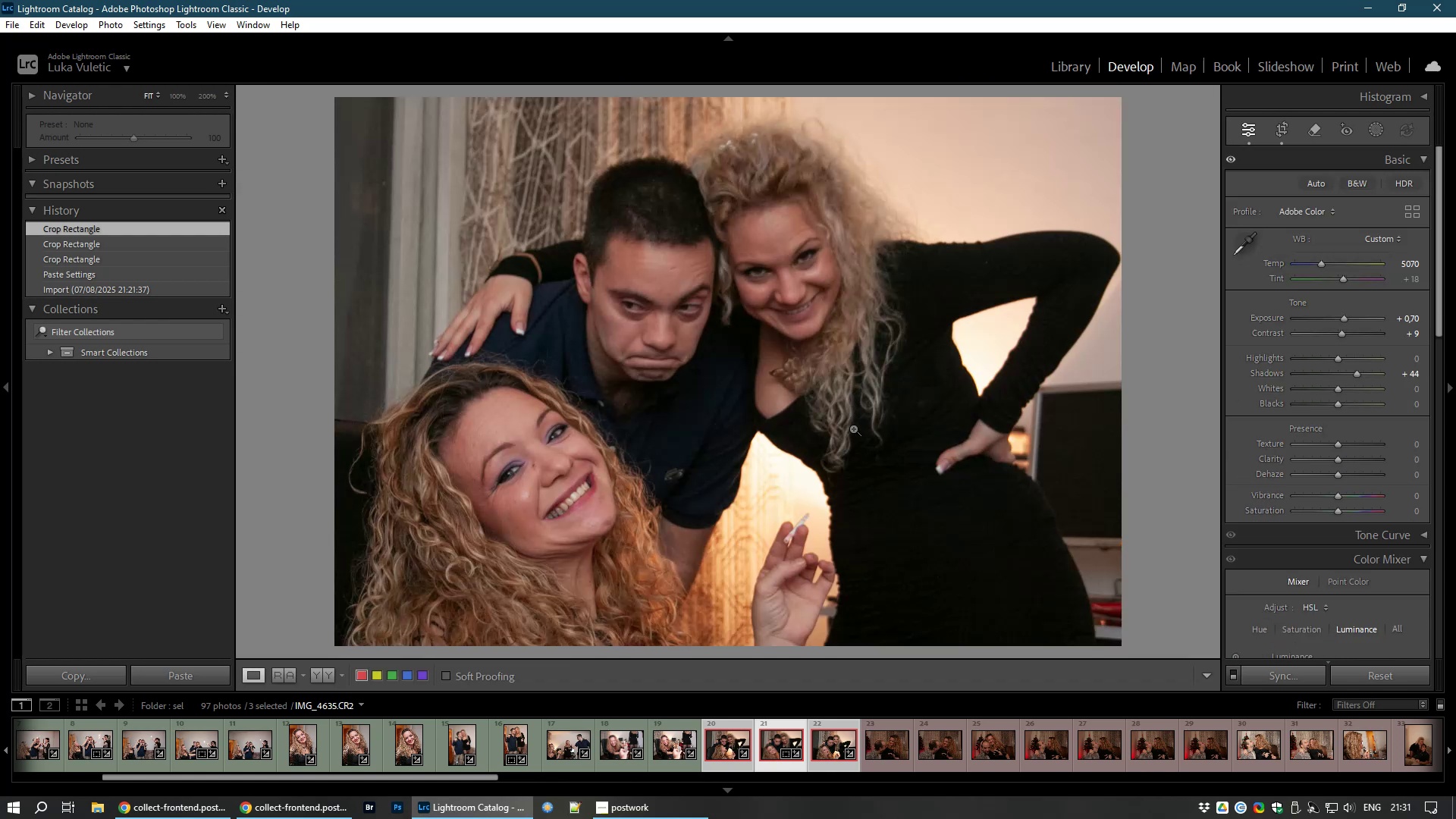 
hold_key(key=8, duration=0.35)
 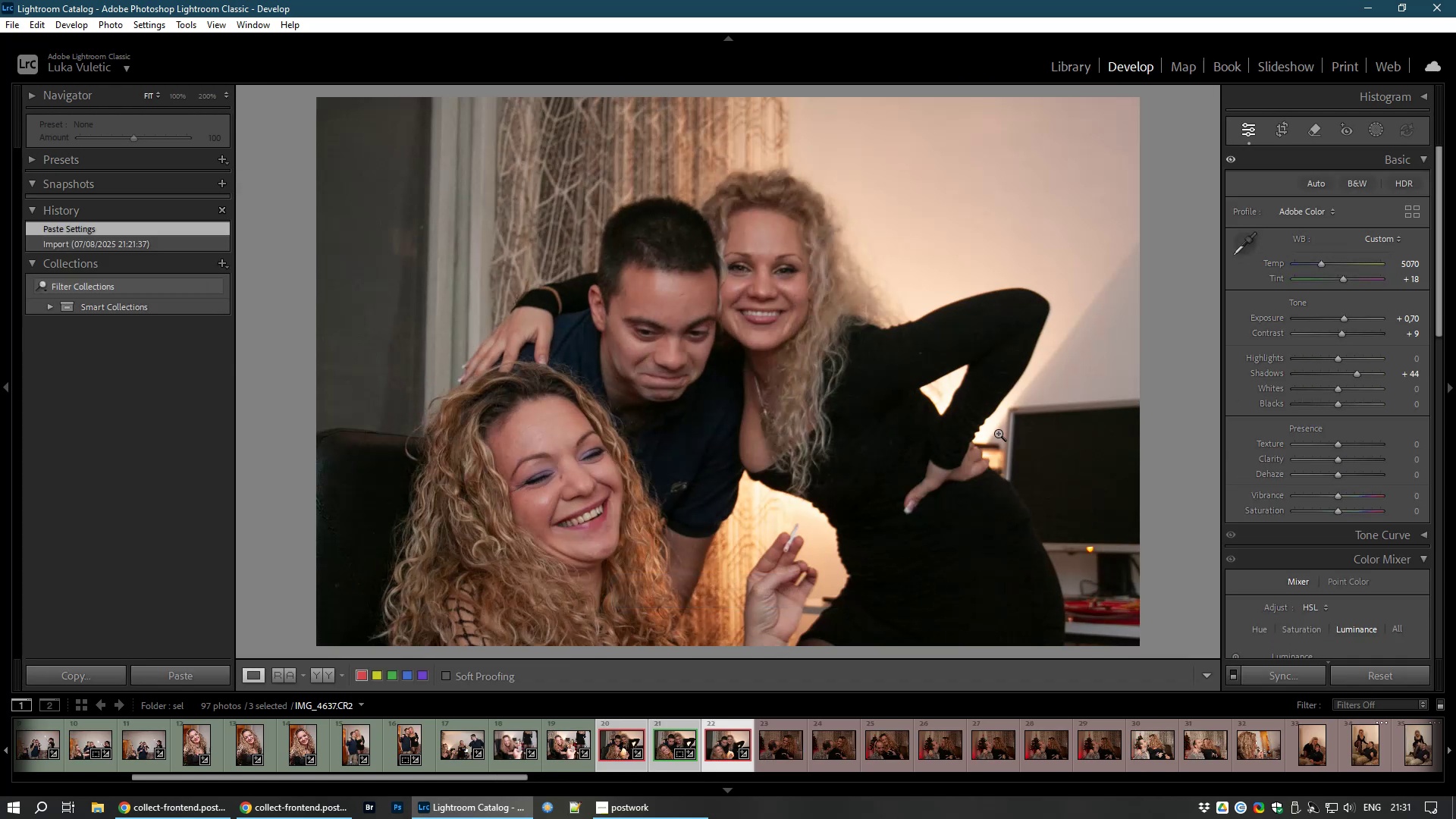 
left_click([1278, 130])
 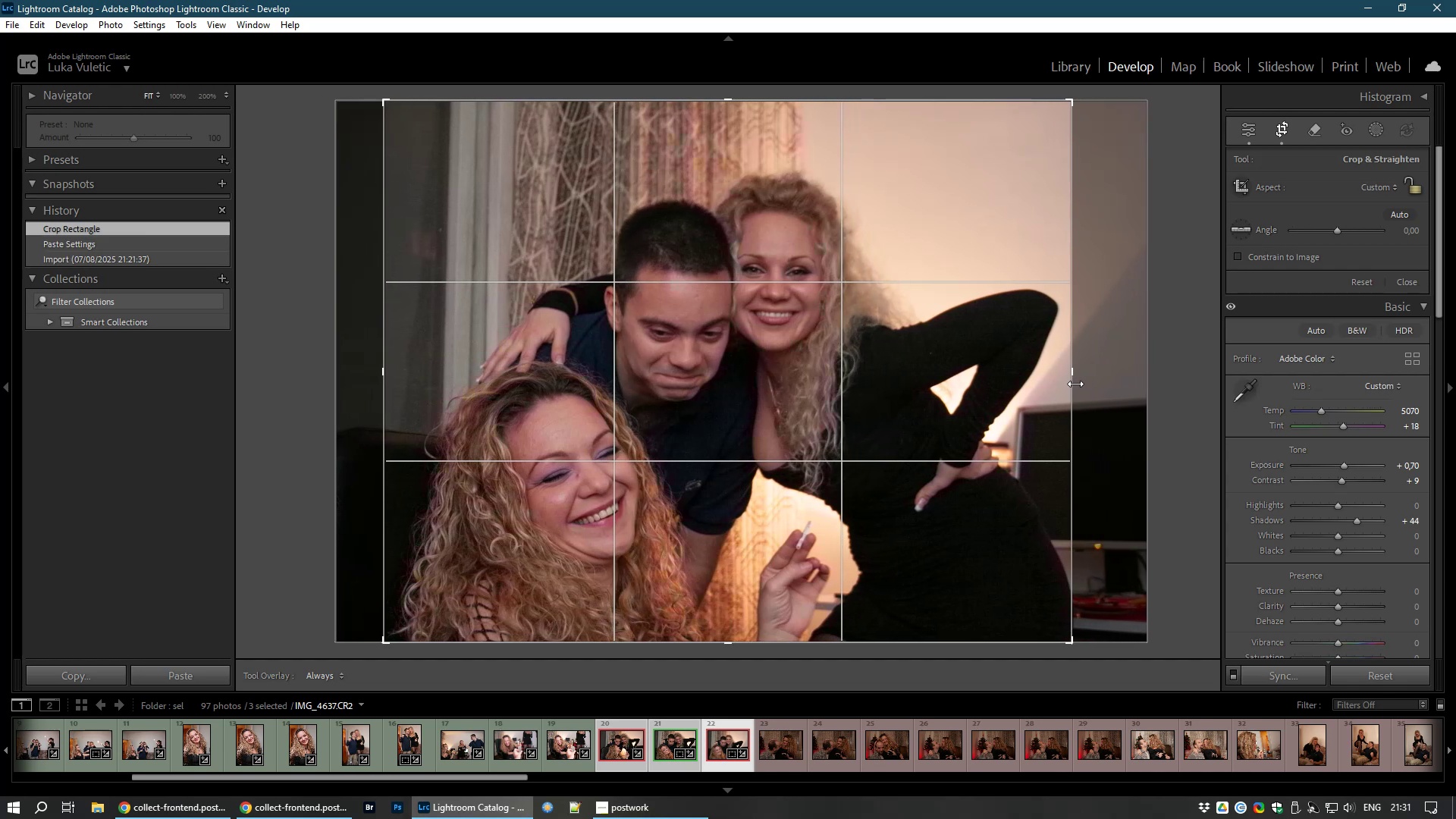 
wait(7.12)
 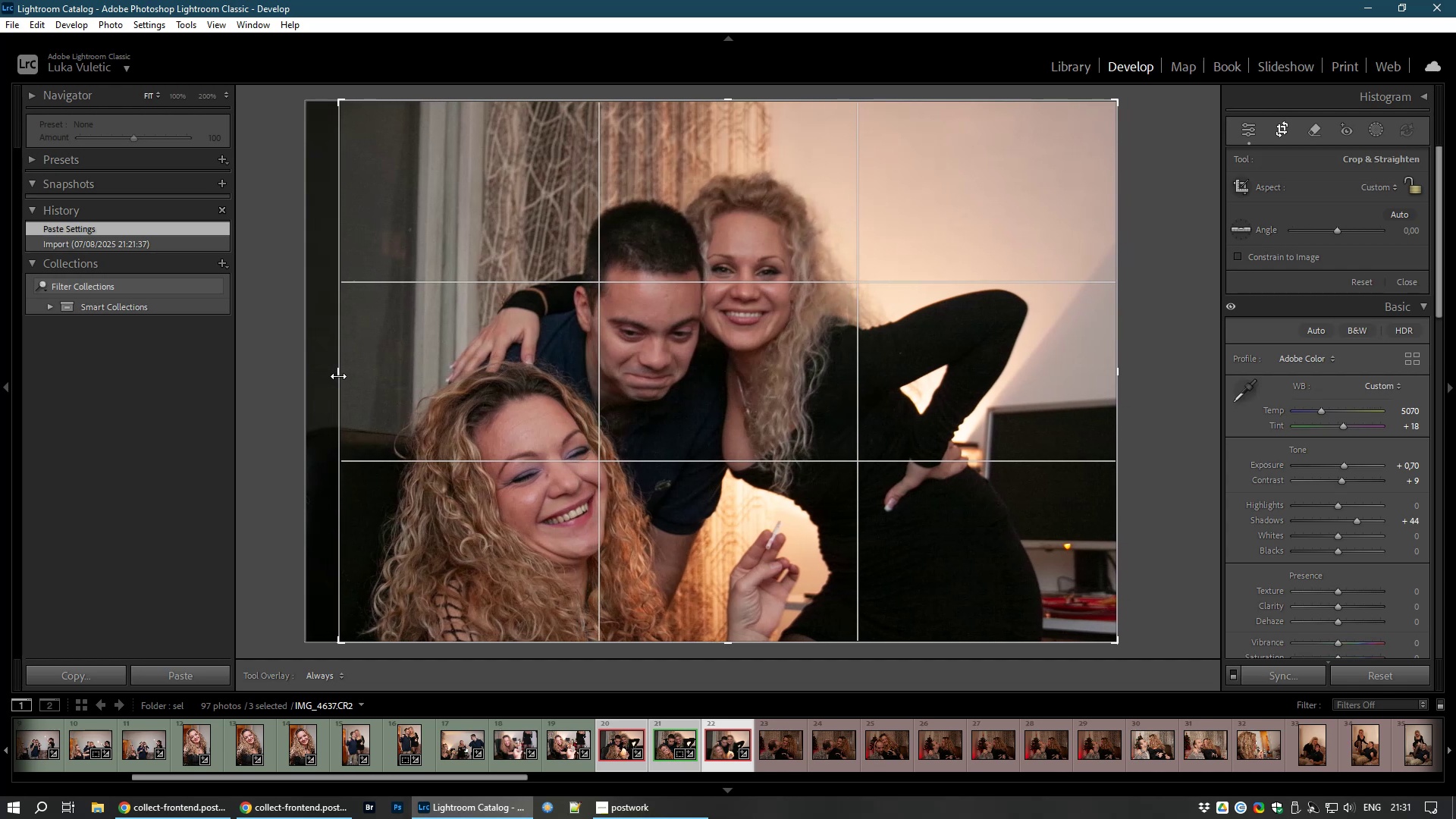 
left_click([758, 374])
 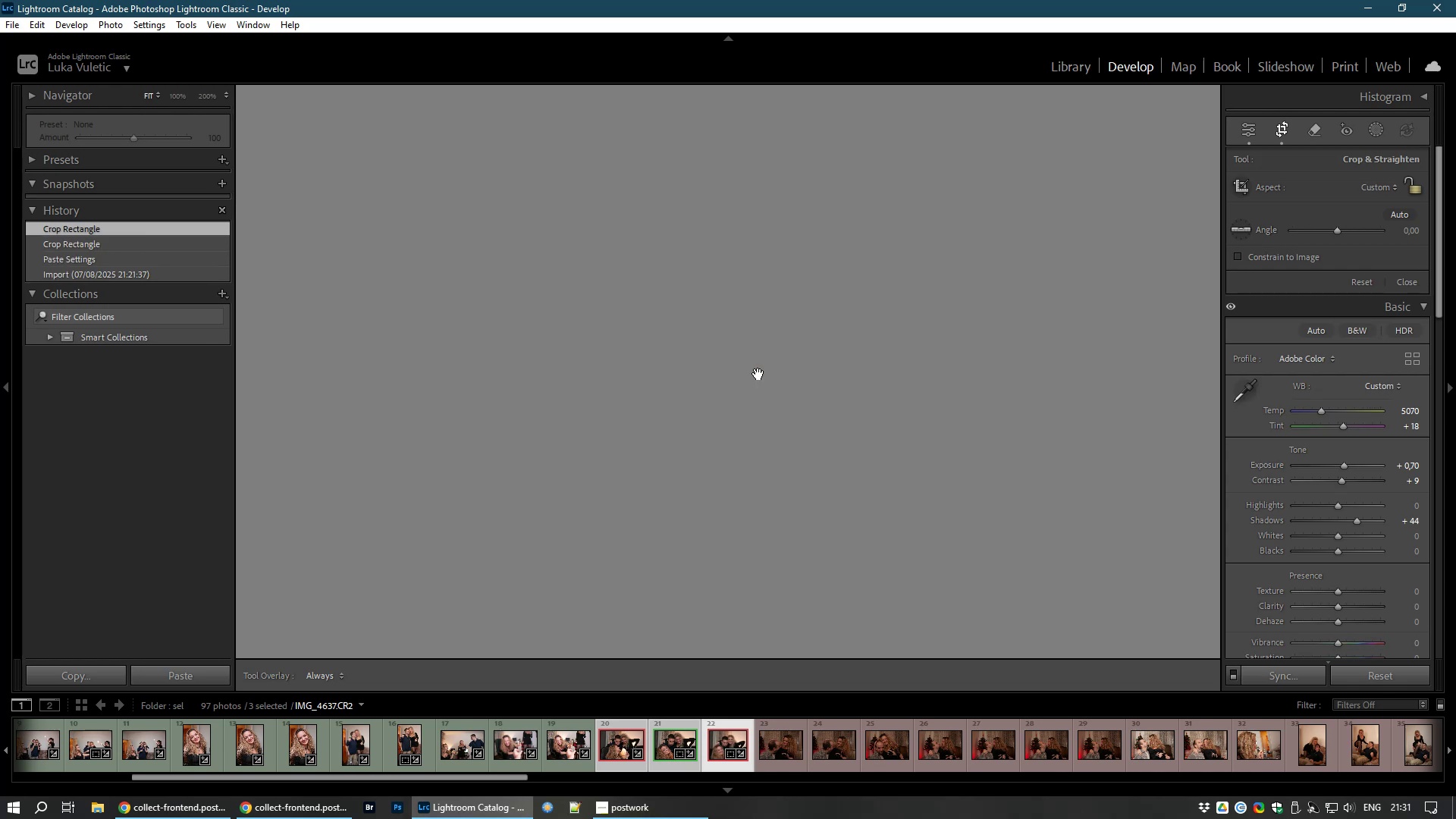 
left_click([758, 374])
 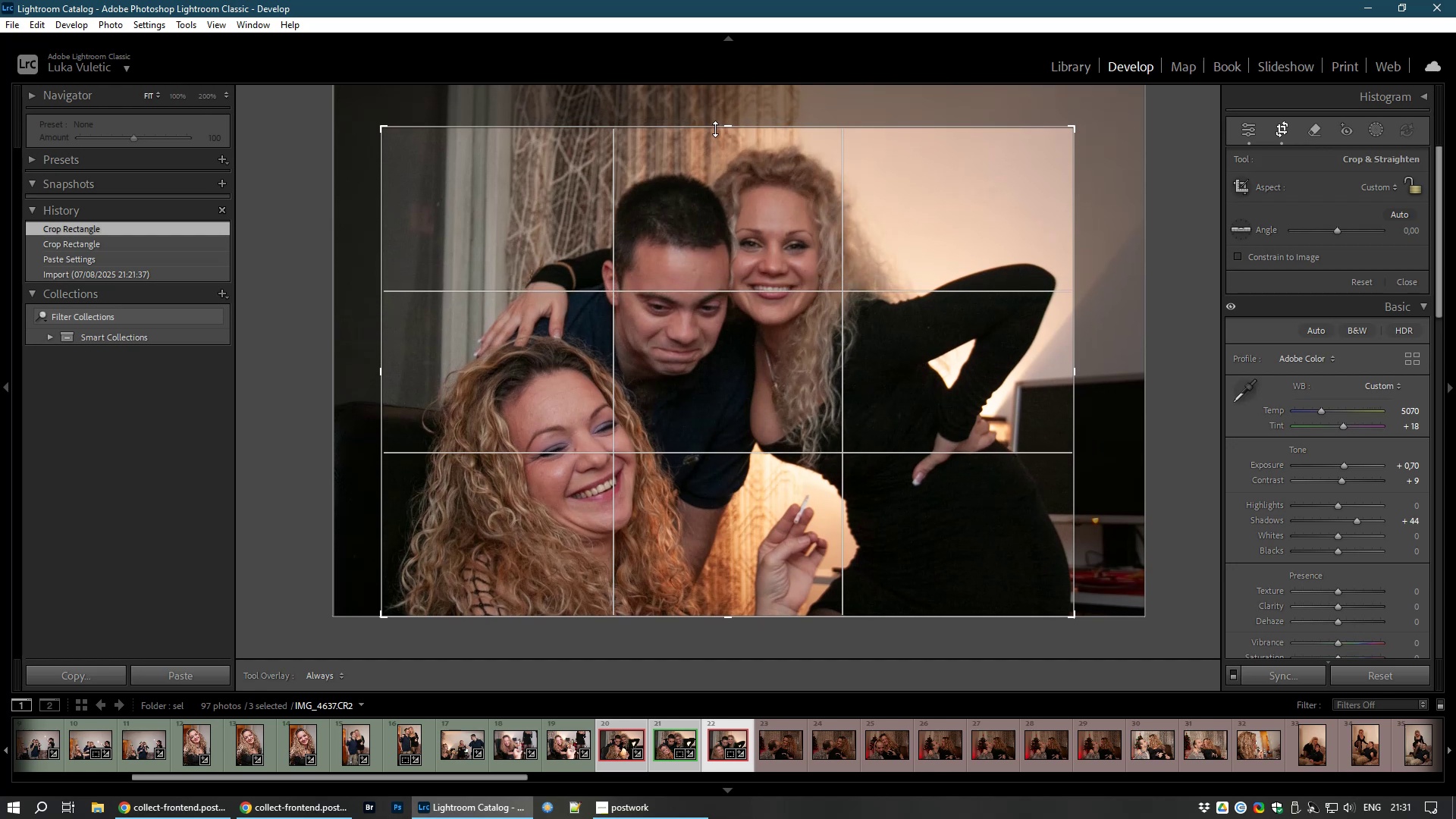 
wait(6.01)
 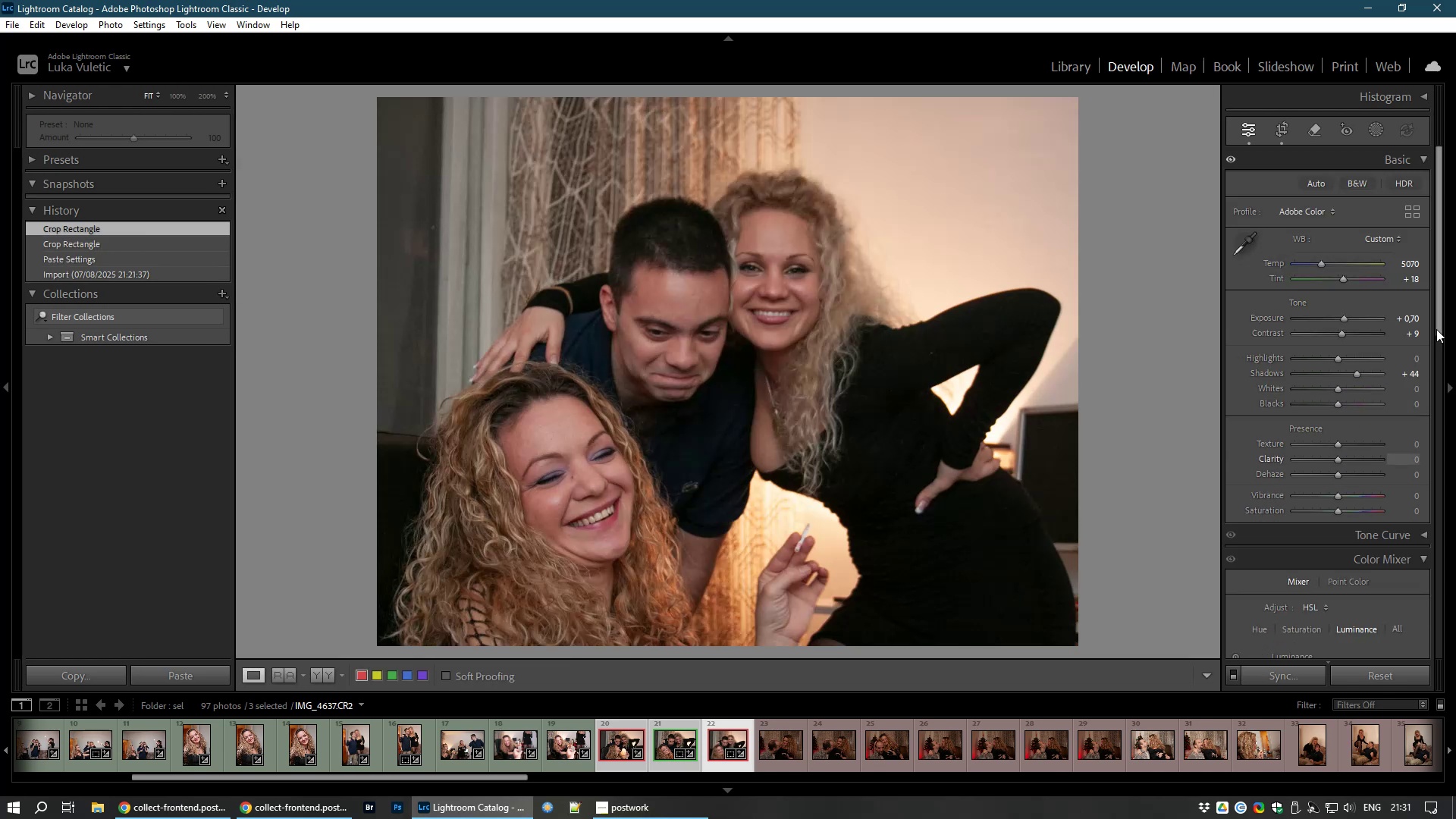 
double_click([723, 276])
 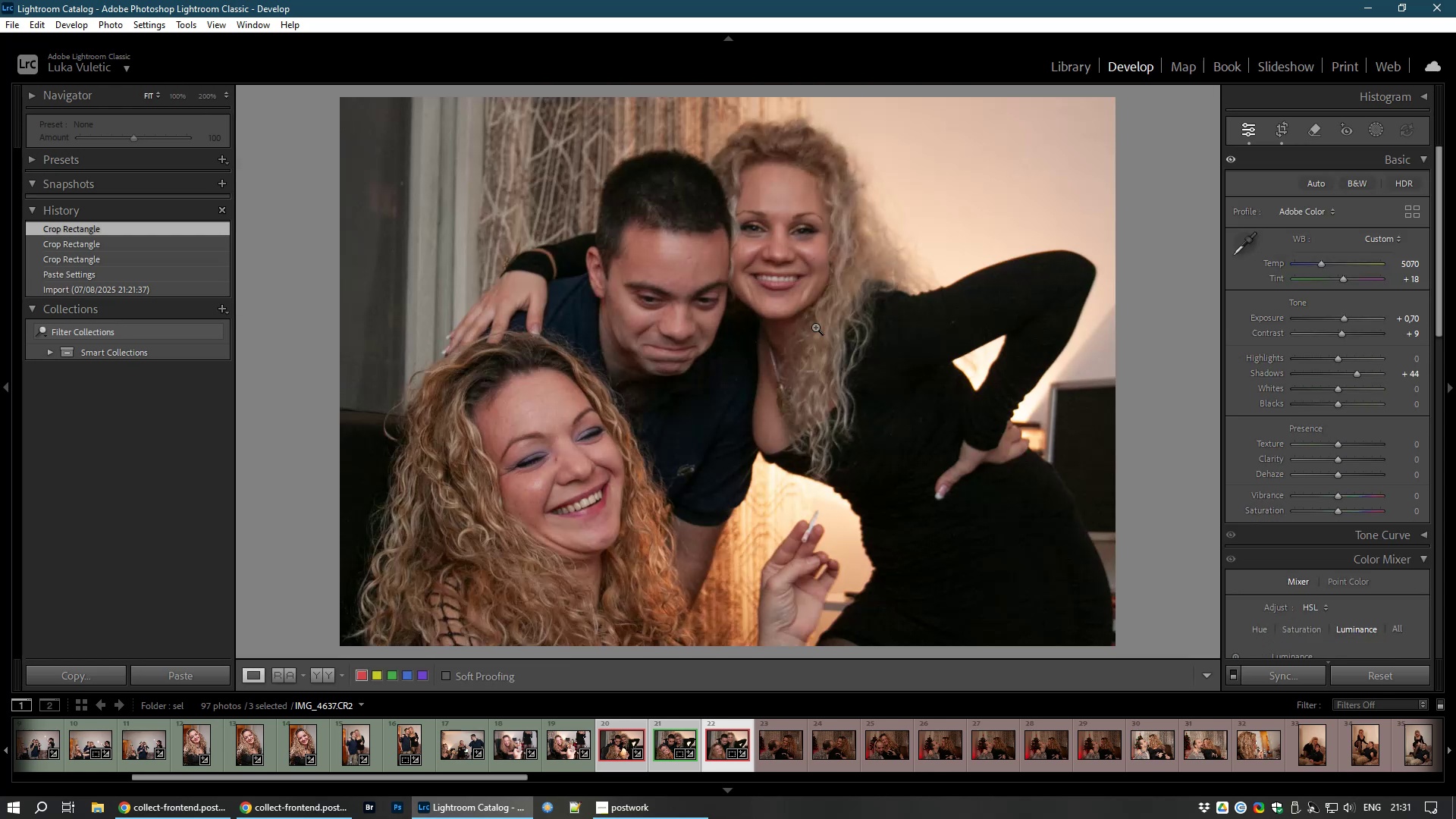 
key(8)
 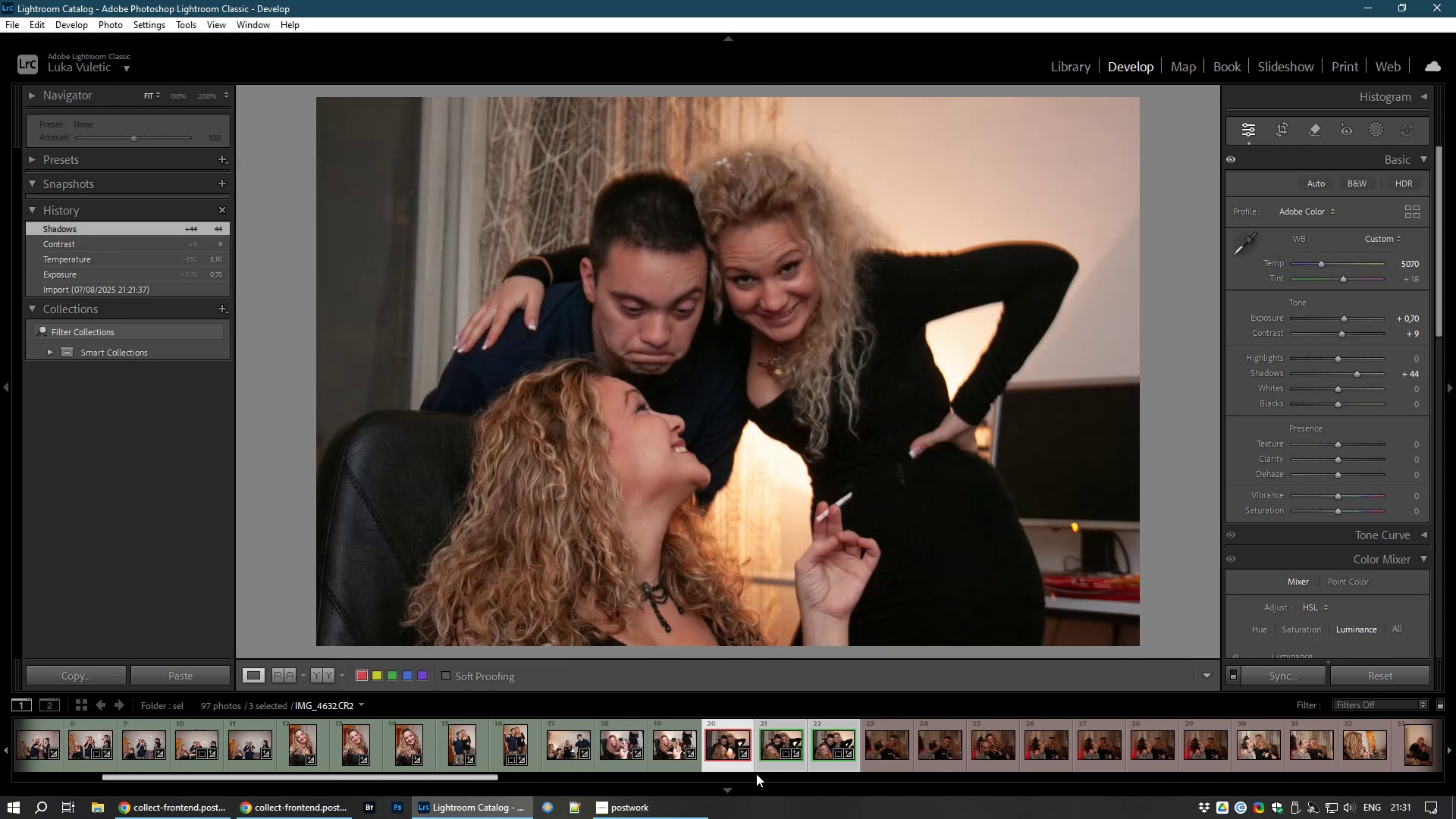 
left_click([714, 743])
 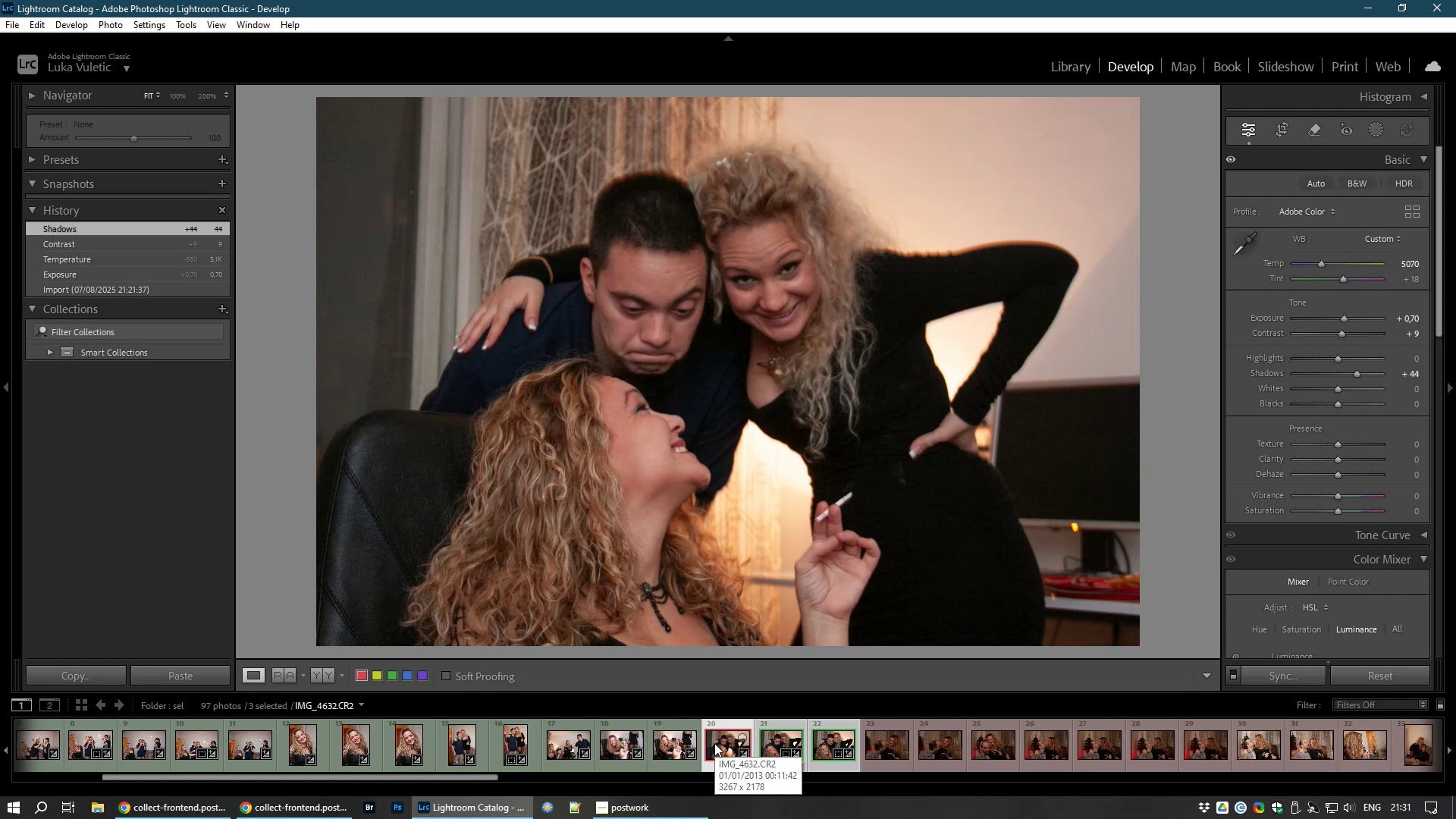 
left_click([723, 733])
 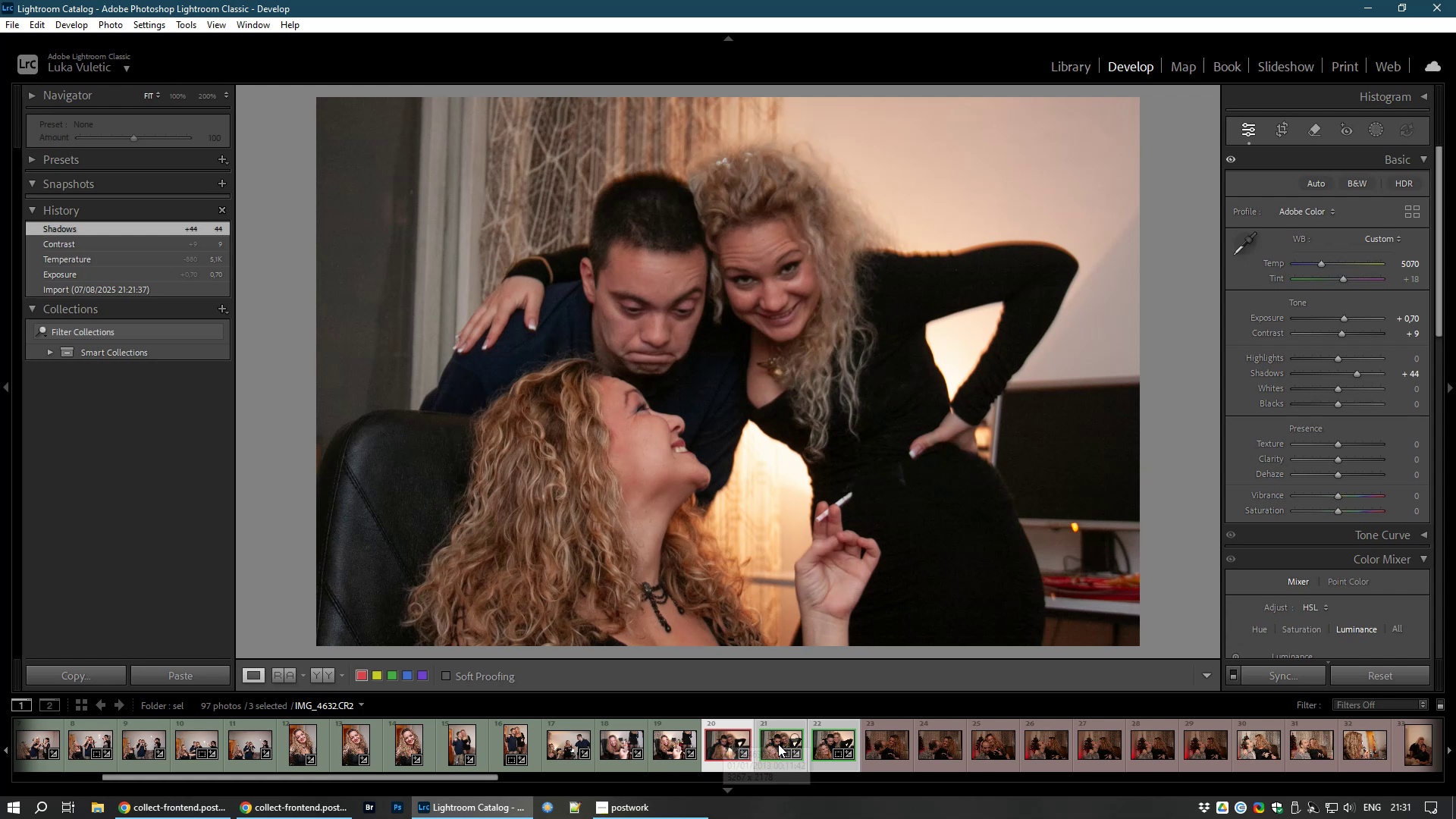 
left_click([777, 751])
 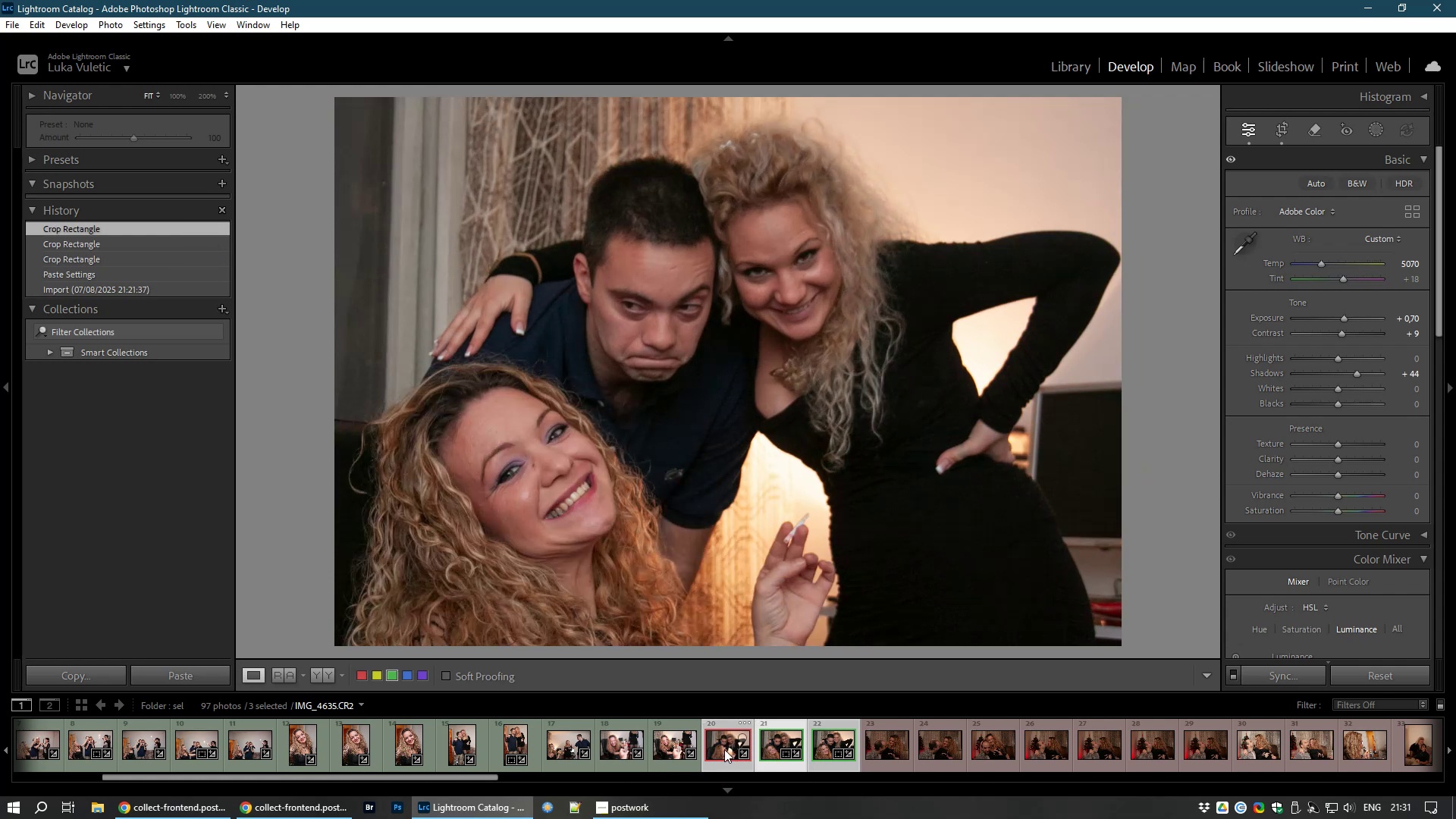 
left_click([724, 749])
 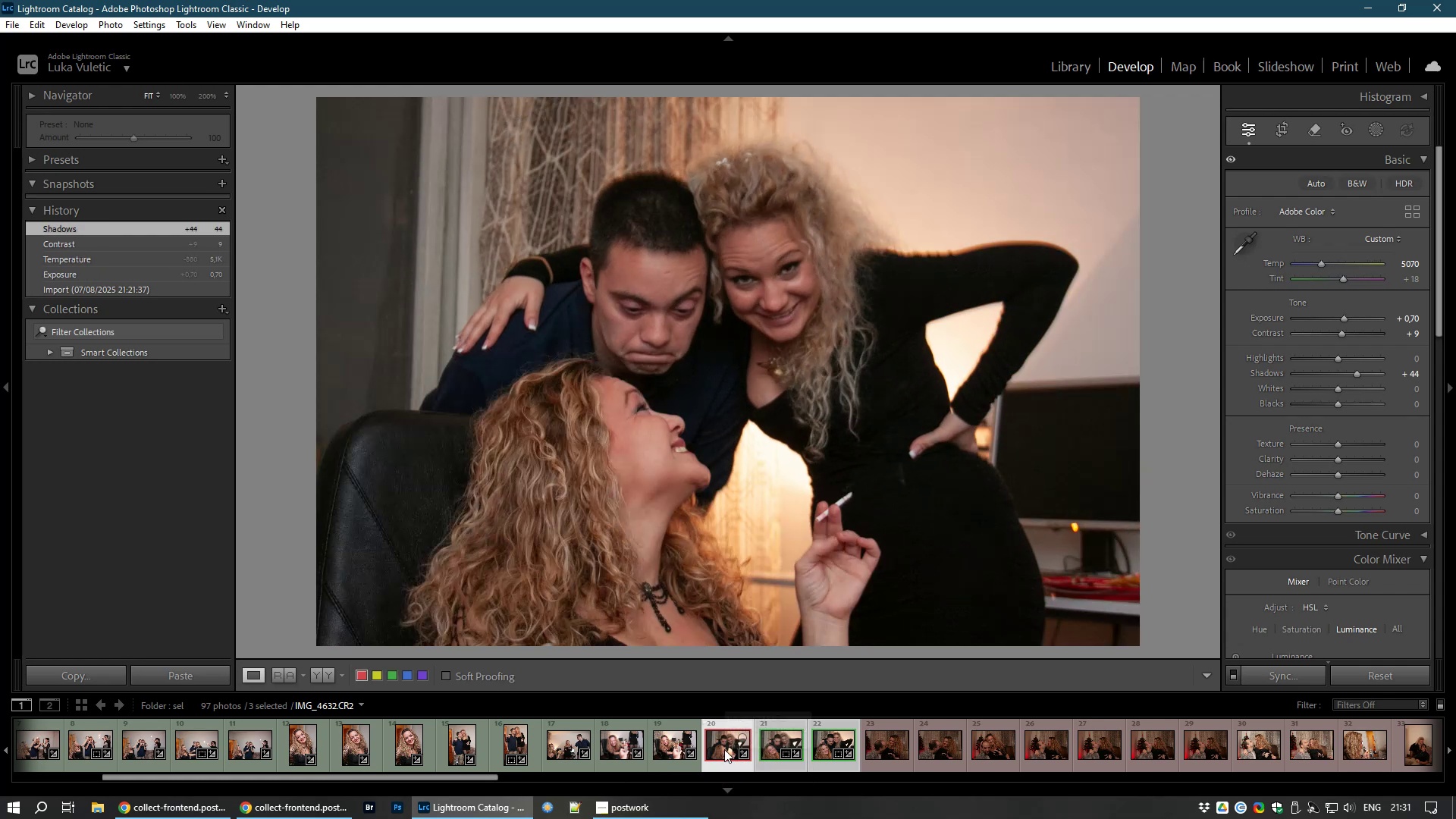 
hold_key(key=8, duration=0.48)
 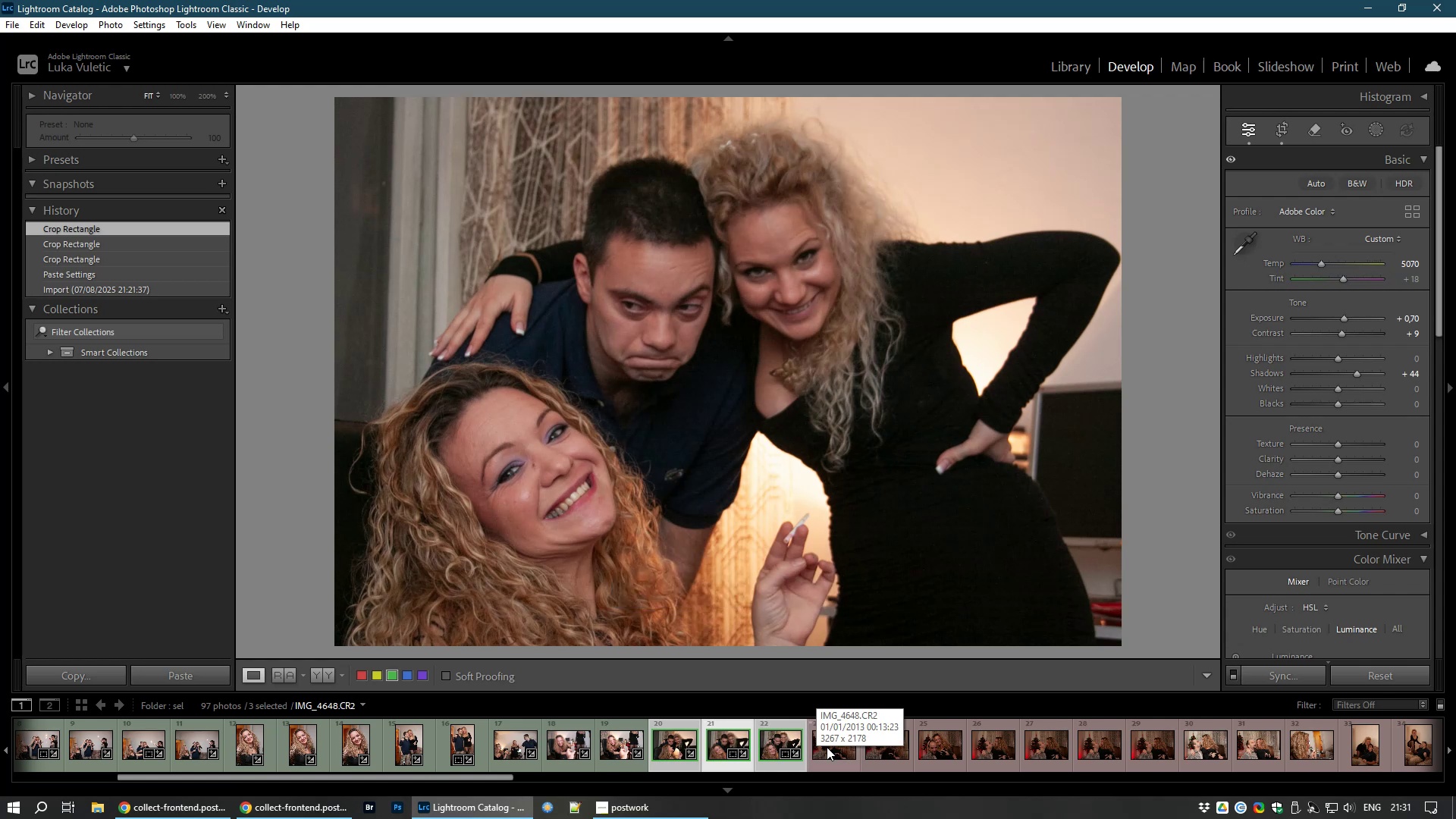 
left_click([827, 747])
 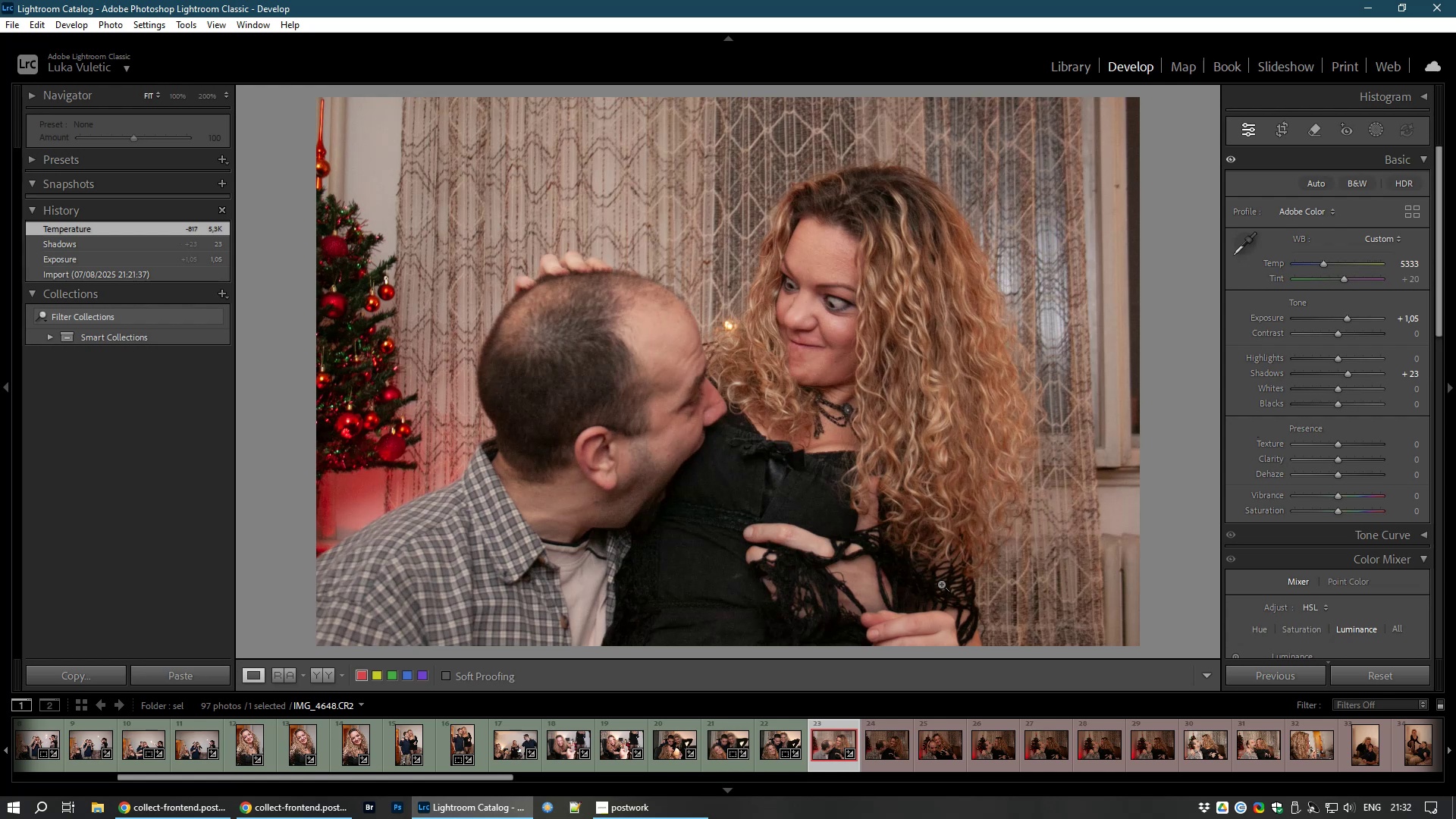 
wait(24.33)
 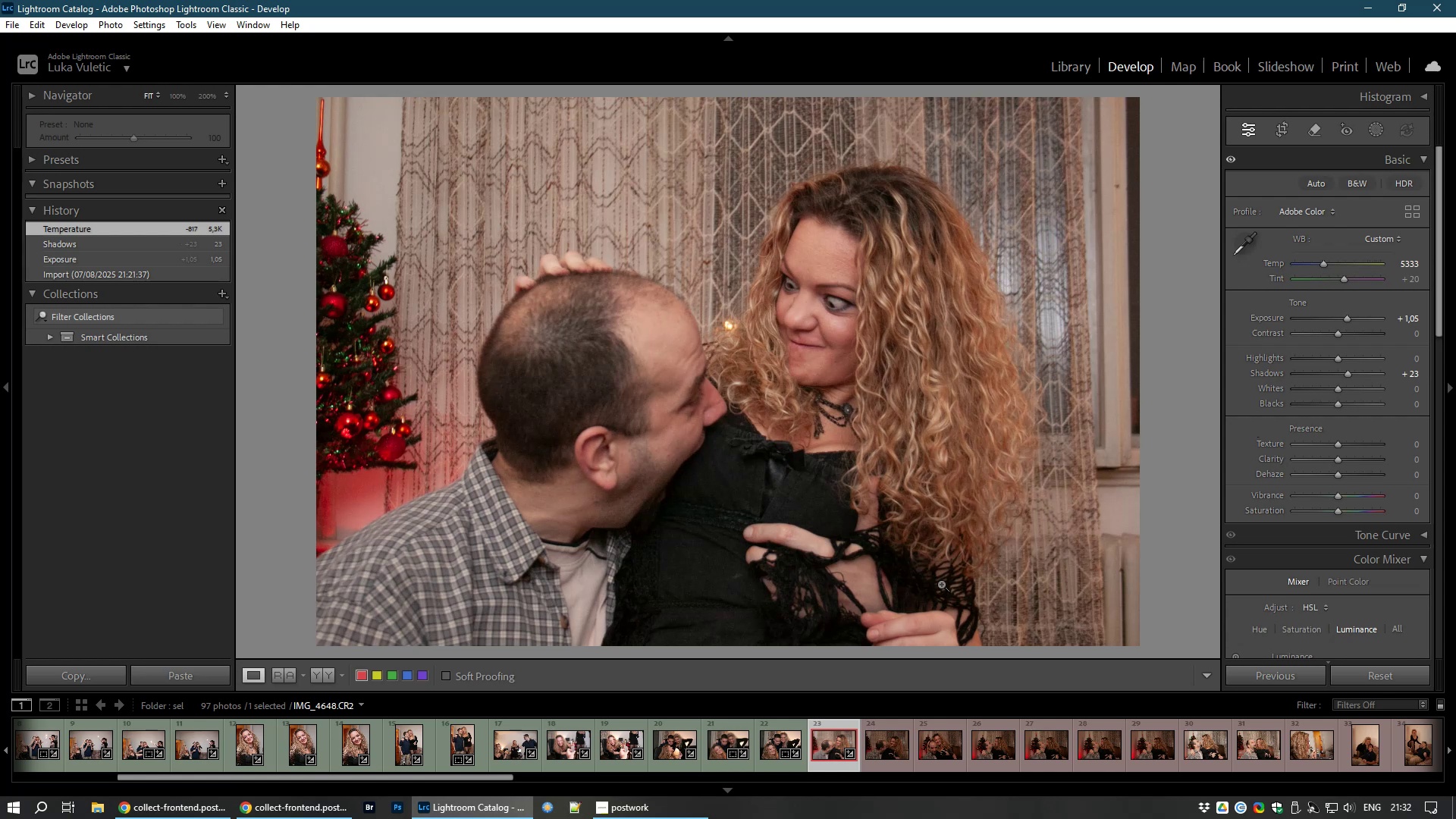 
left_click([834, 752])
 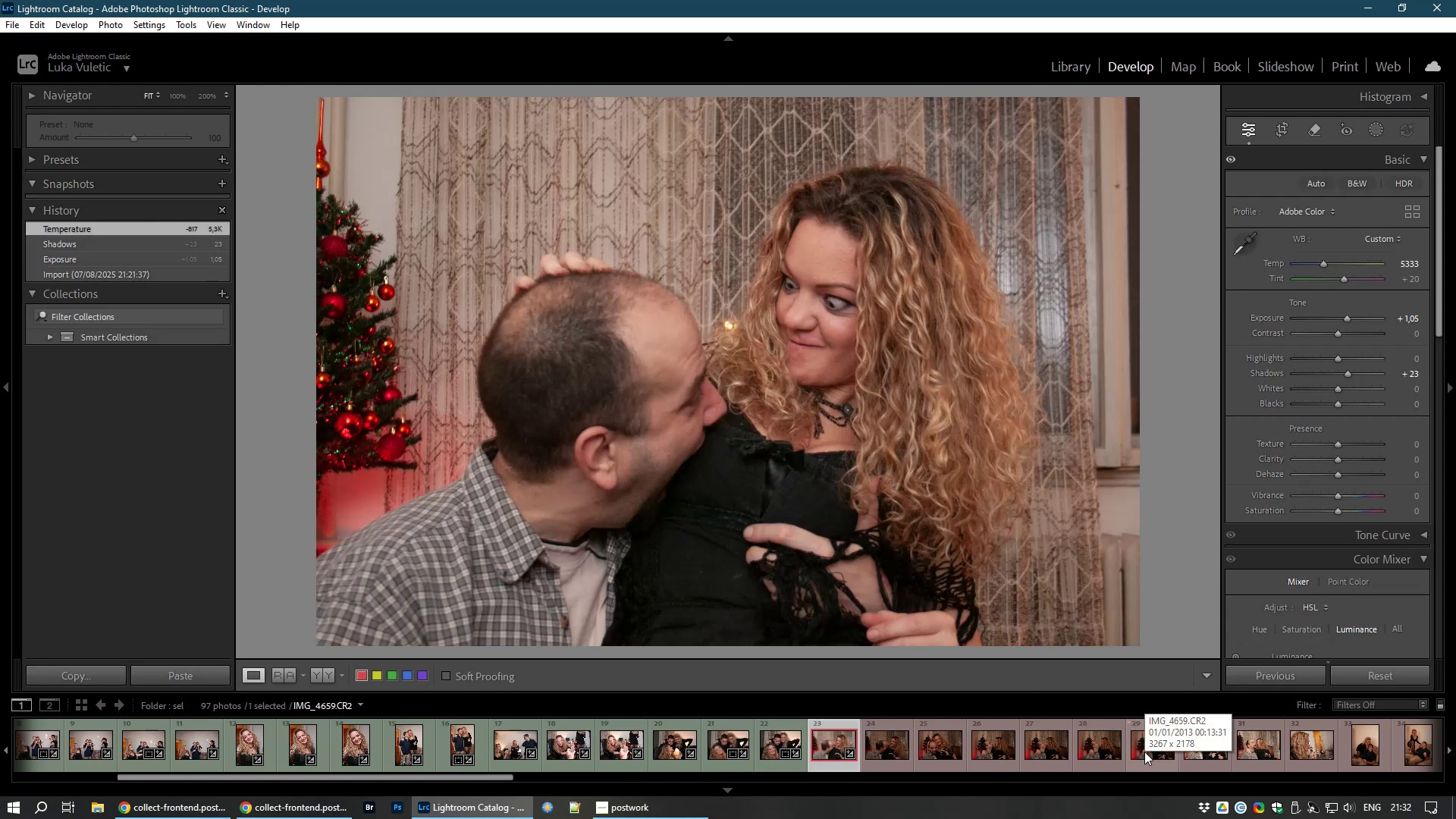 
hold_key(key=ShiftLeft, duration=1.5)
left_click([1144, 752])
 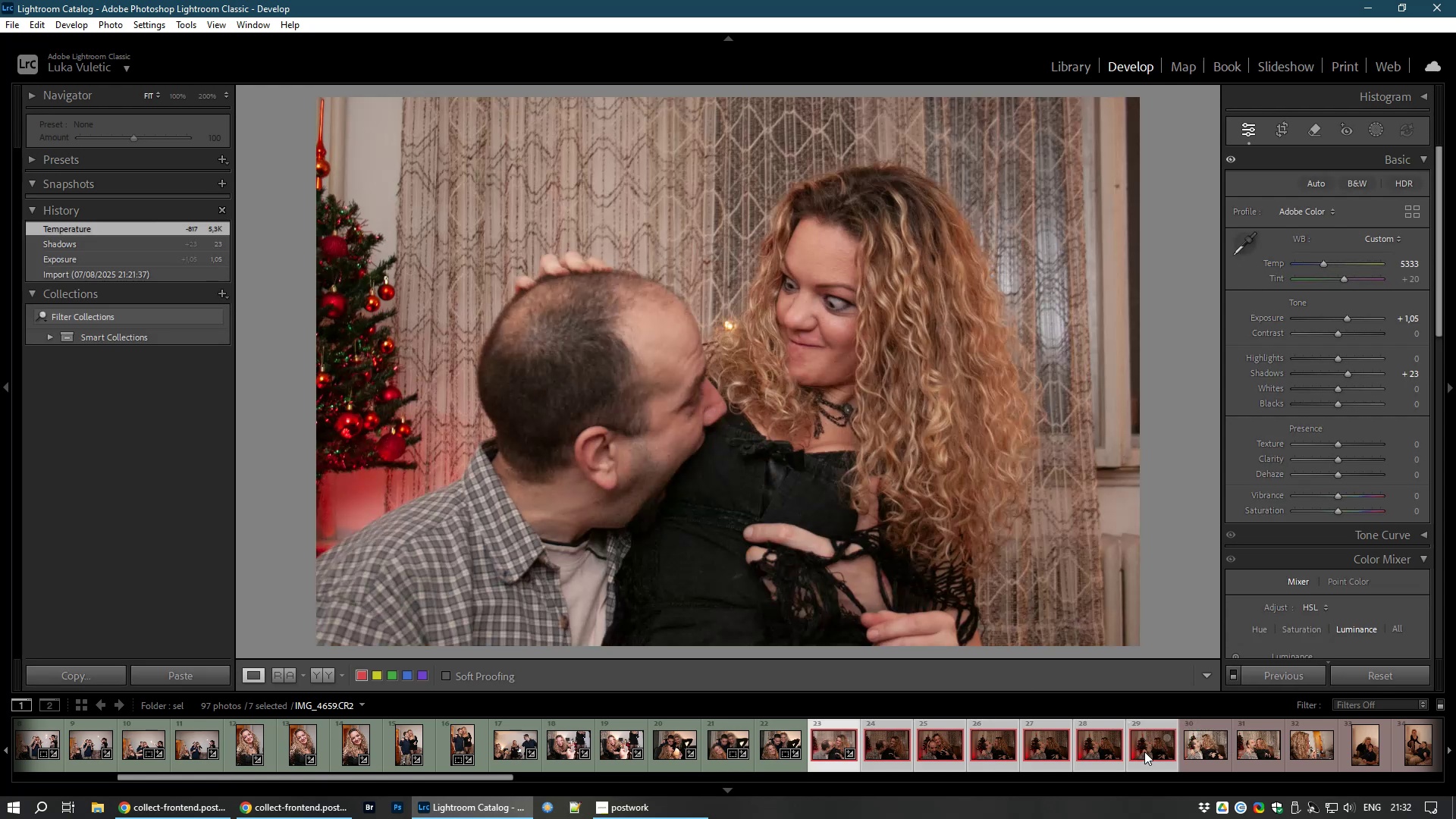 
key(Shift+ShiftLeft)
 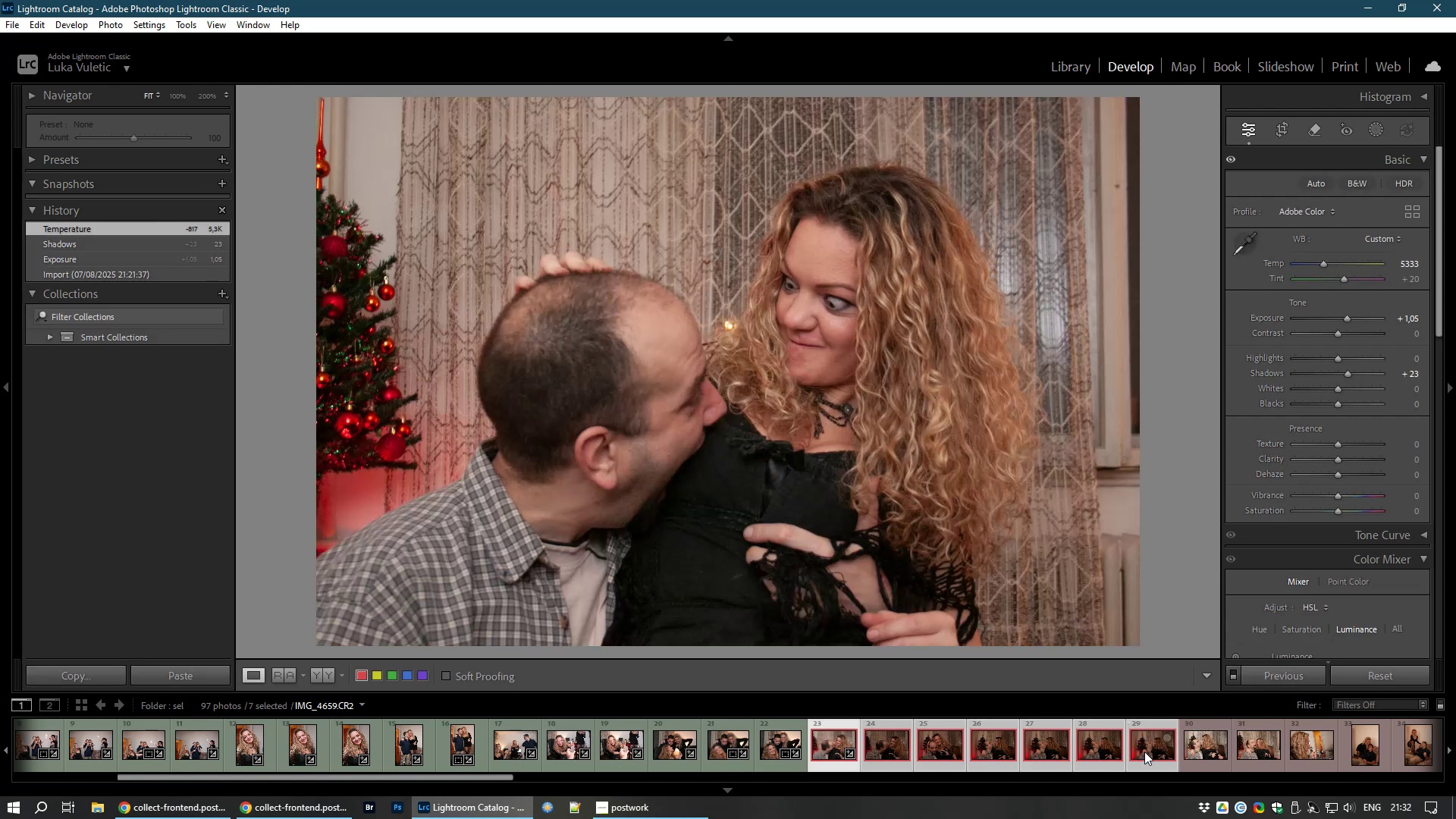 
key(Shift+ShiftLeft)
 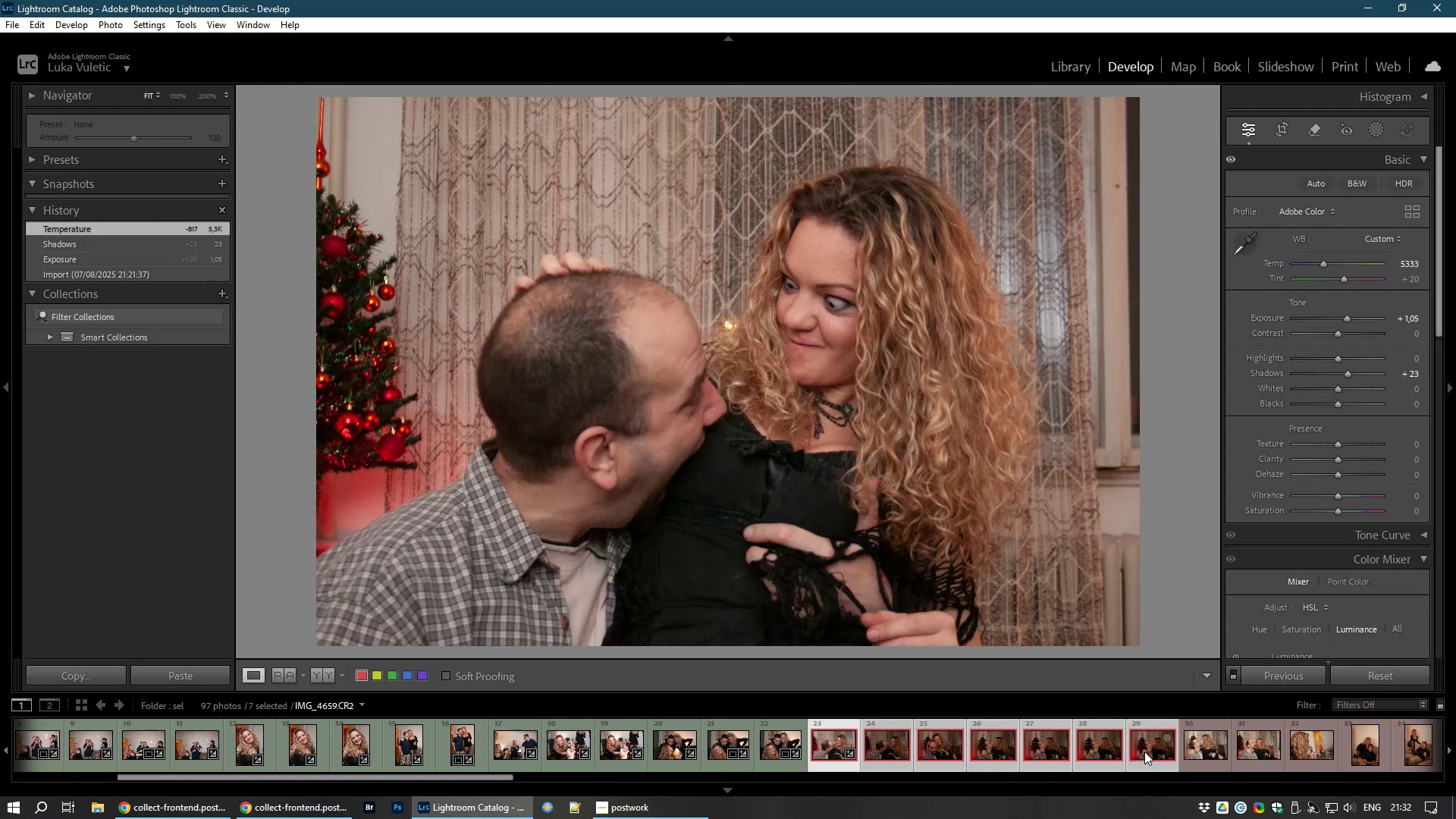 
key(Shift+ShiftLeft)
 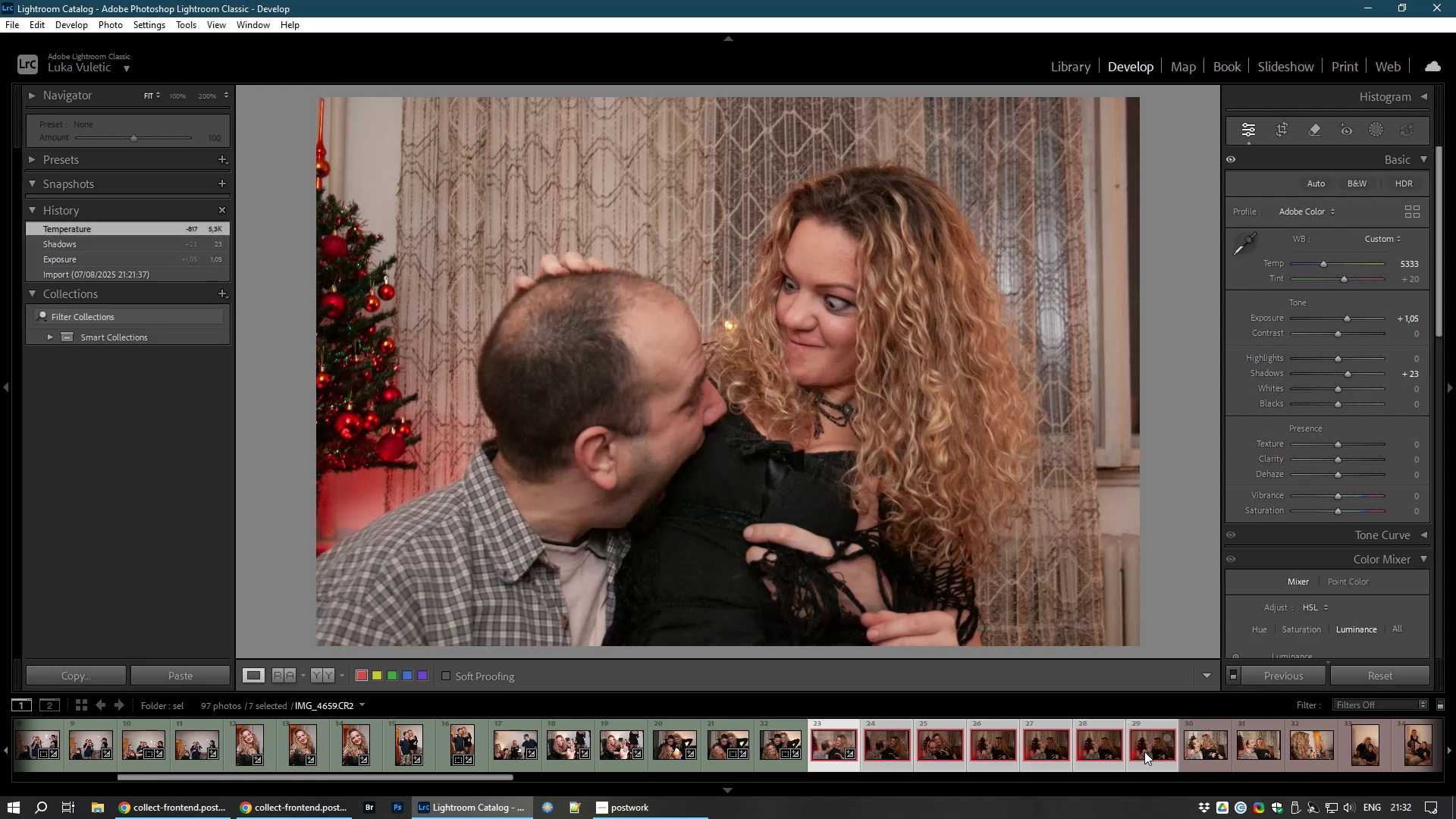 
key(Shift+ShiftLeft)
 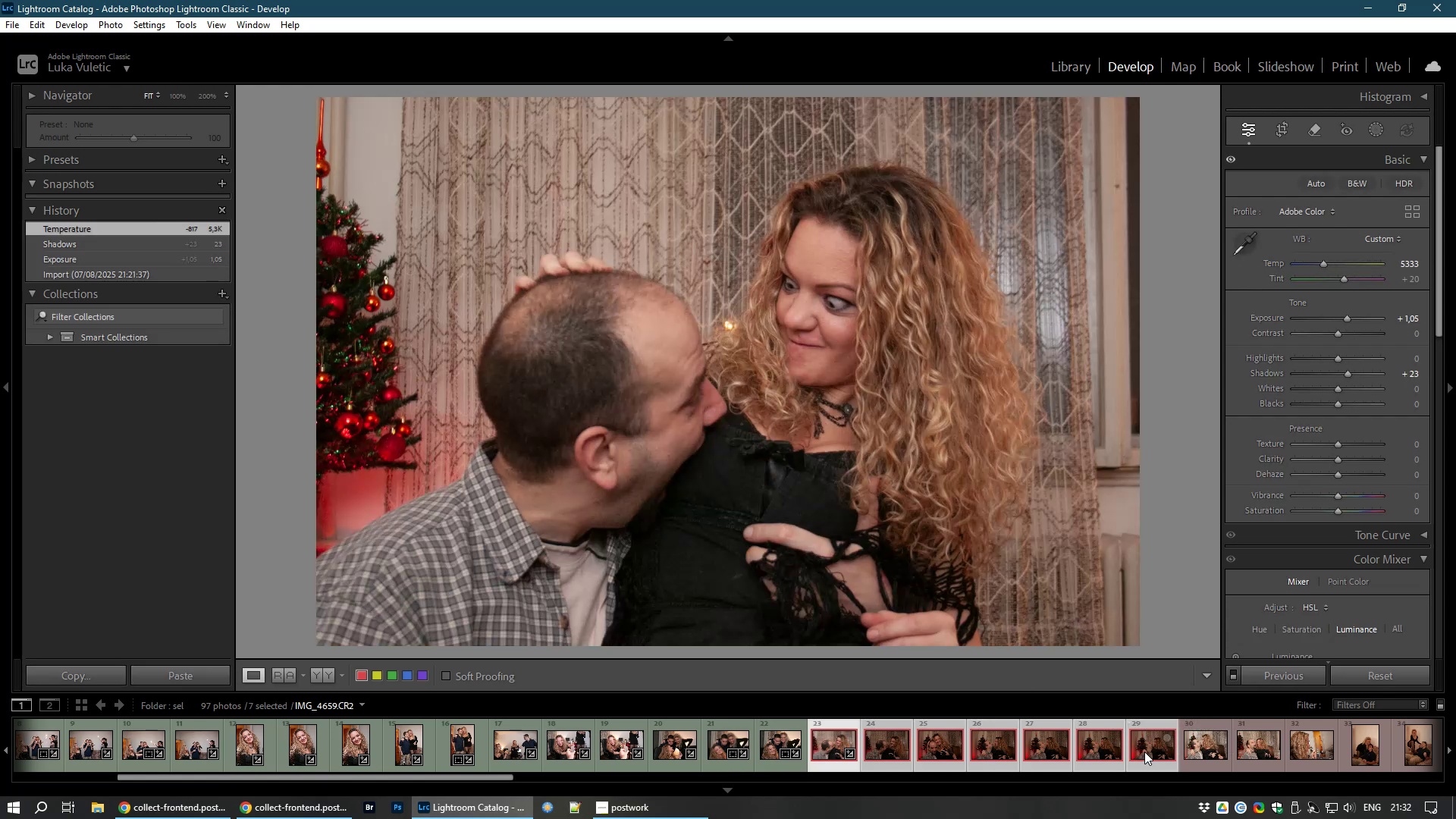 
key(Shift+ShiftLeft)
 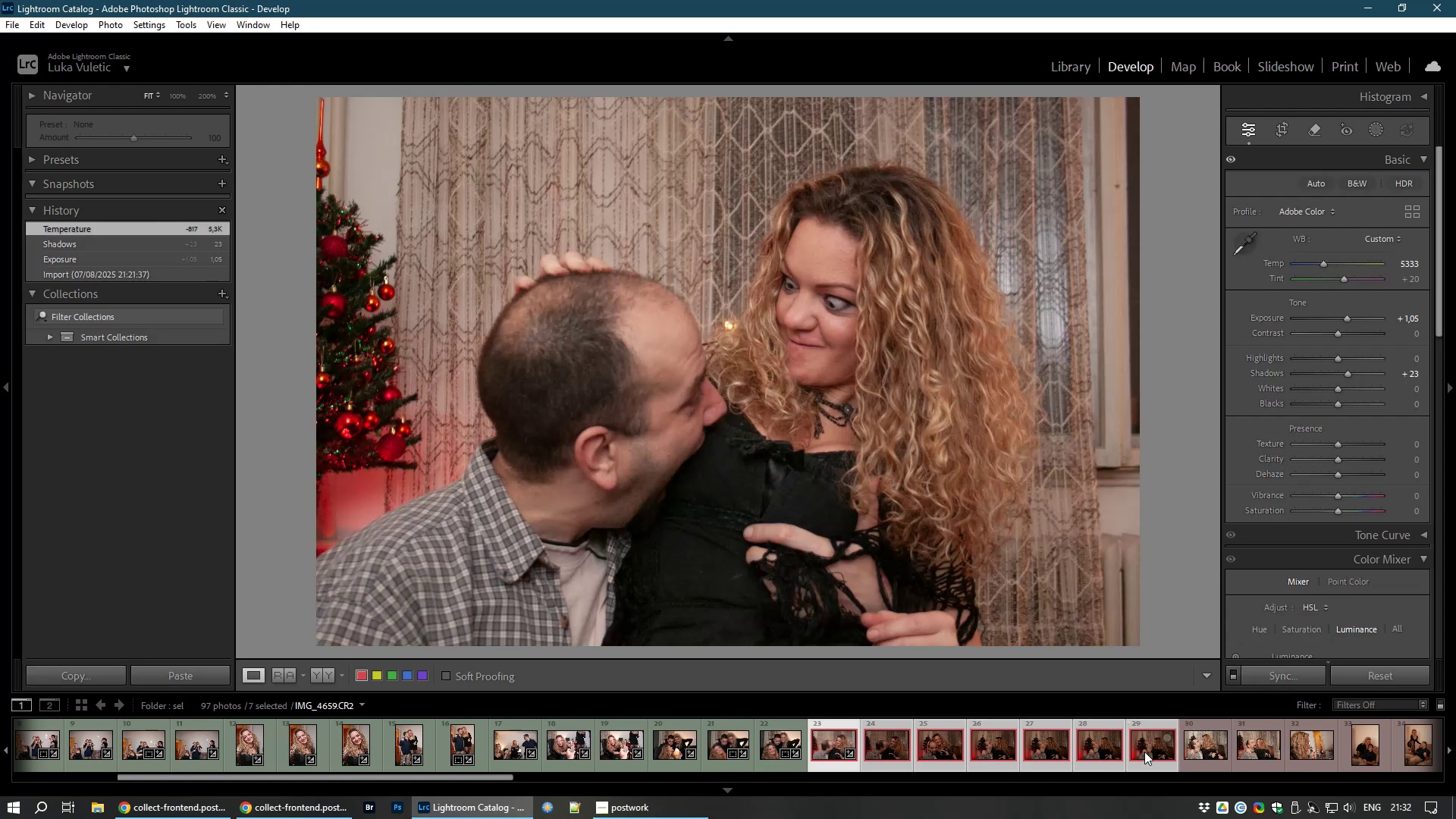 
key(Shift+ShiftLeft)
 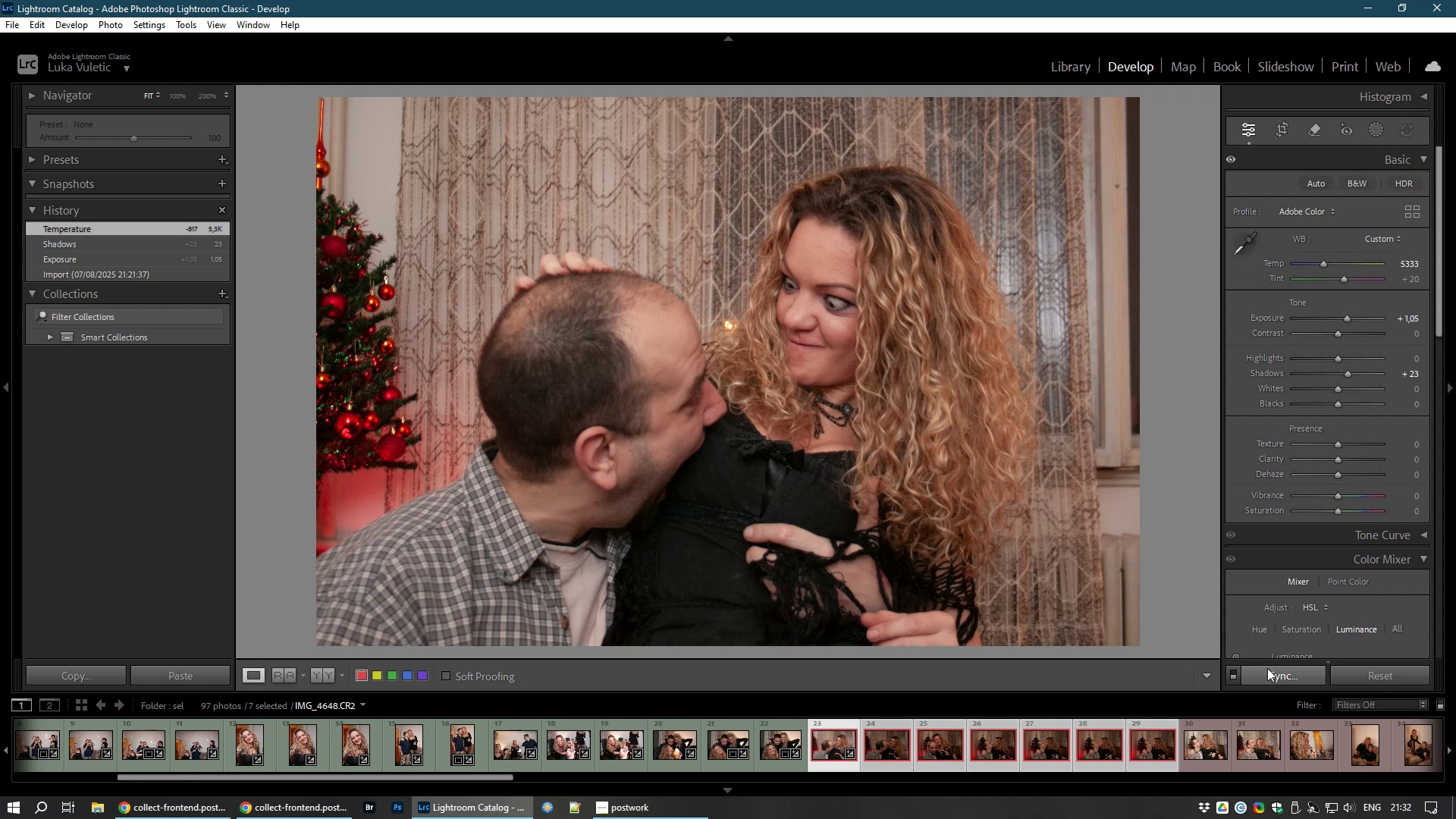 
left_click([1266, 673])
 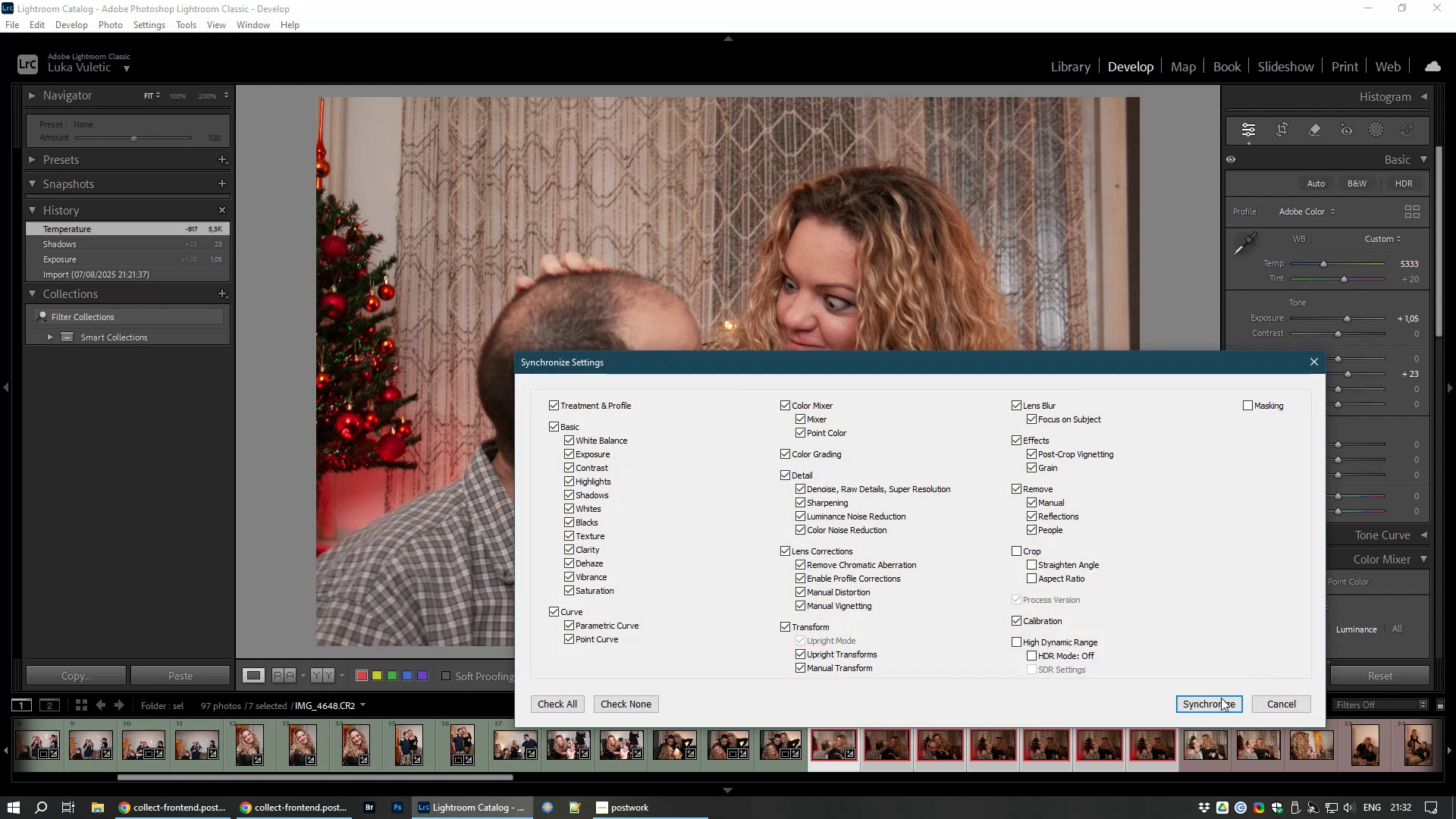 
left_click([1218, 700])
 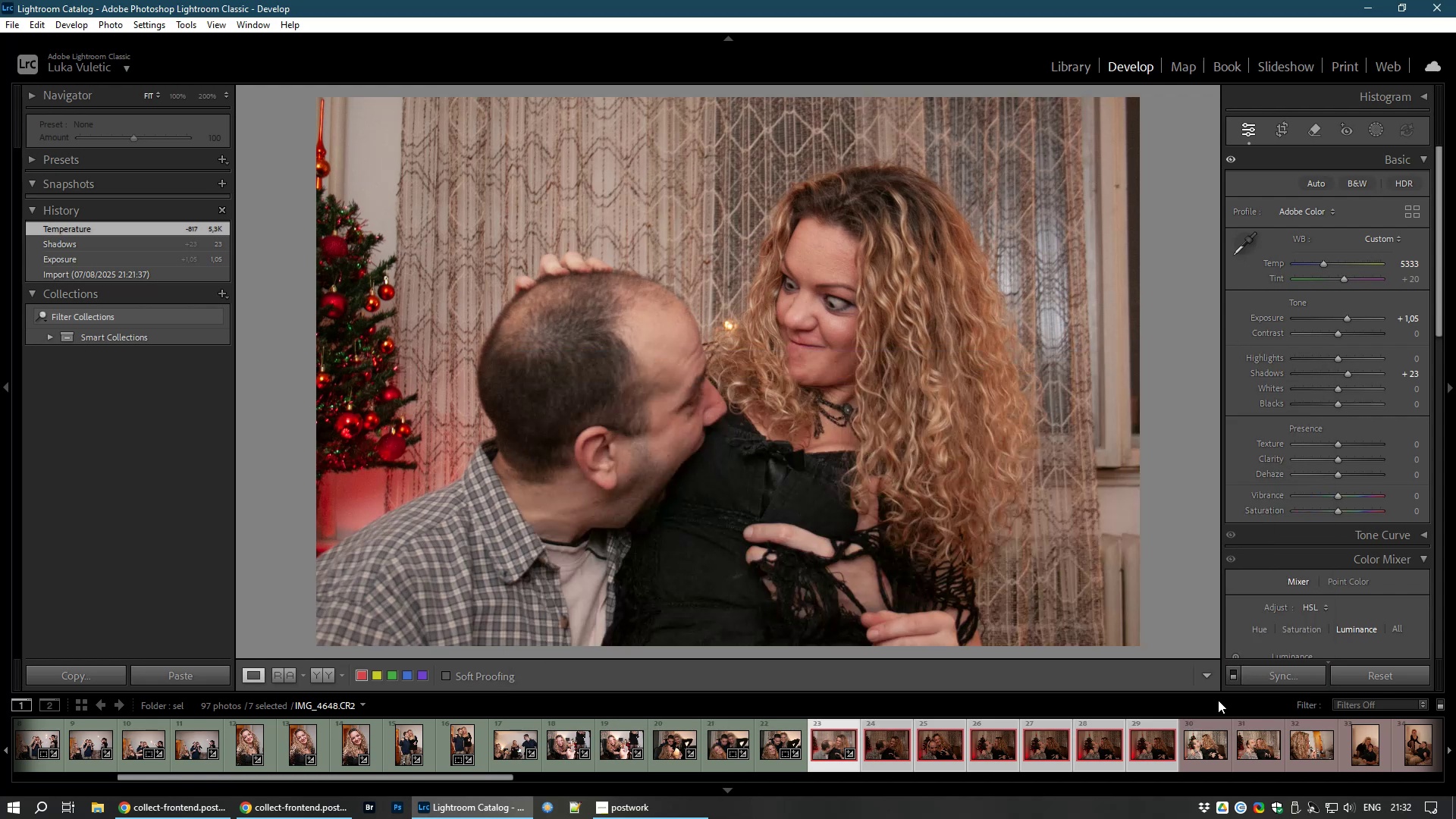 
mouse_move([1088, 701])
 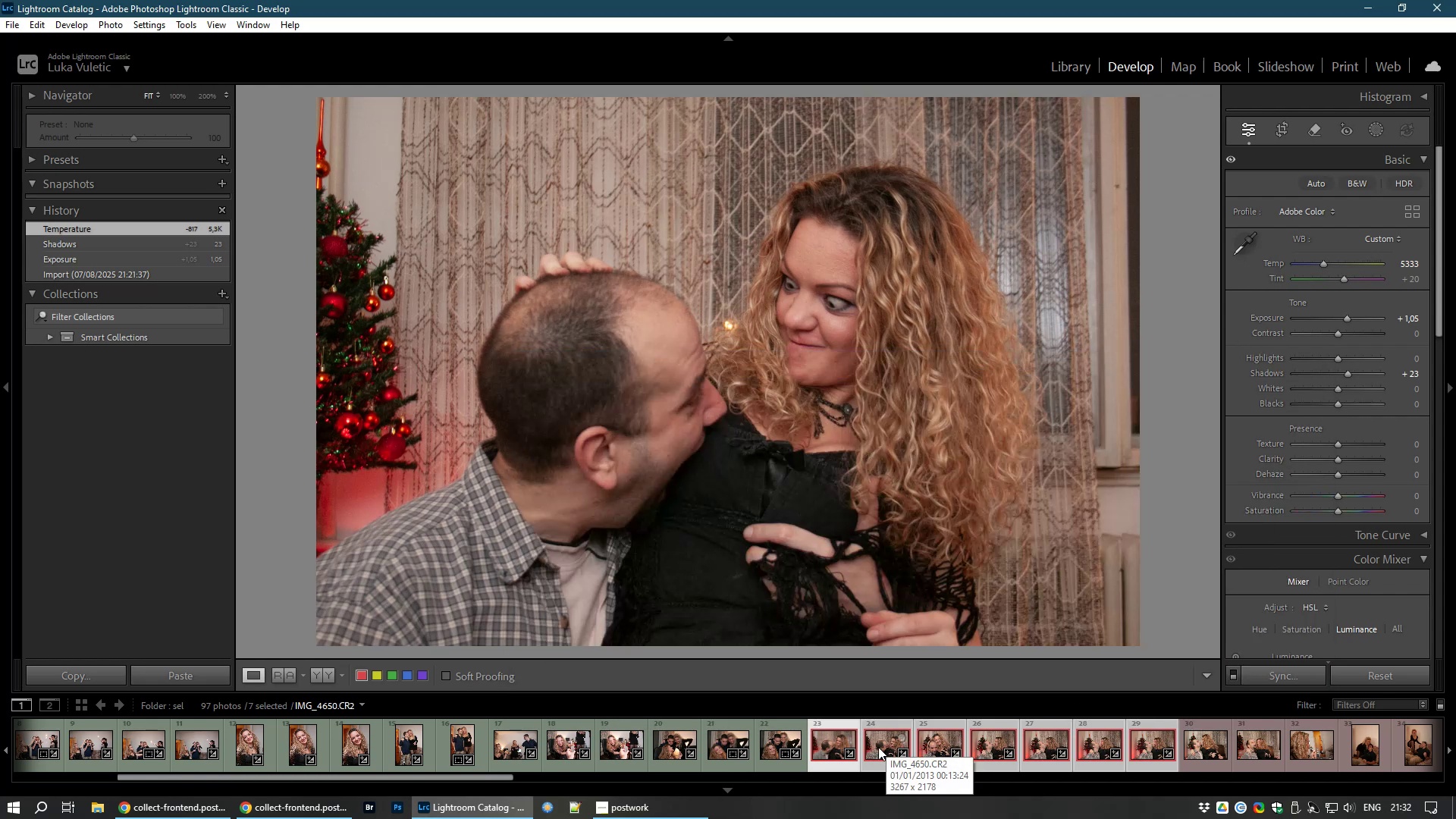 
left_click([878, 747])
 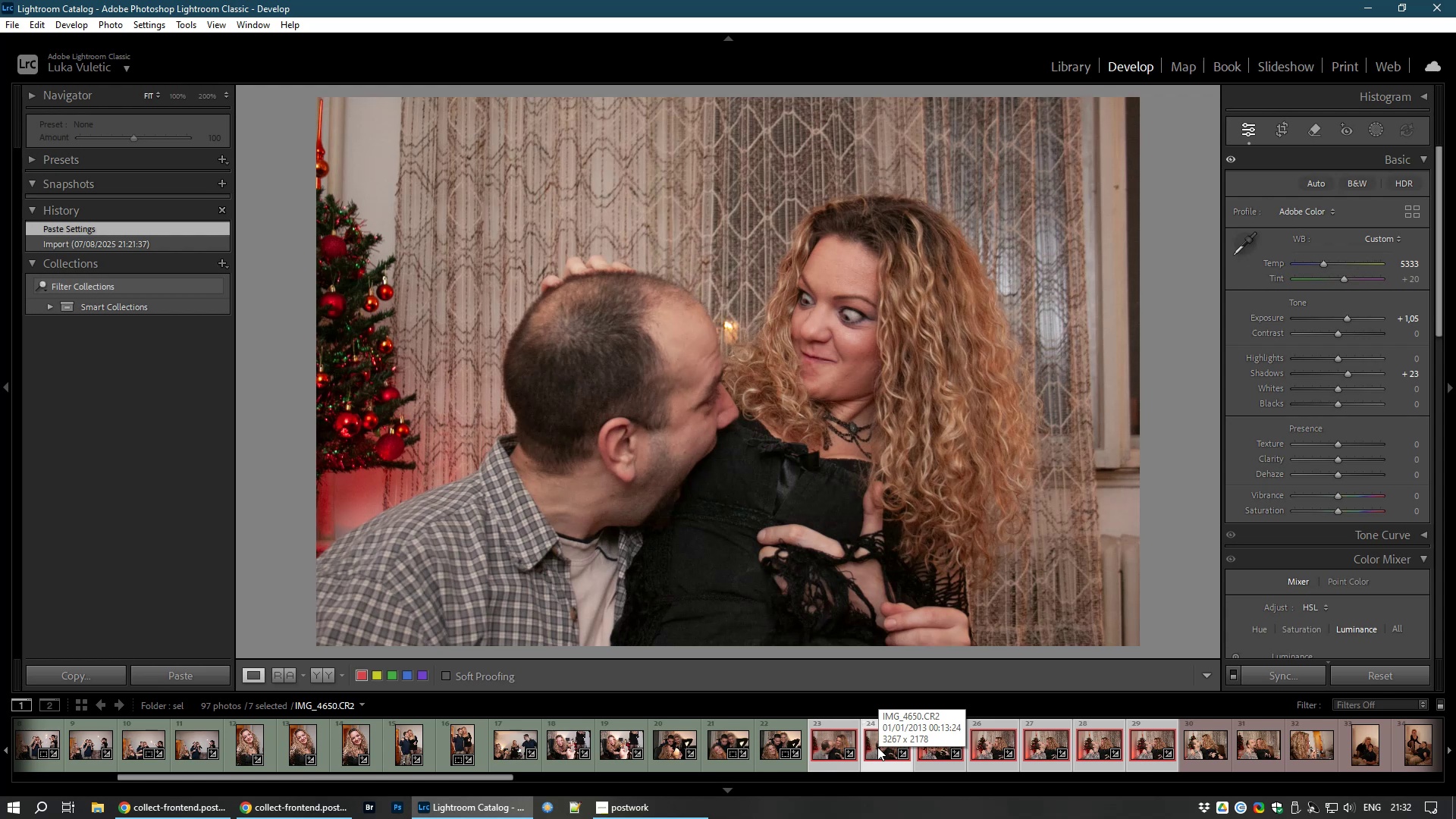 
left_click([836, 747])
 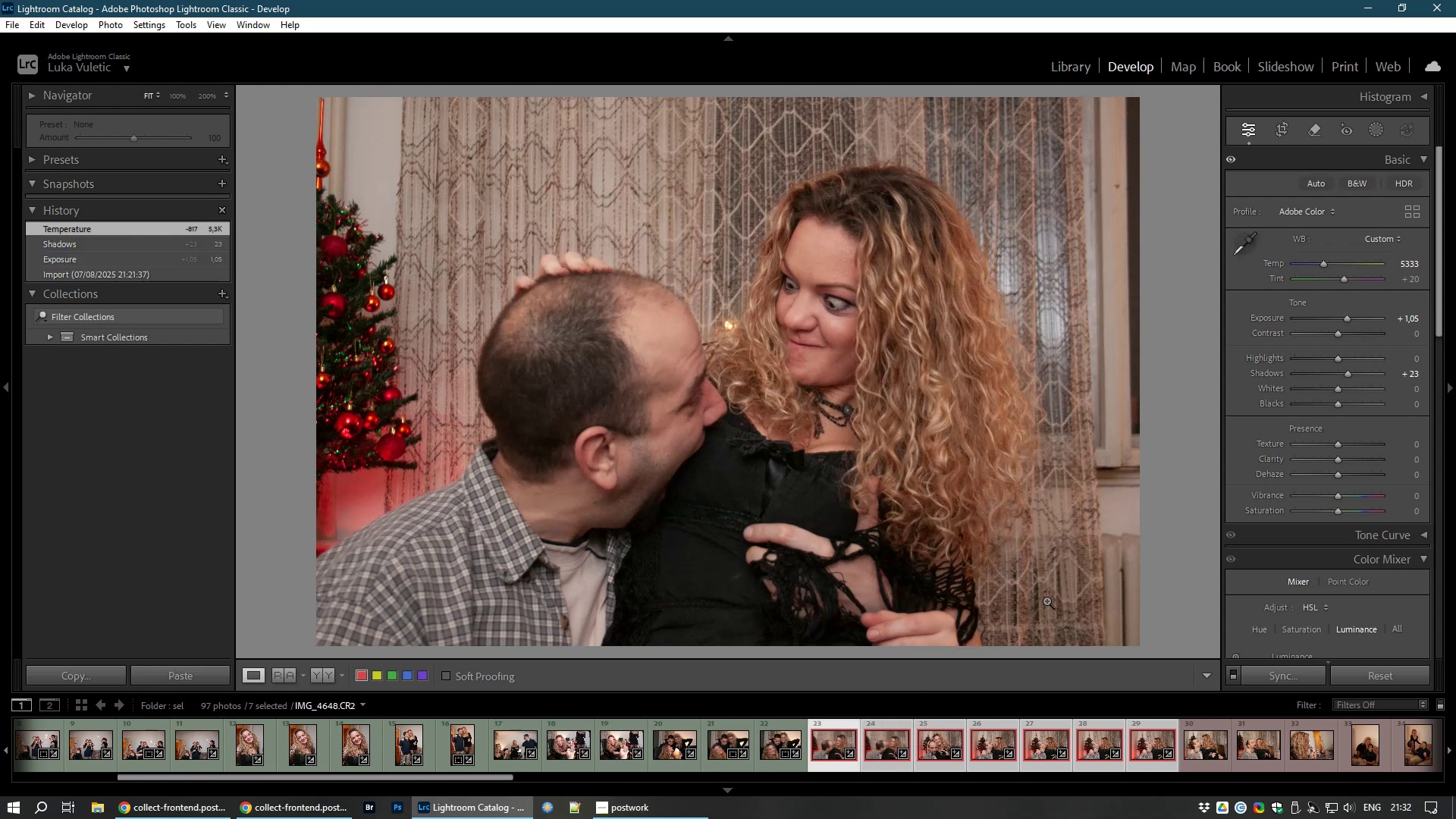 
key(8)
 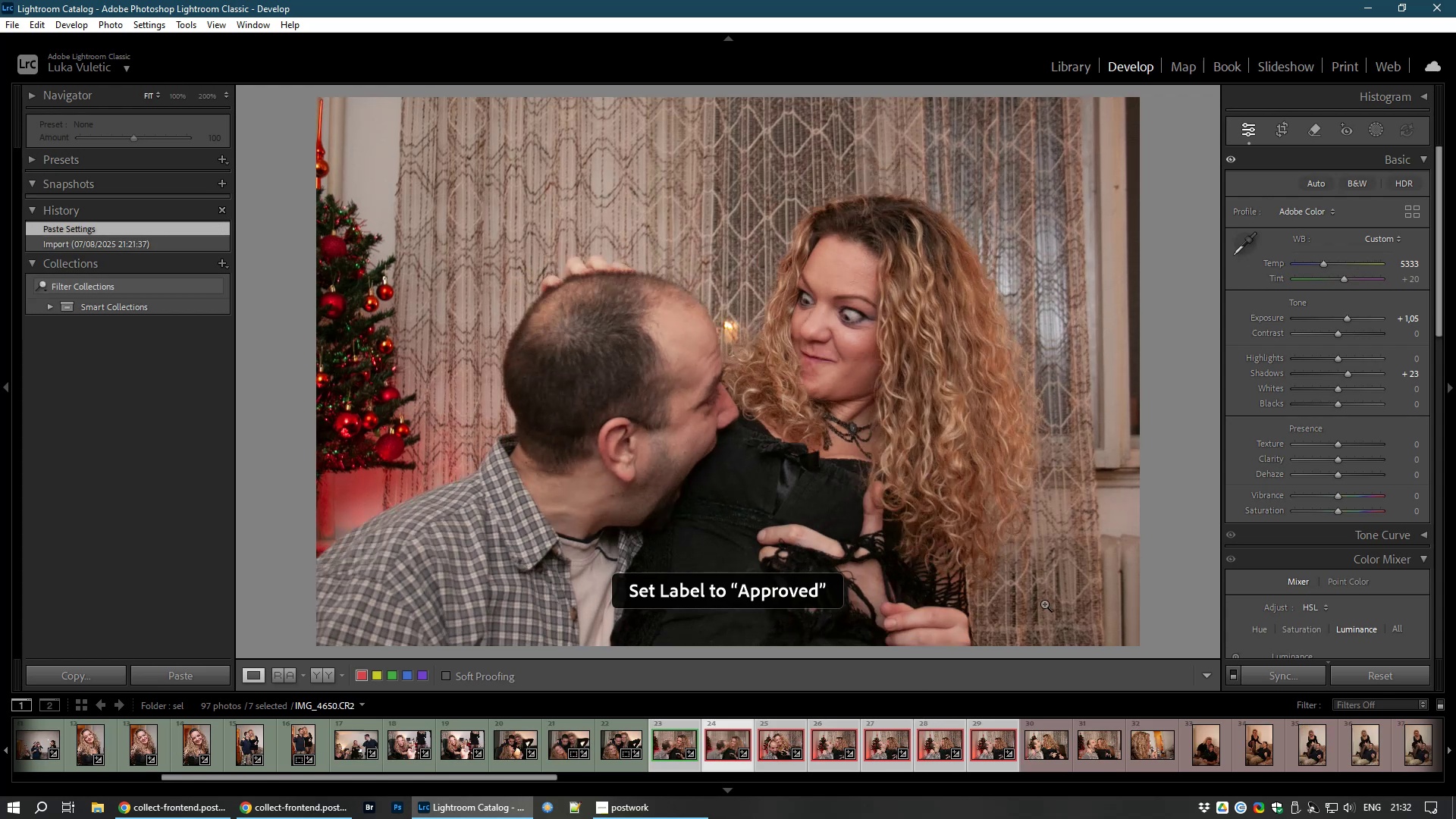 
hold_key(key=8, duration=0.33)
 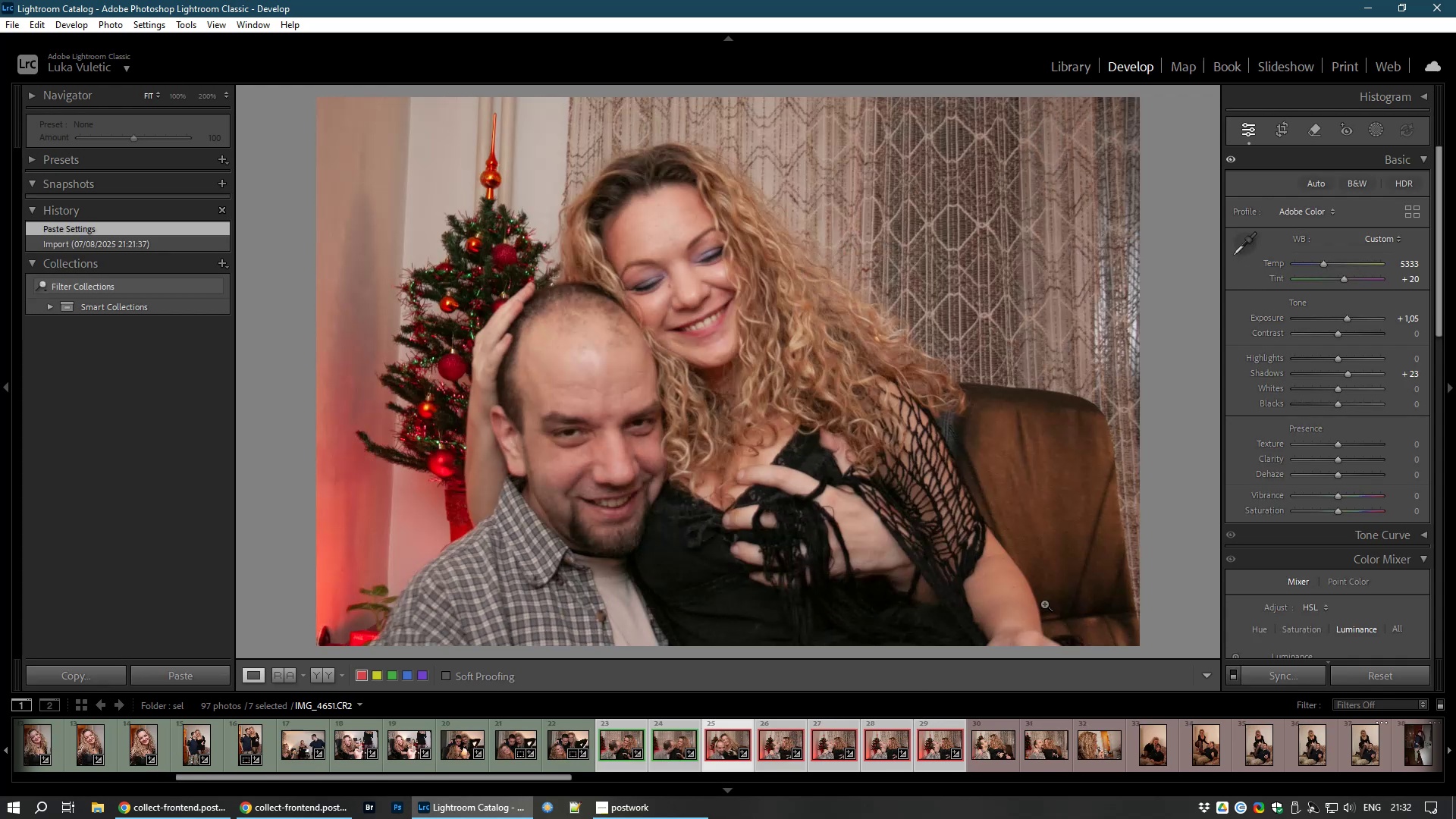 
key(8)
 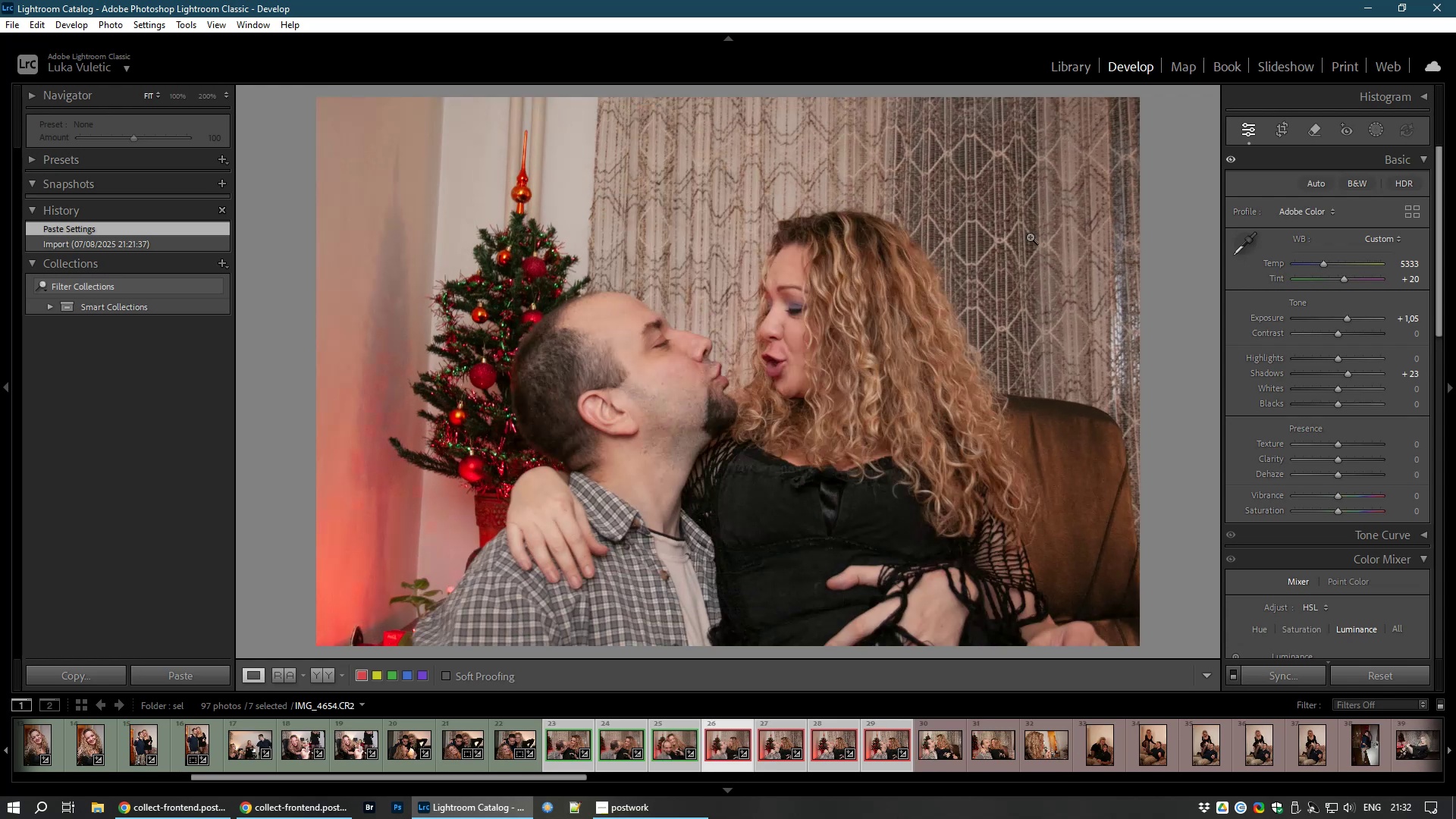 
wait(10.29)
 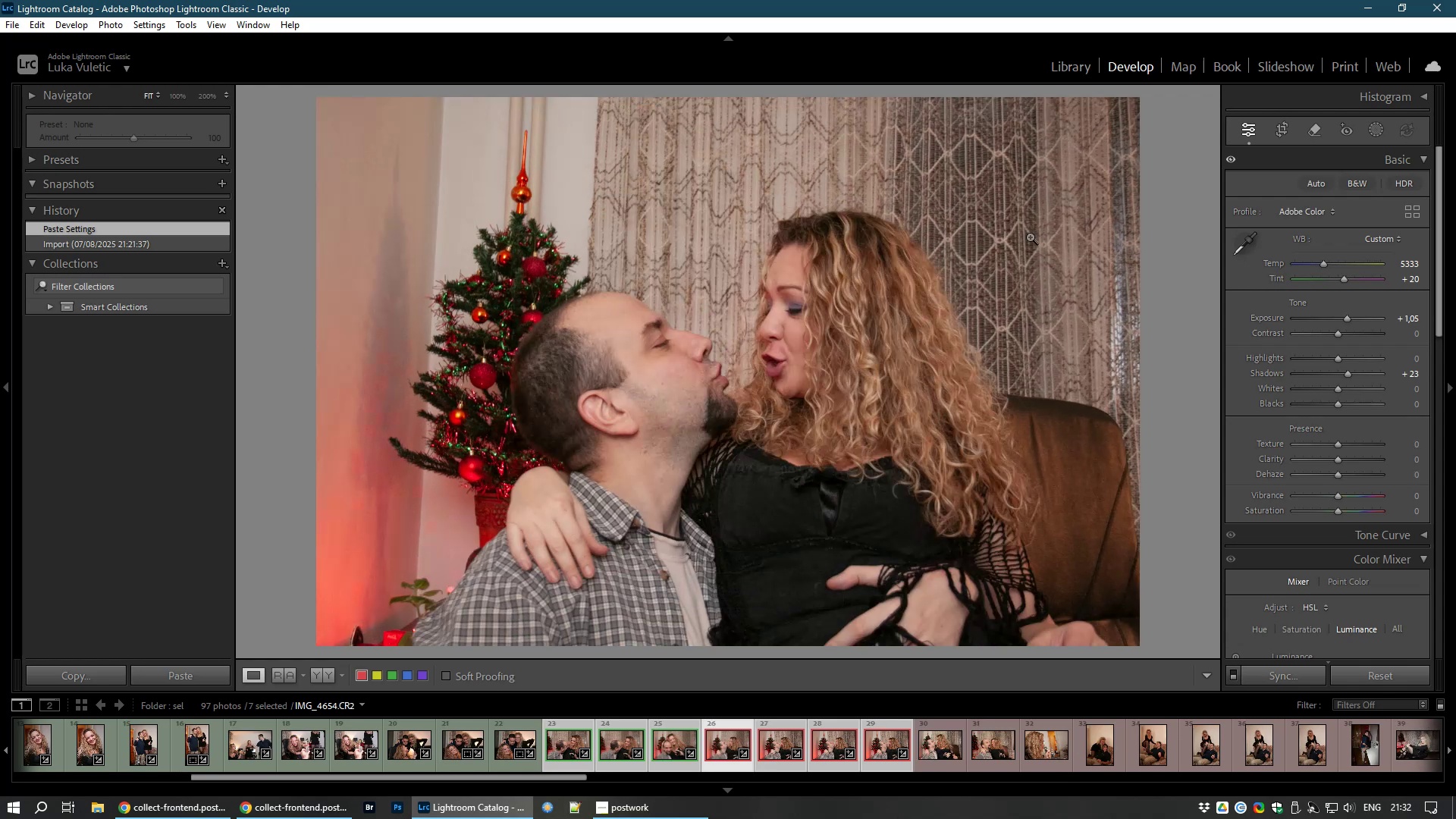 
left_click_drag(start_coordinate=[725, 101], to_coordinate=[711, 150])
 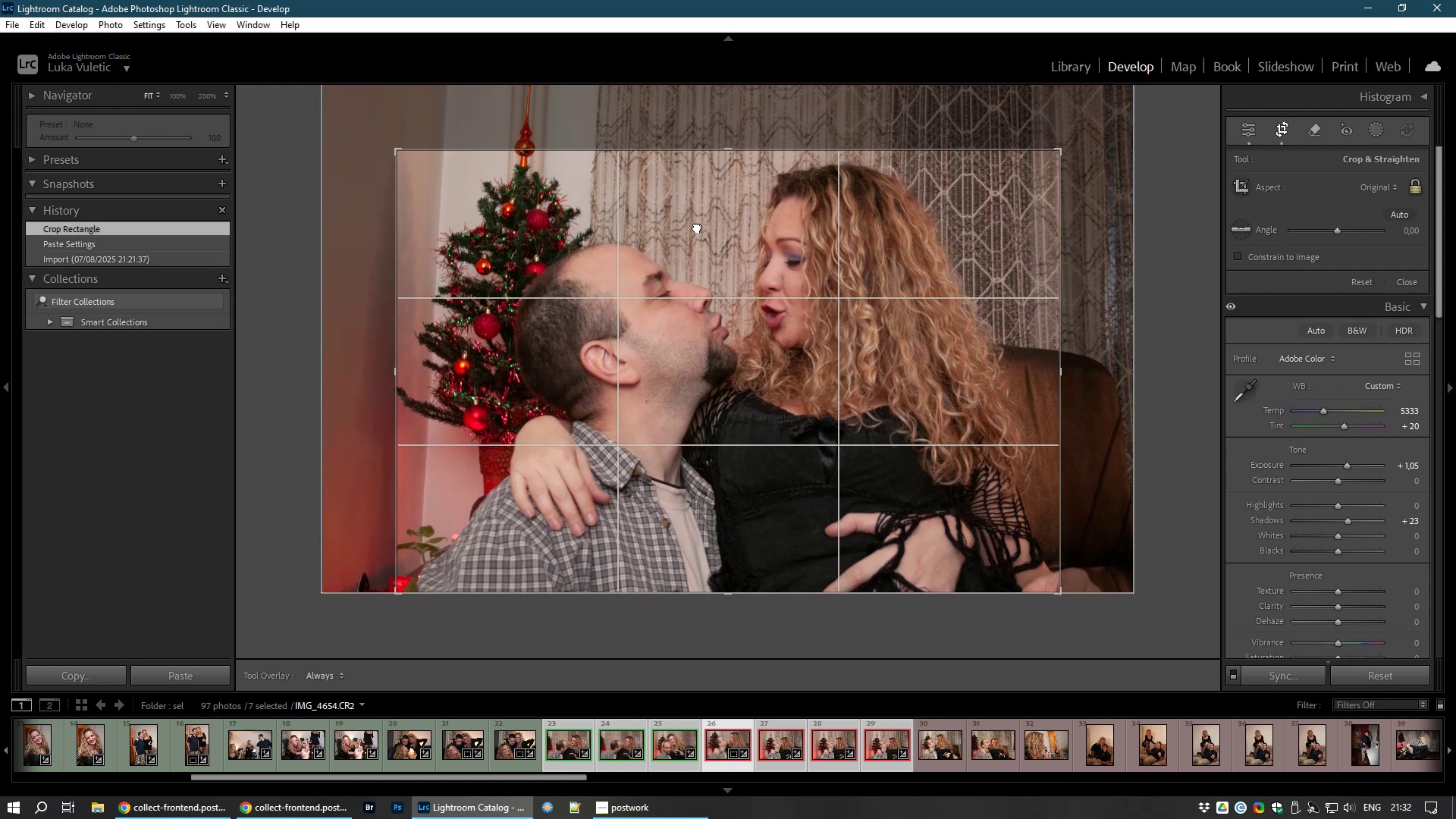 
double_click([697, 227])
 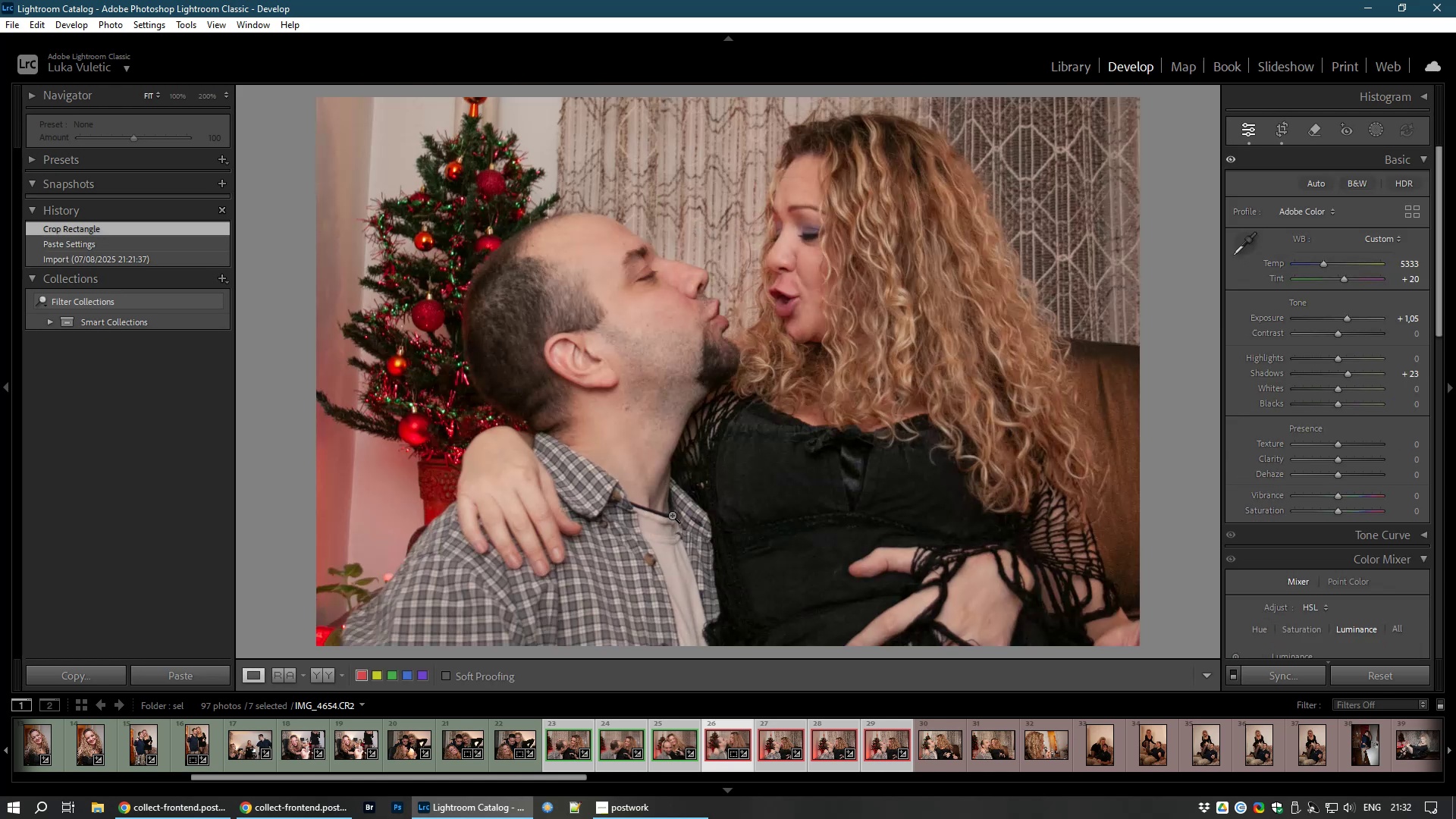 
hold_key(key=8, duration=0.33)
 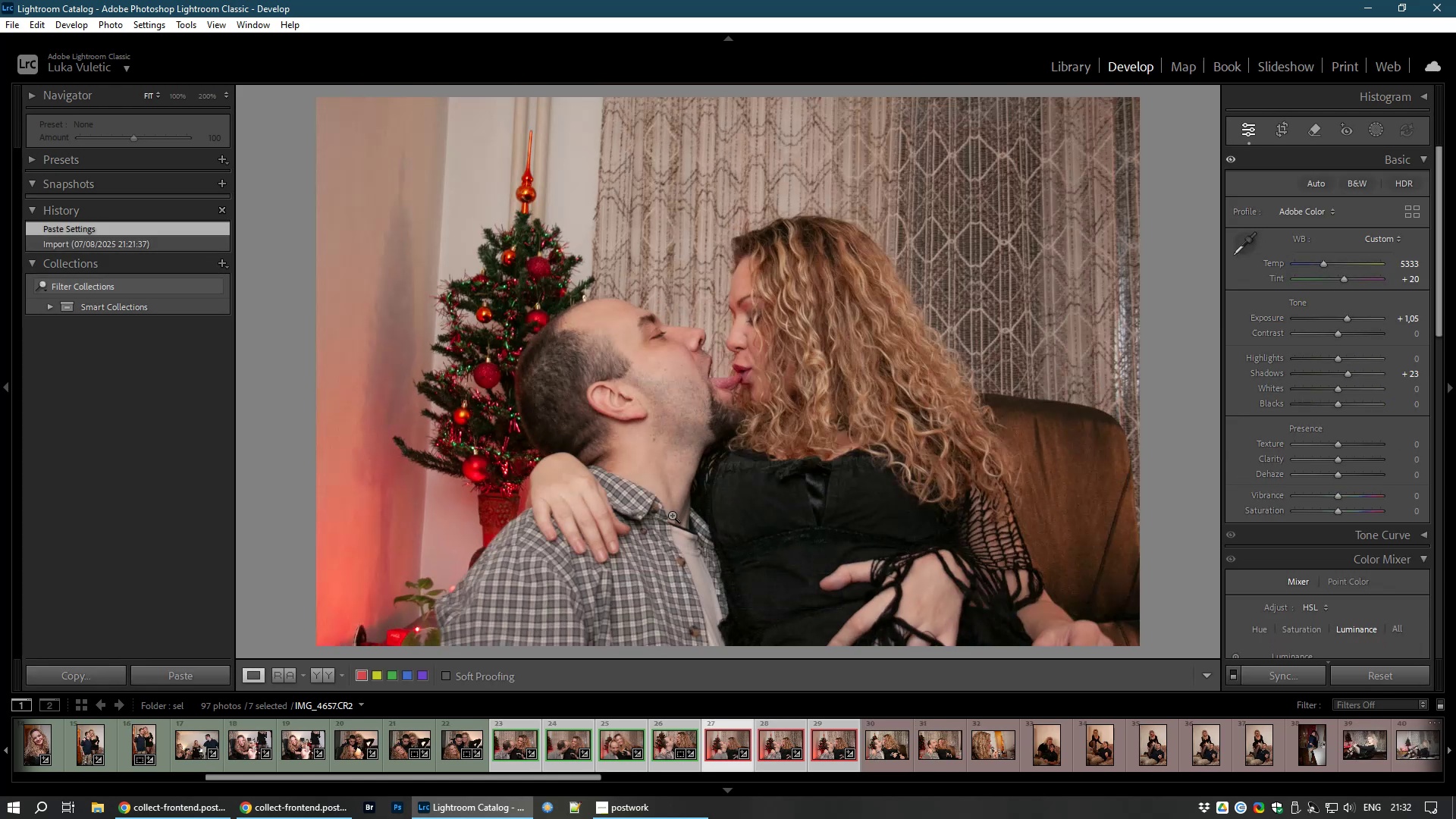 
hold_key(key=D, duration=0.33)
 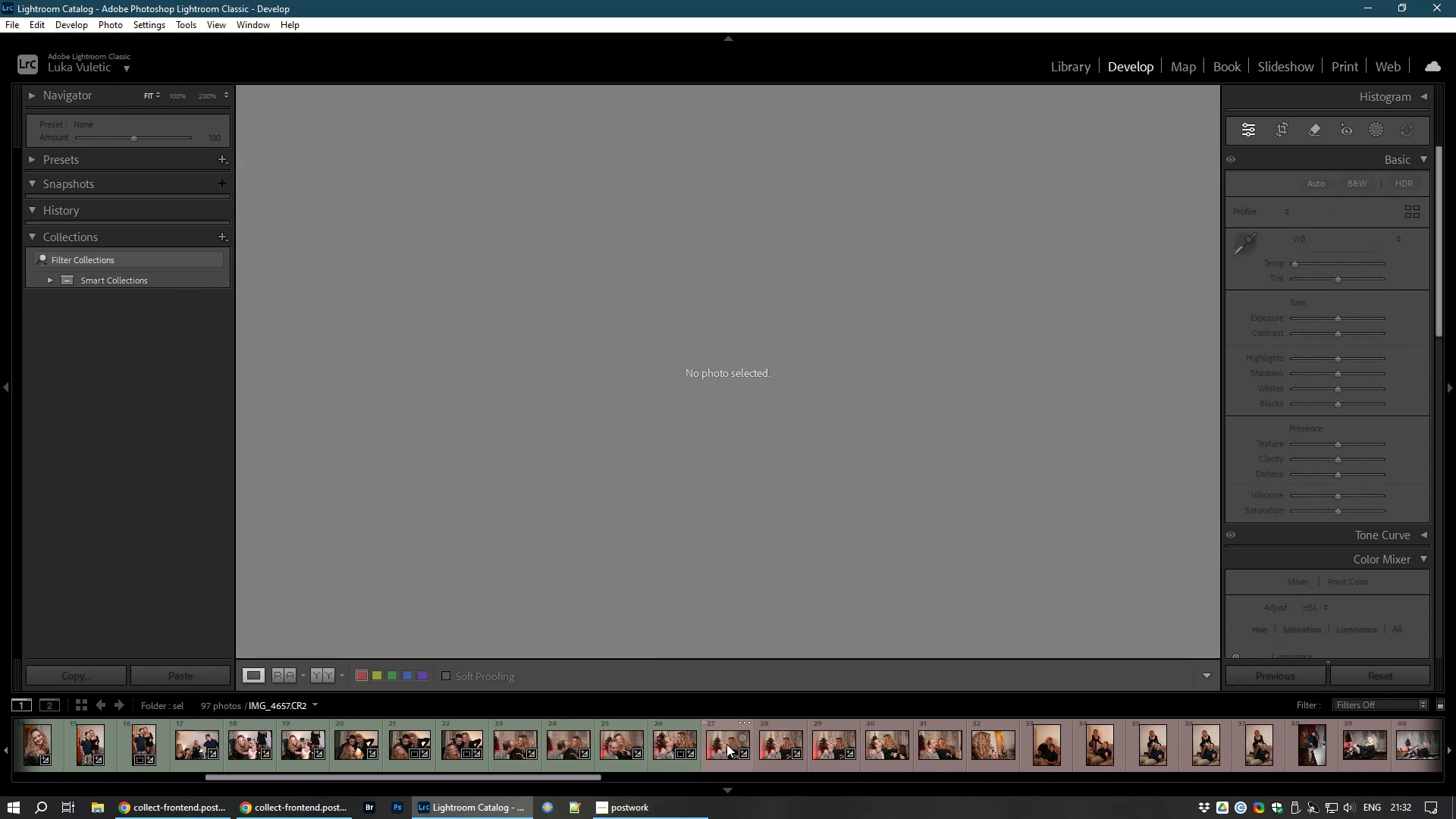 
left_click([726, 744])
 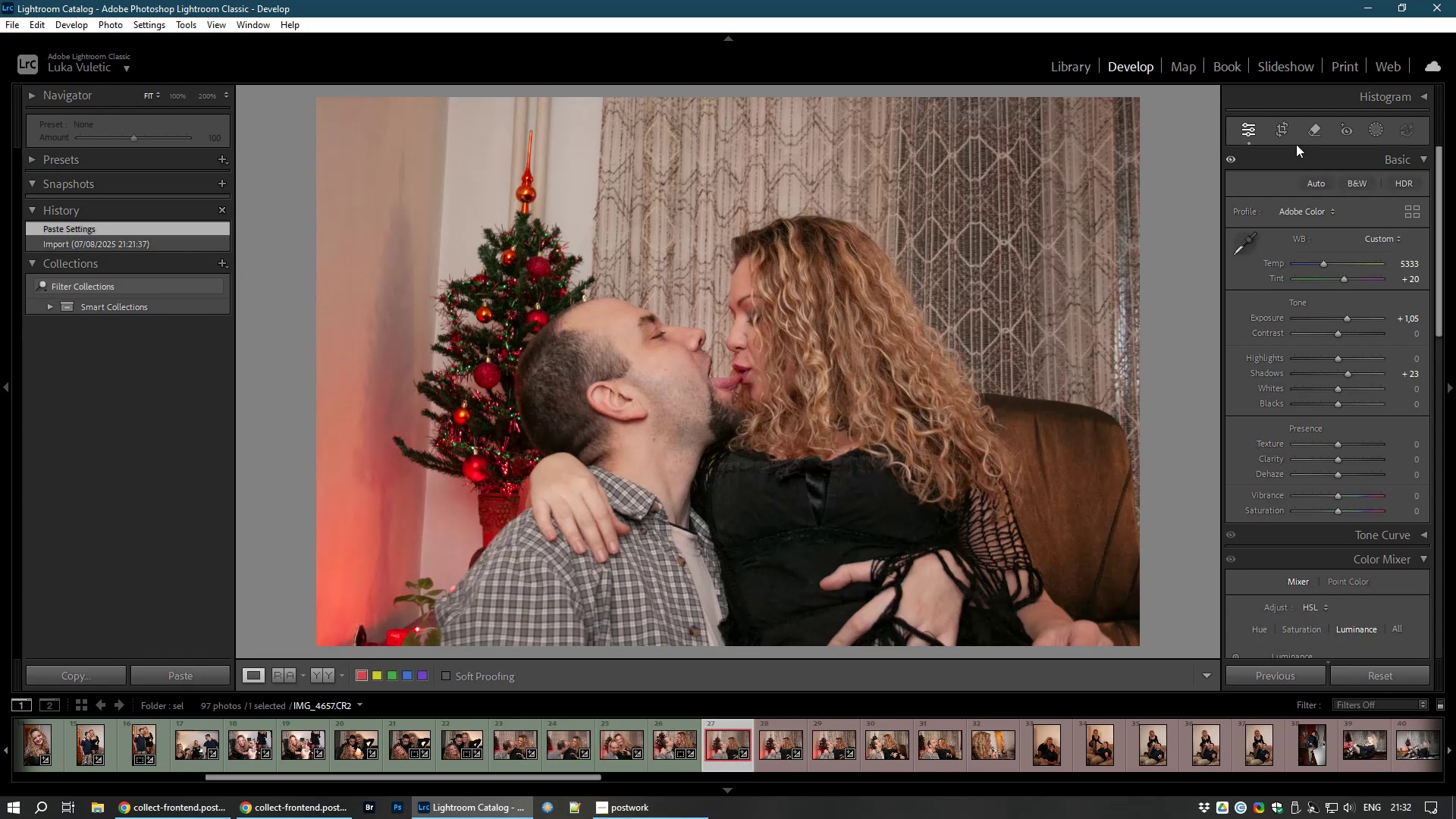 
left_click([1282, 122])
 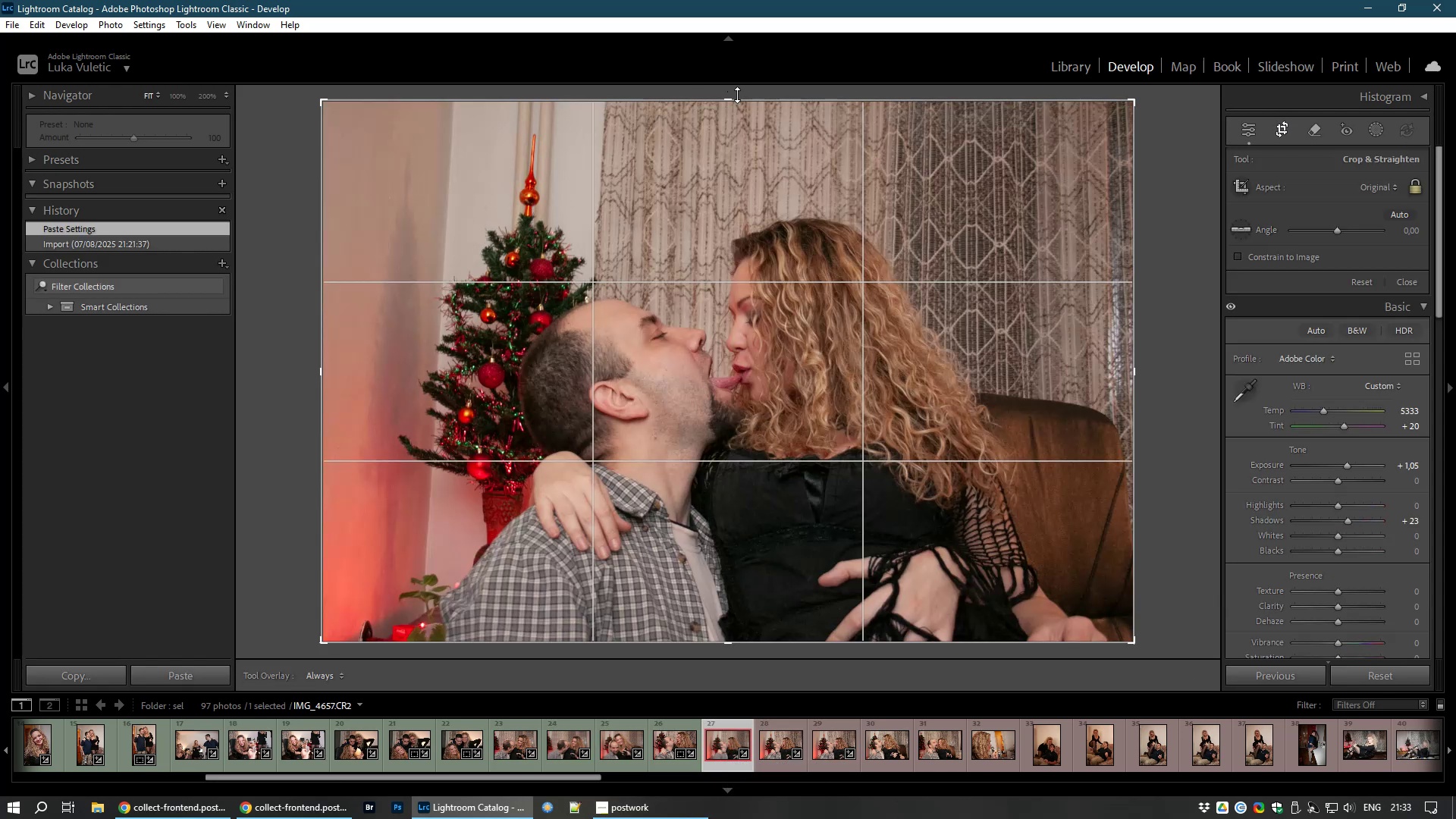 
left_click_drag(start_coordinate=[718, 104], to_coordinate=[697, 156])
 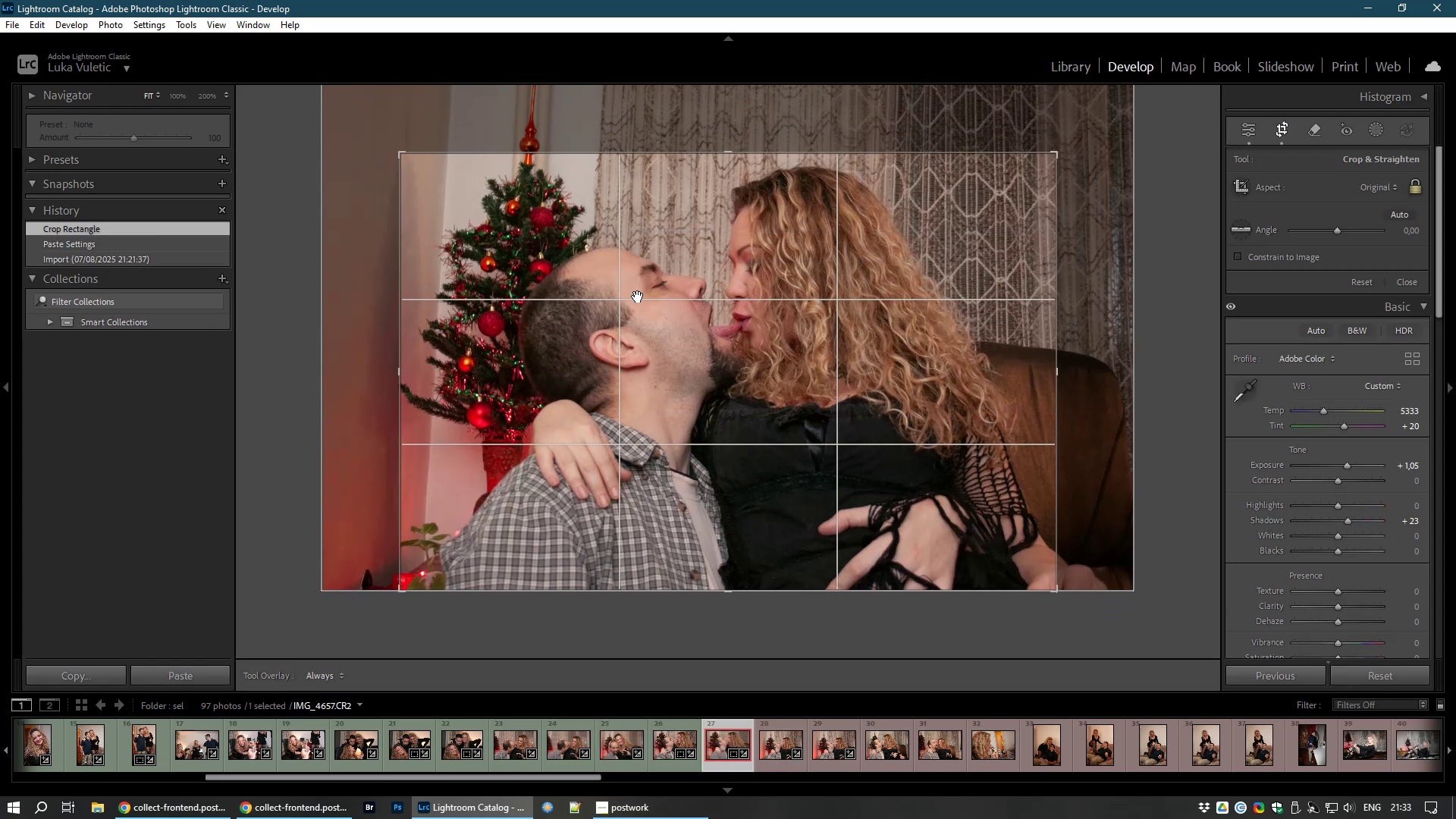 
double_click([638, 297])
 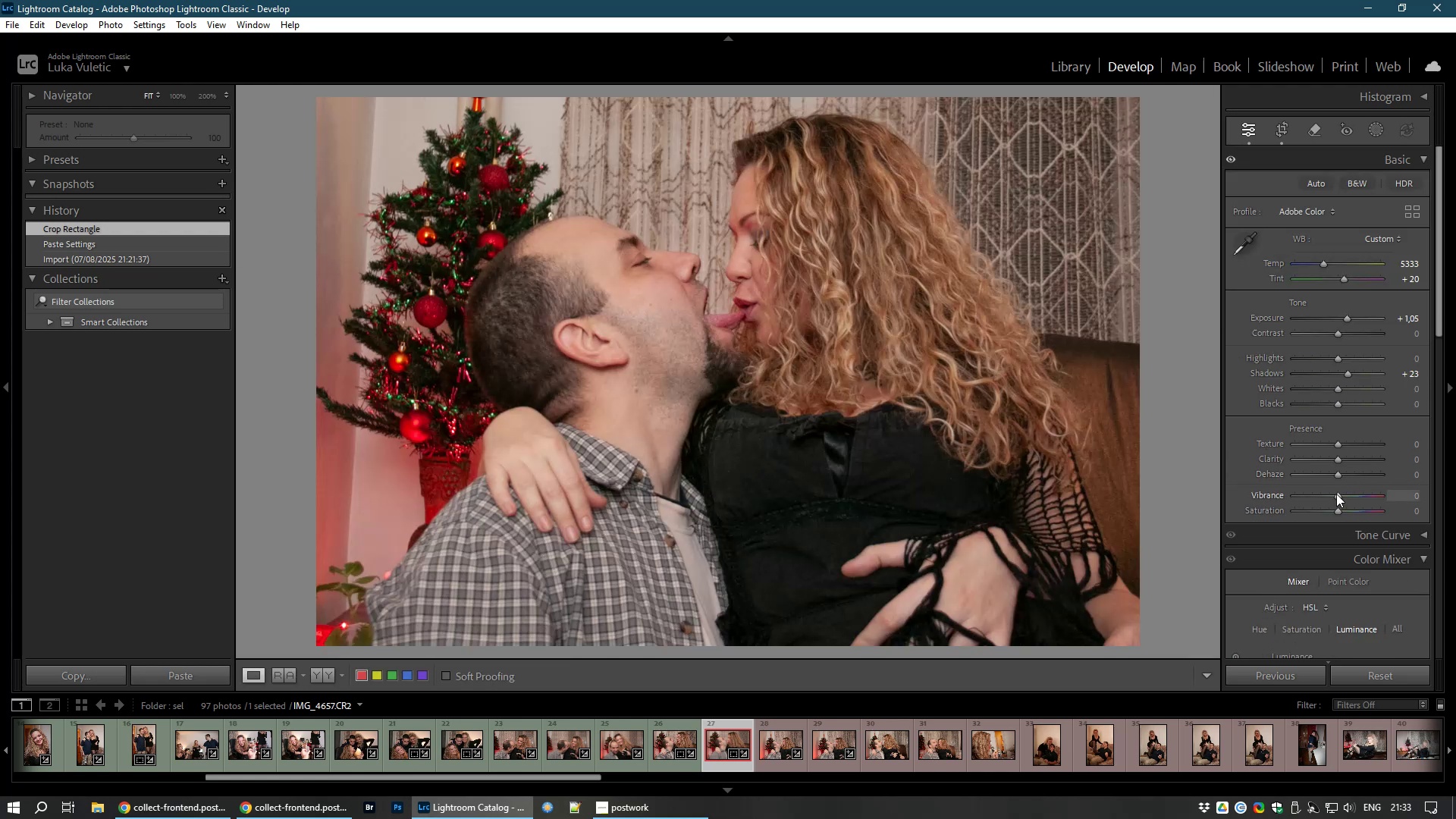 
wait(5.17)
 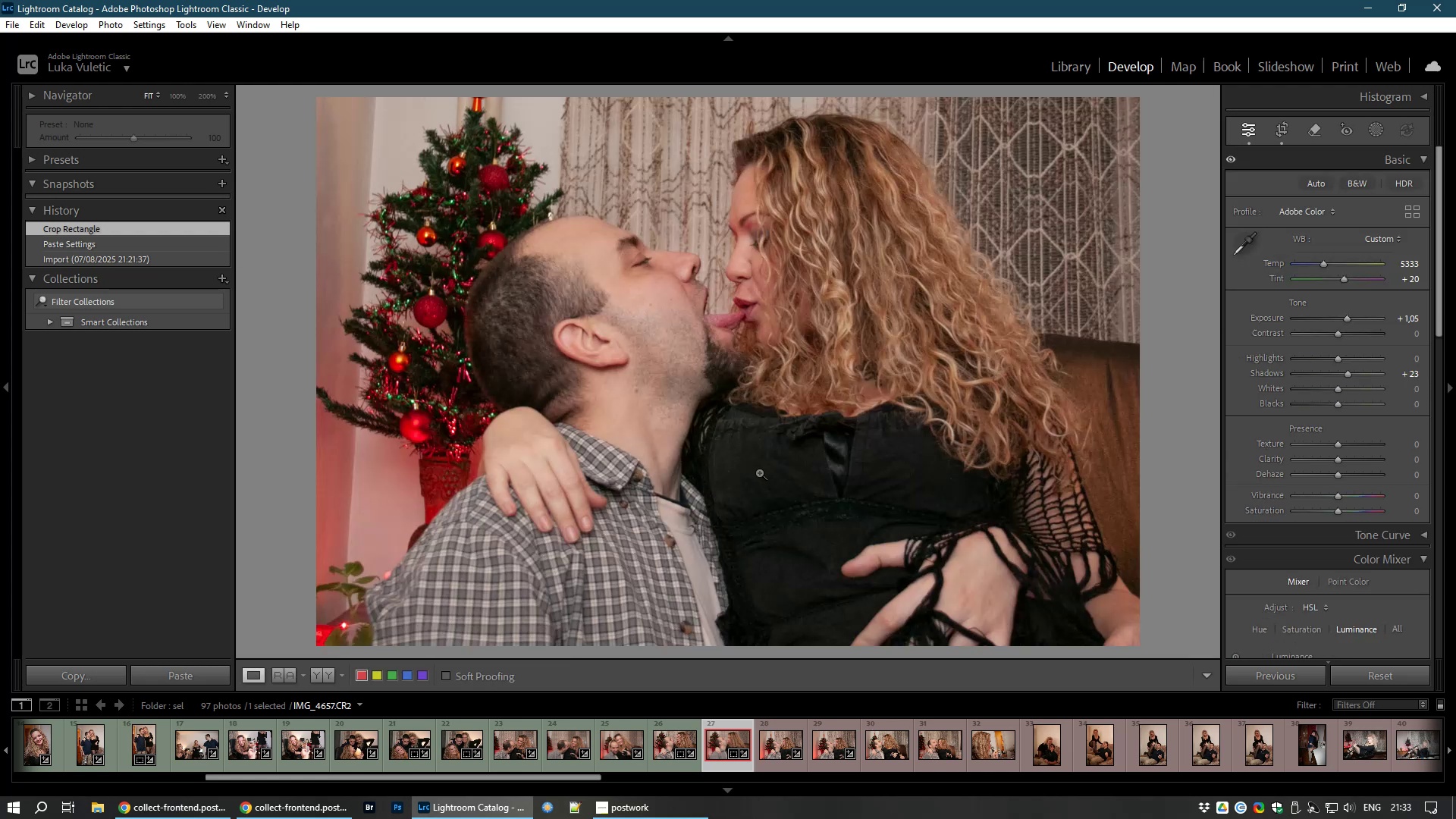 
left_click_drag(start_coordinate=[1337, 495], to_coordinate=[1402, 485])
 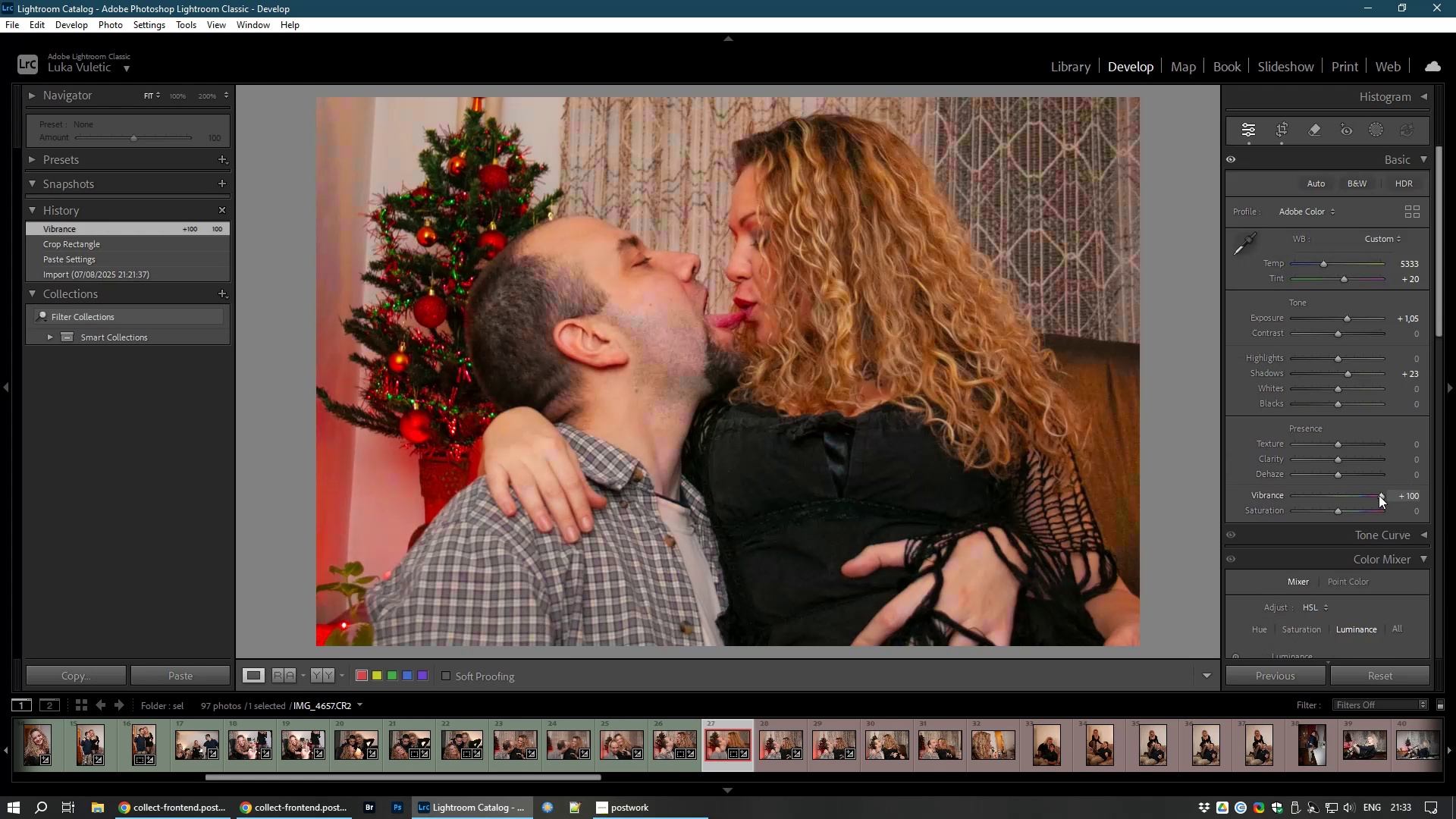 
left_click([1379, 495])
 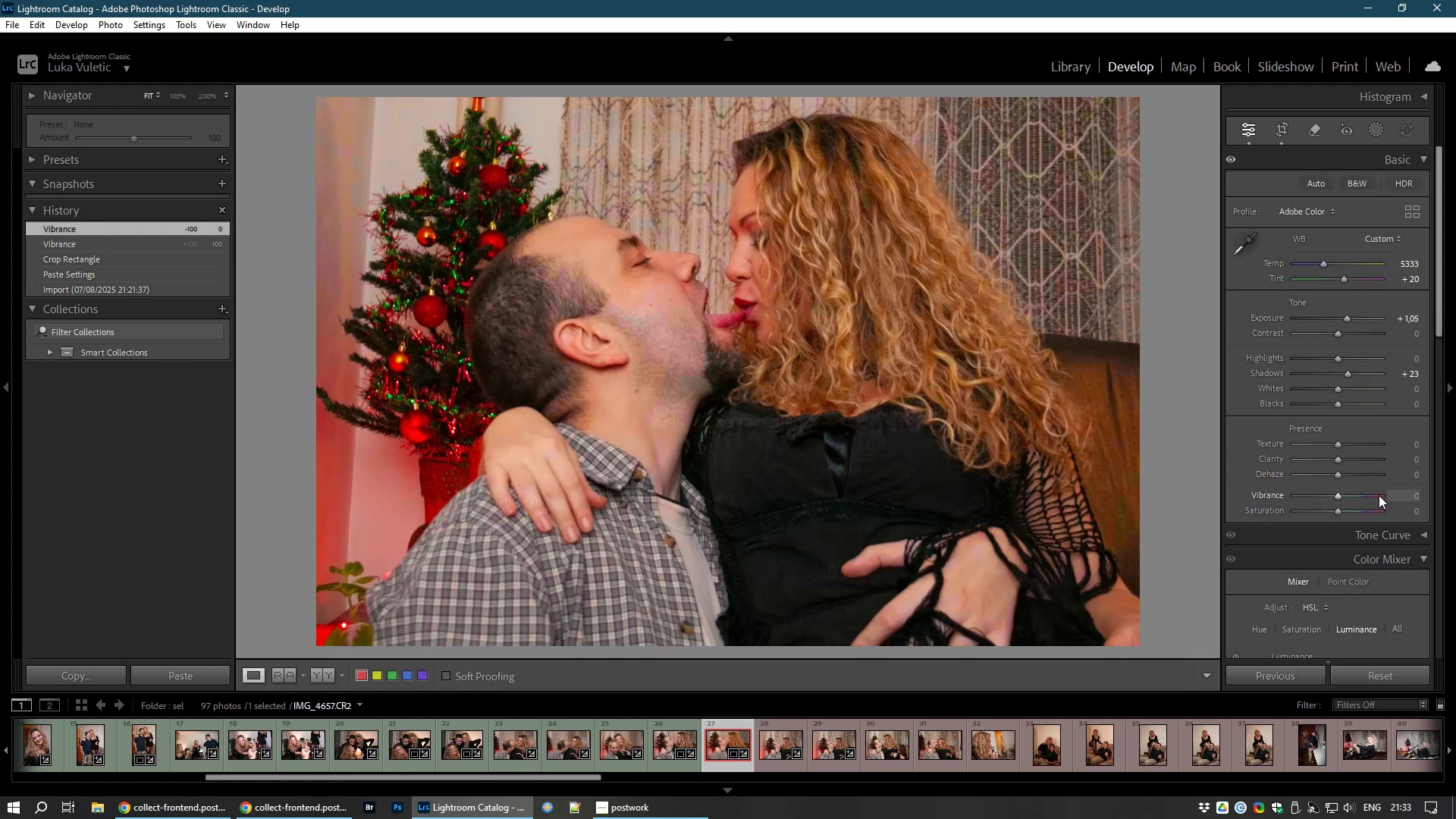 
left_click([1379, 495])
 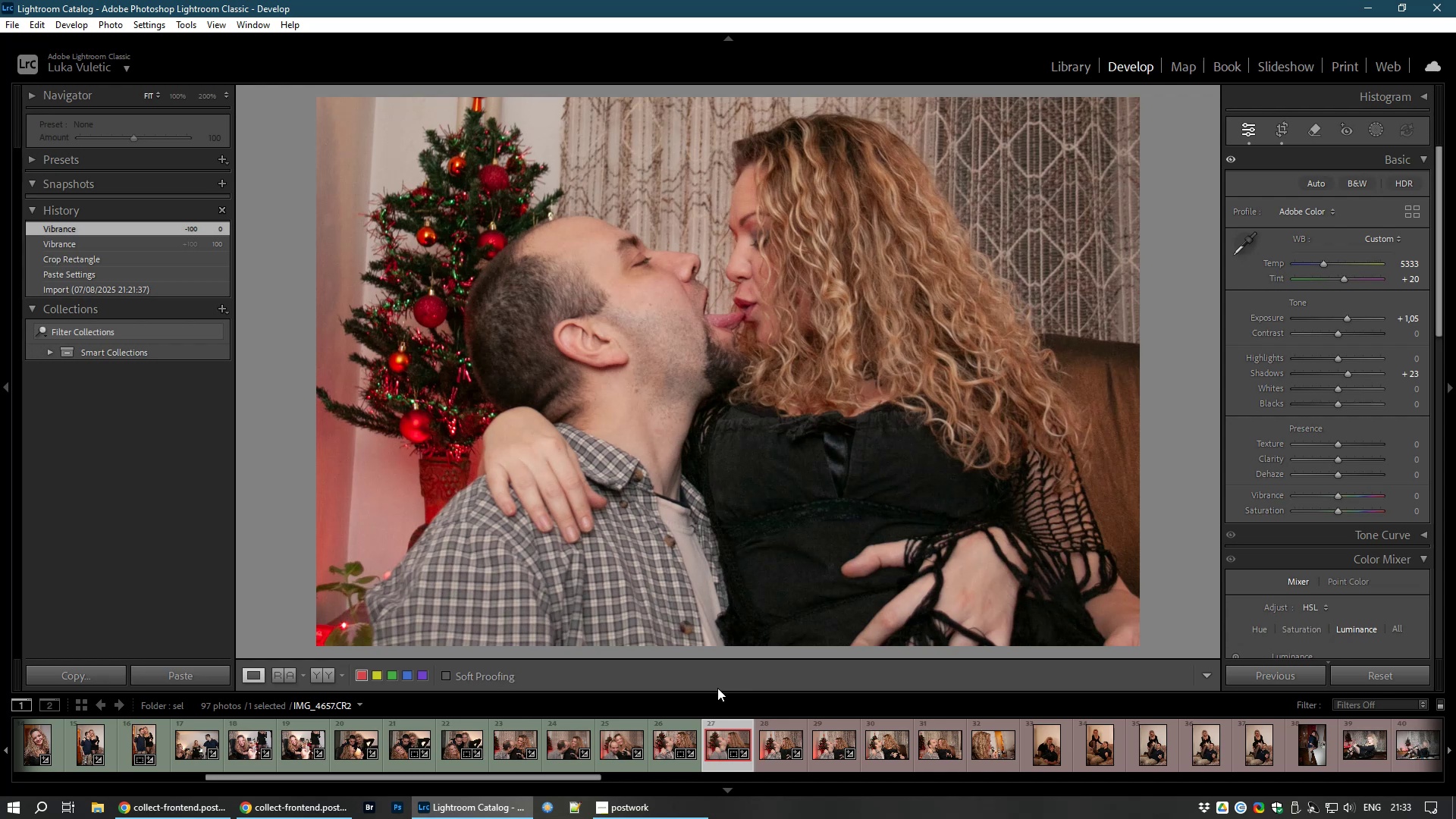 
hold_key(key=8, duration=0.37)
 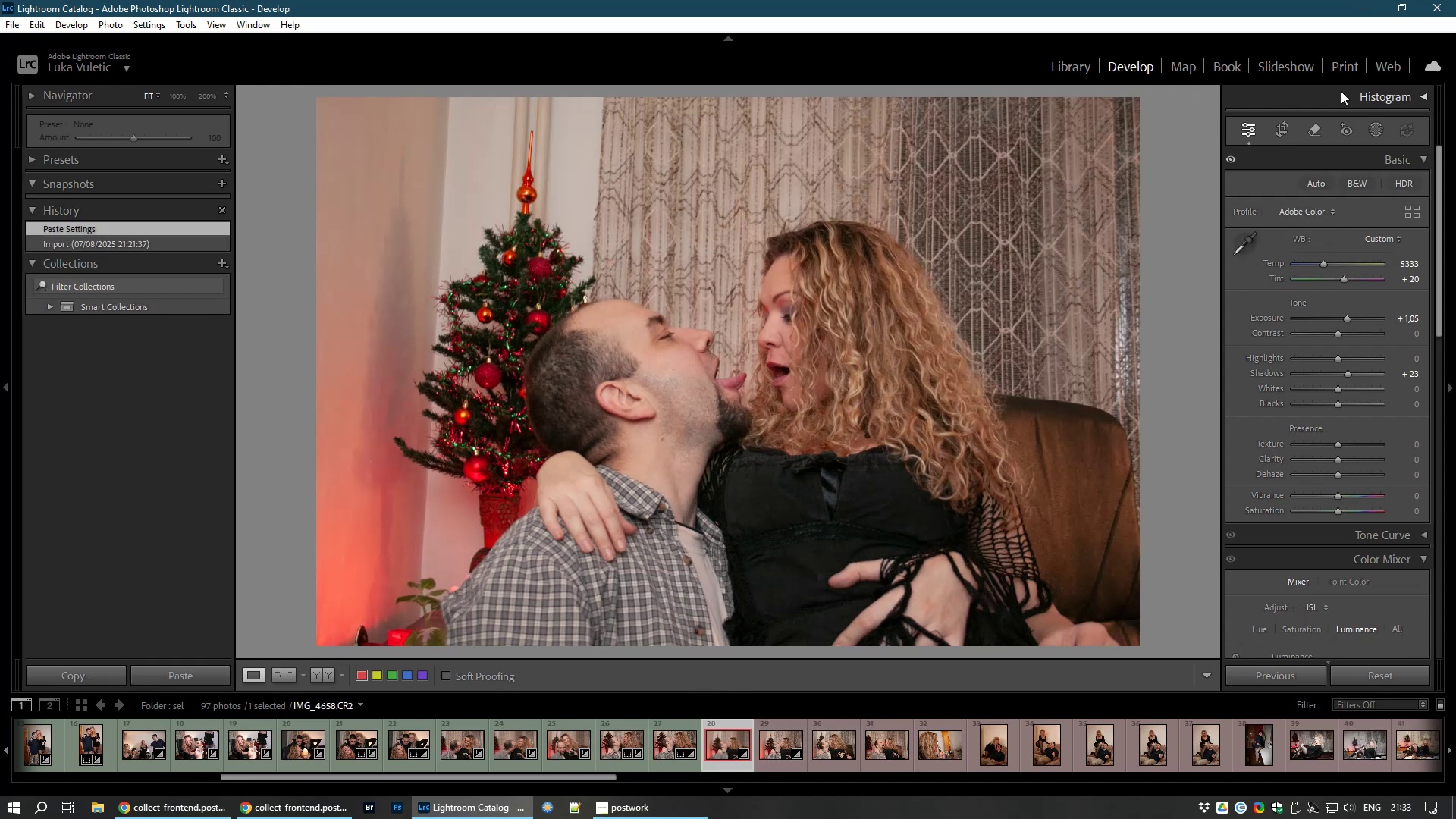 
wait(5.51)
 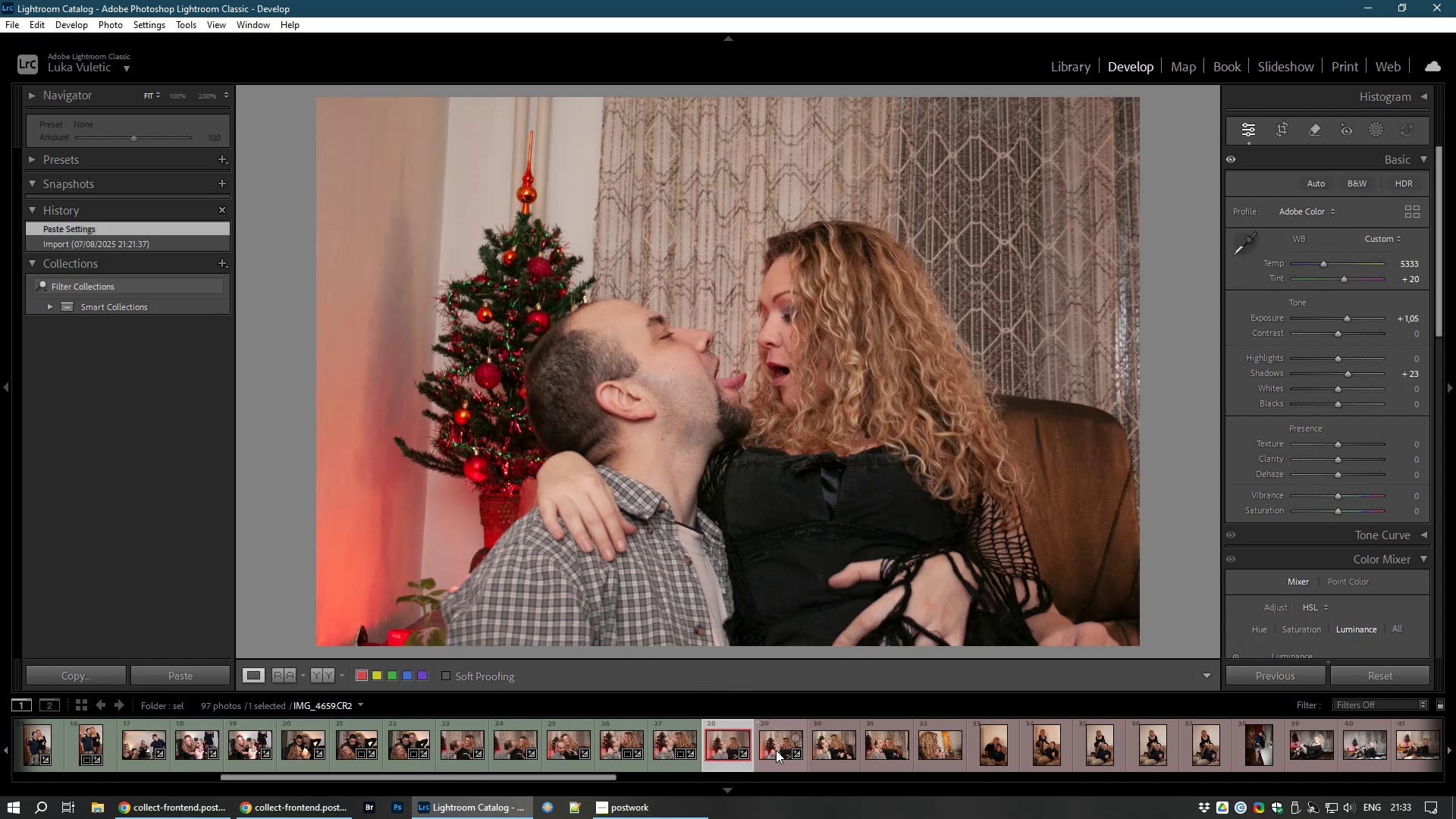 
key(8)
 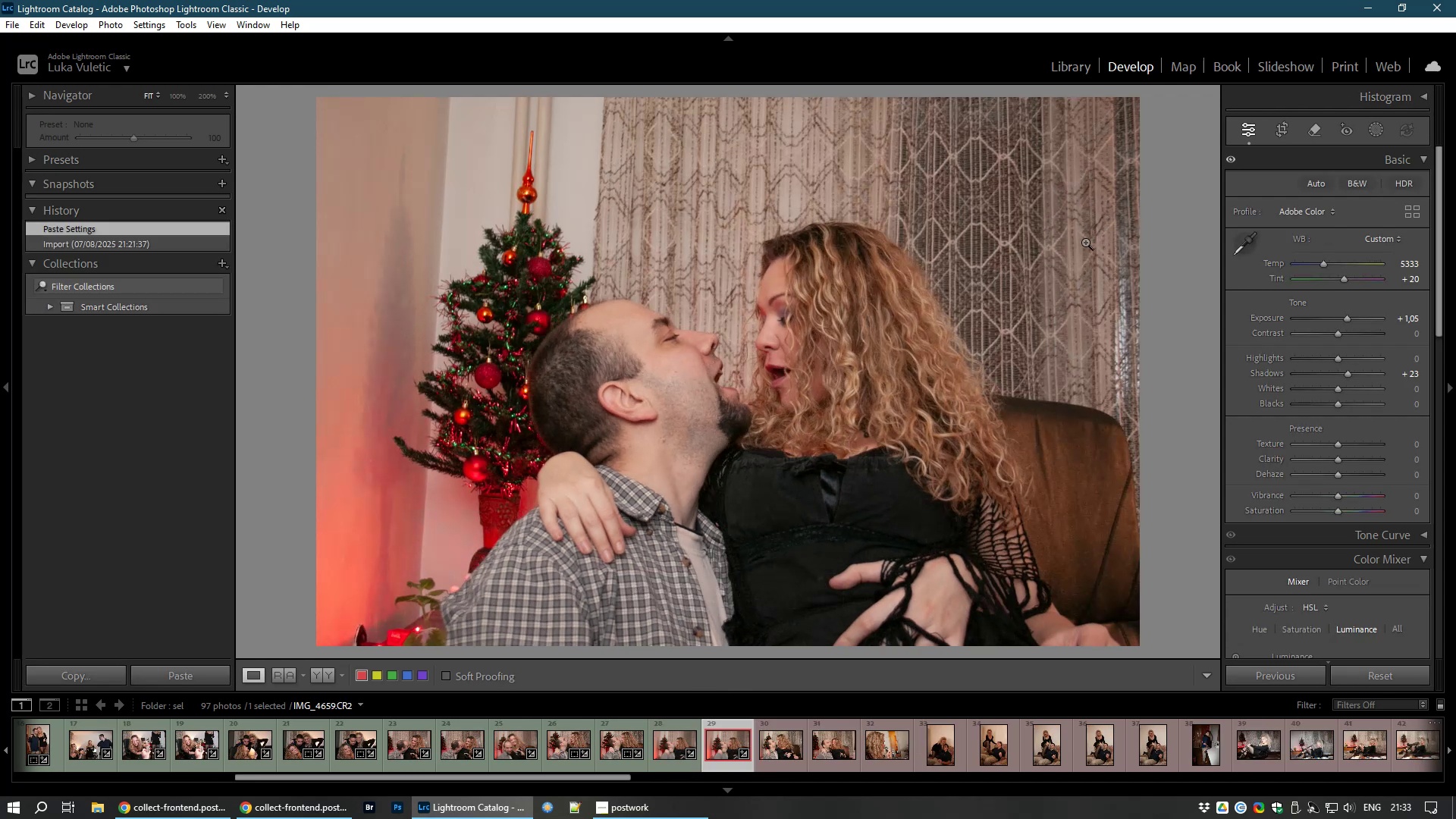 
key(8)
 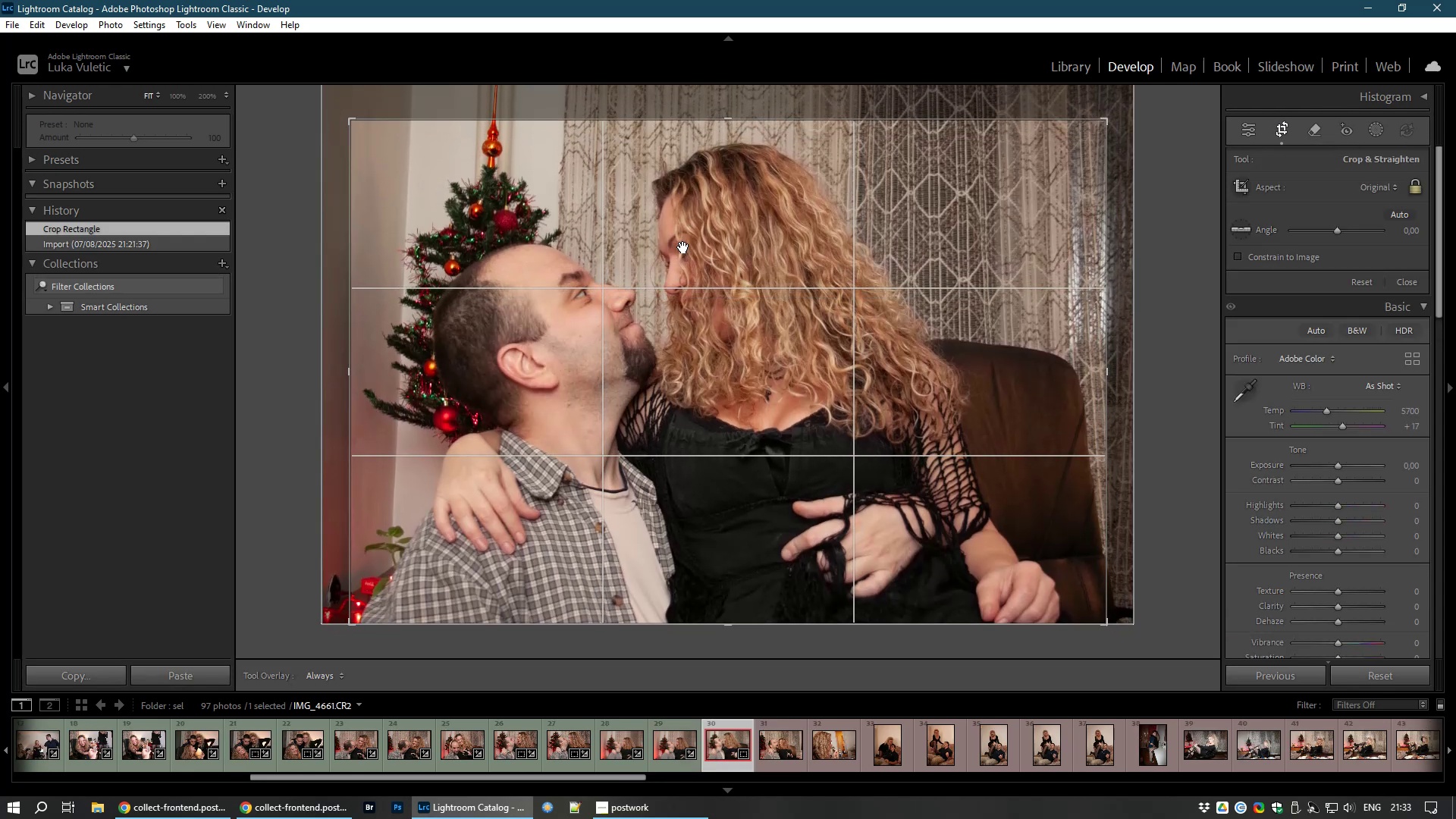 
wait(14.4)
 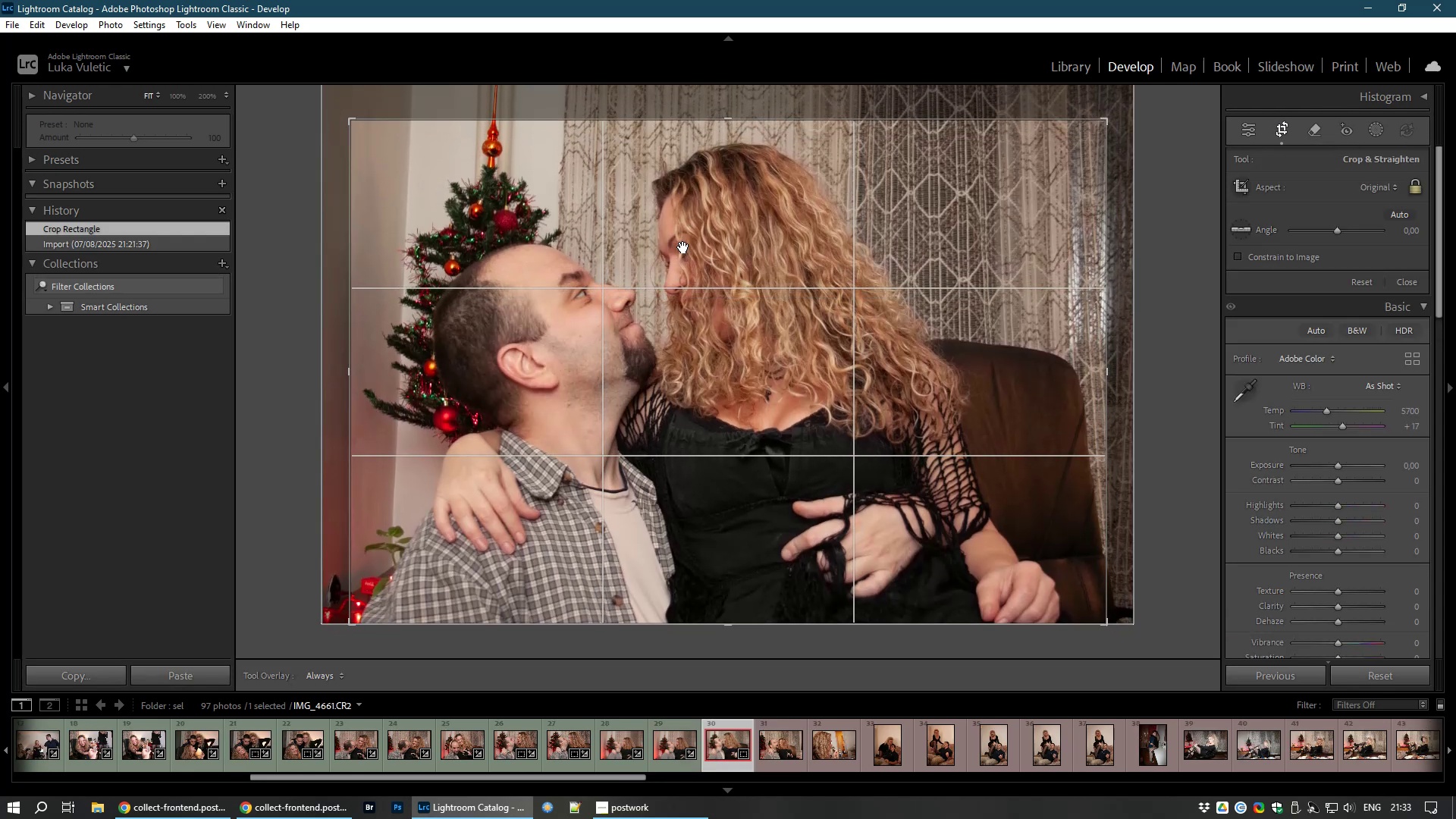 
double_click([814, 541])
 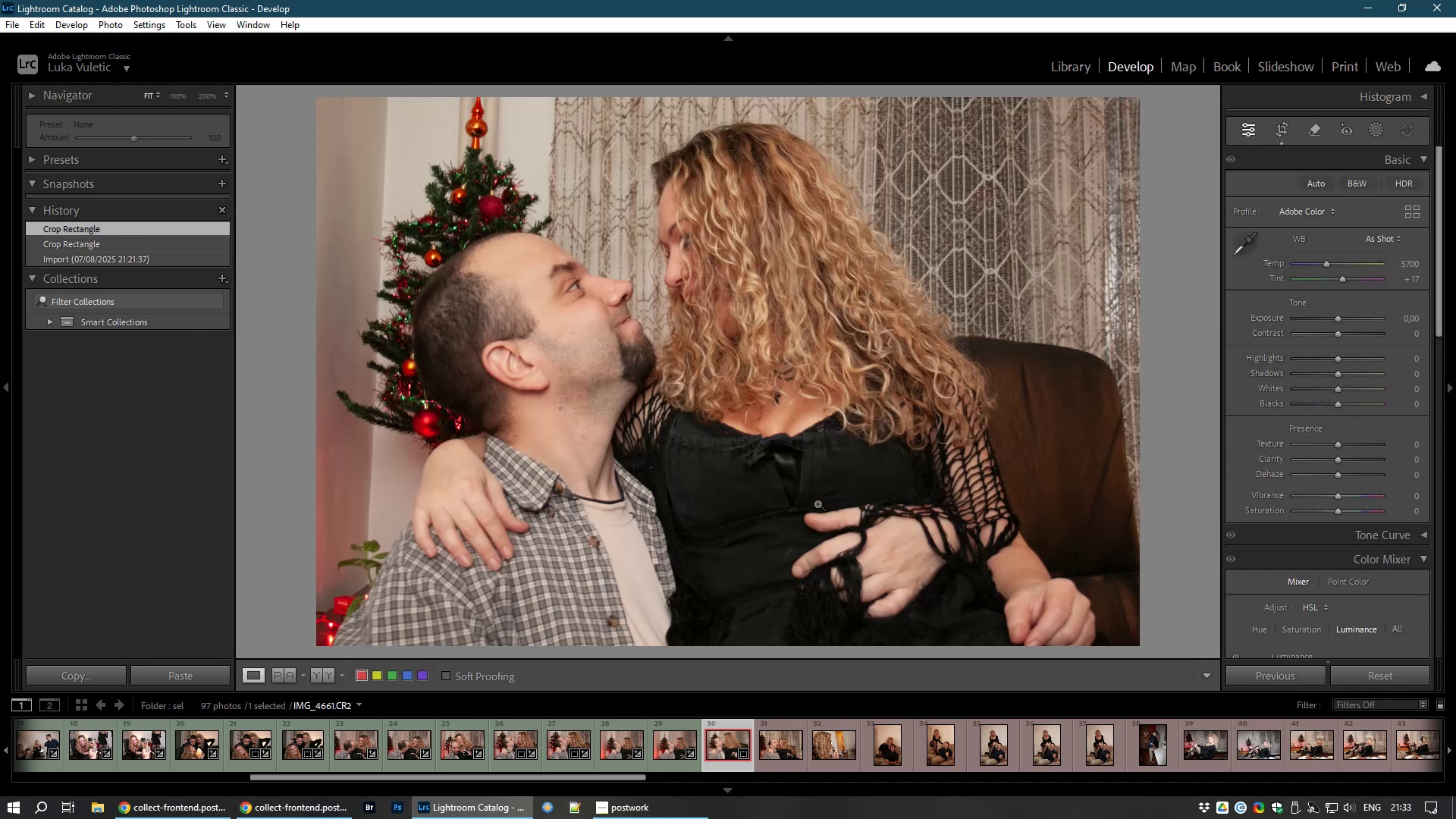 
key(8)
 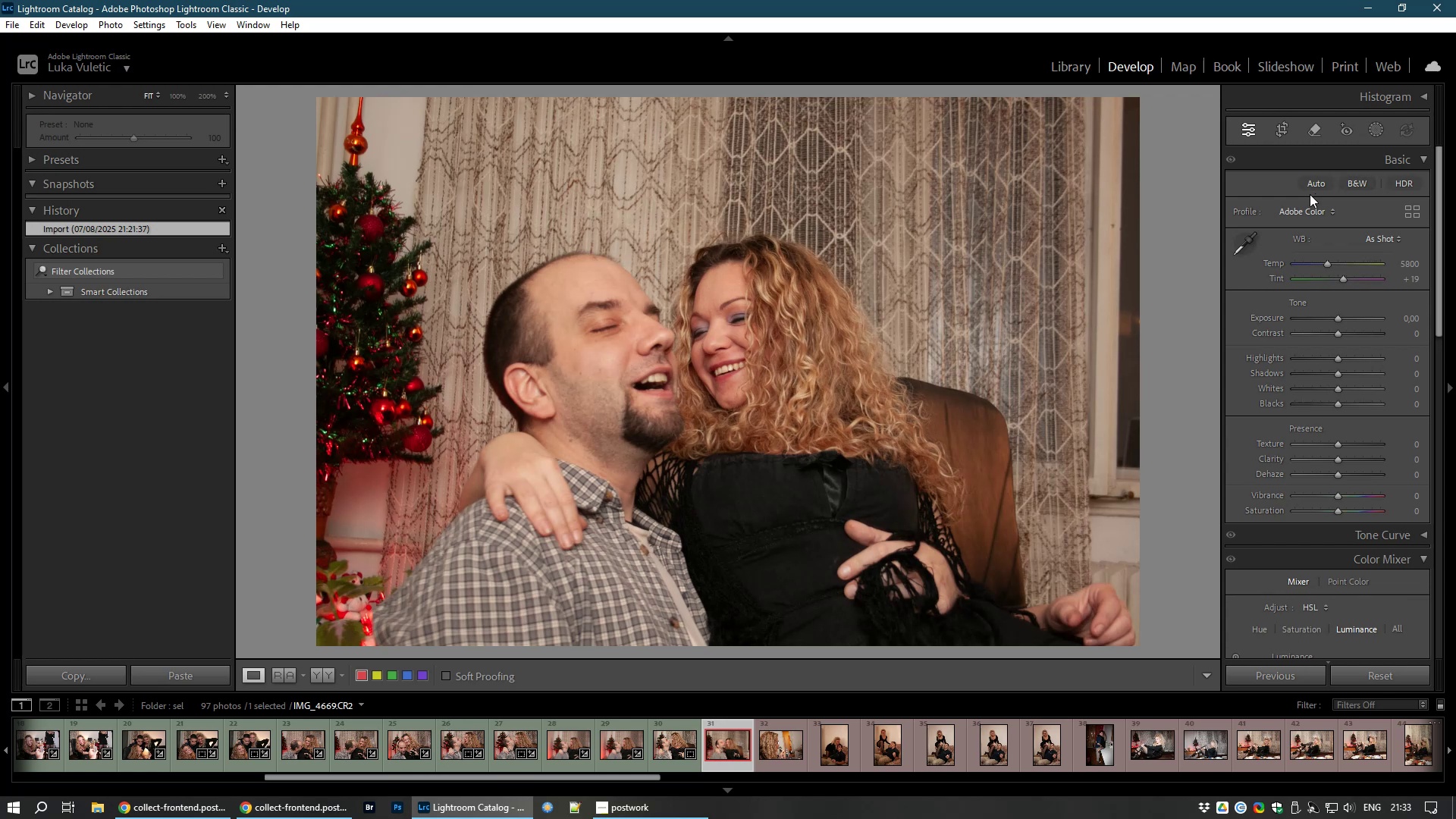 
wait(5.27)
 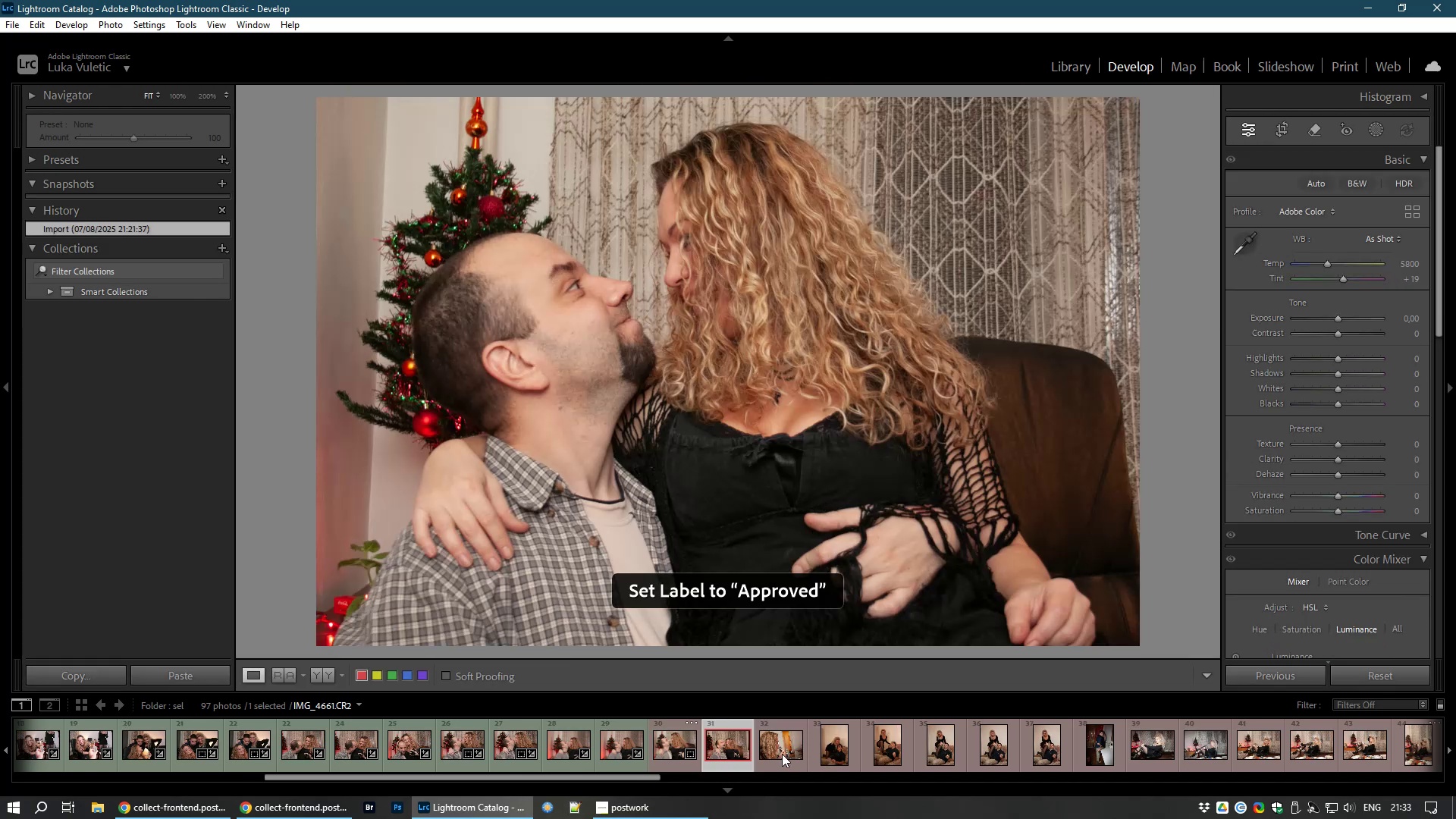 
left_click([1285, 120])
 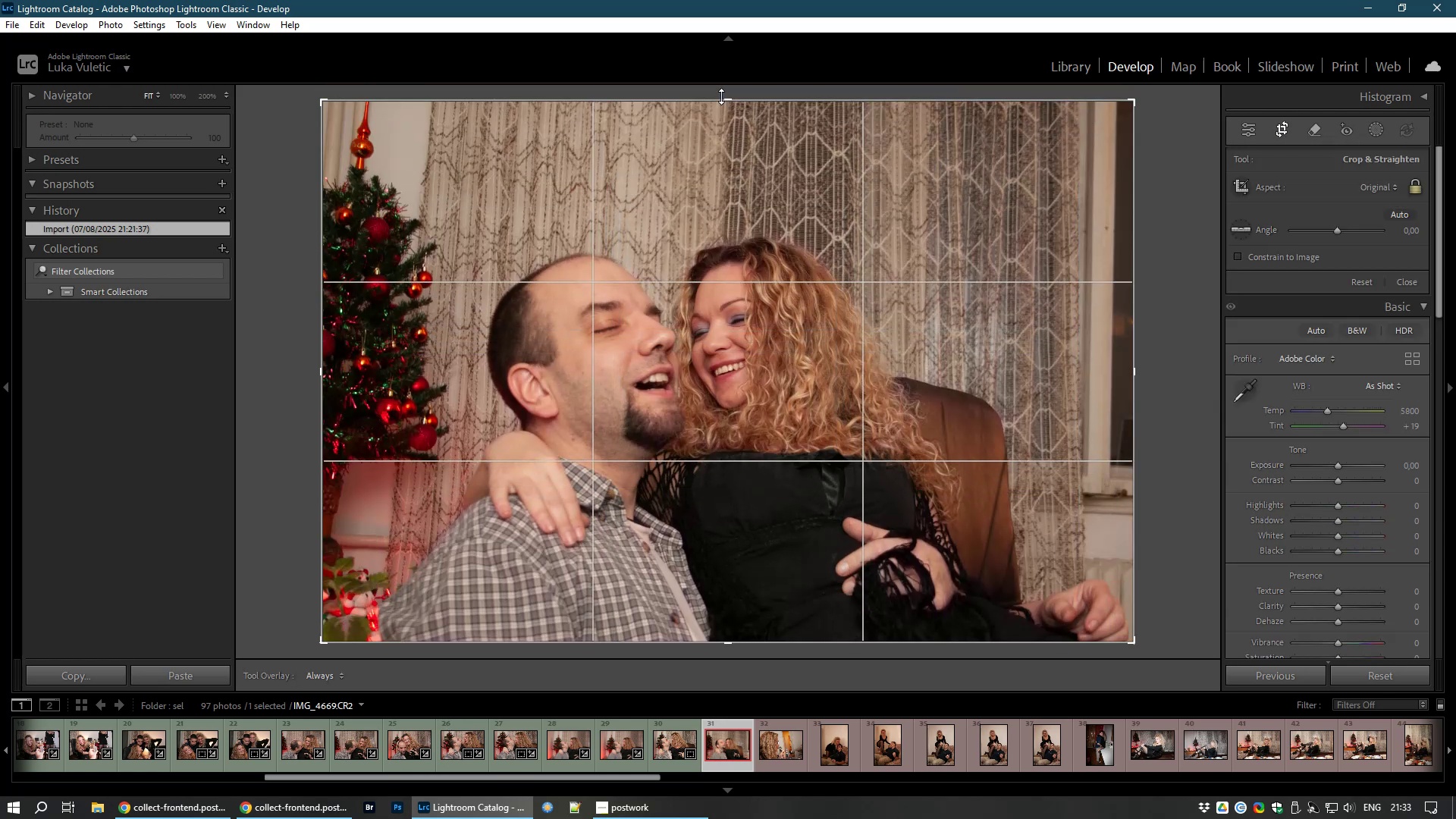 
wait(5.2)
 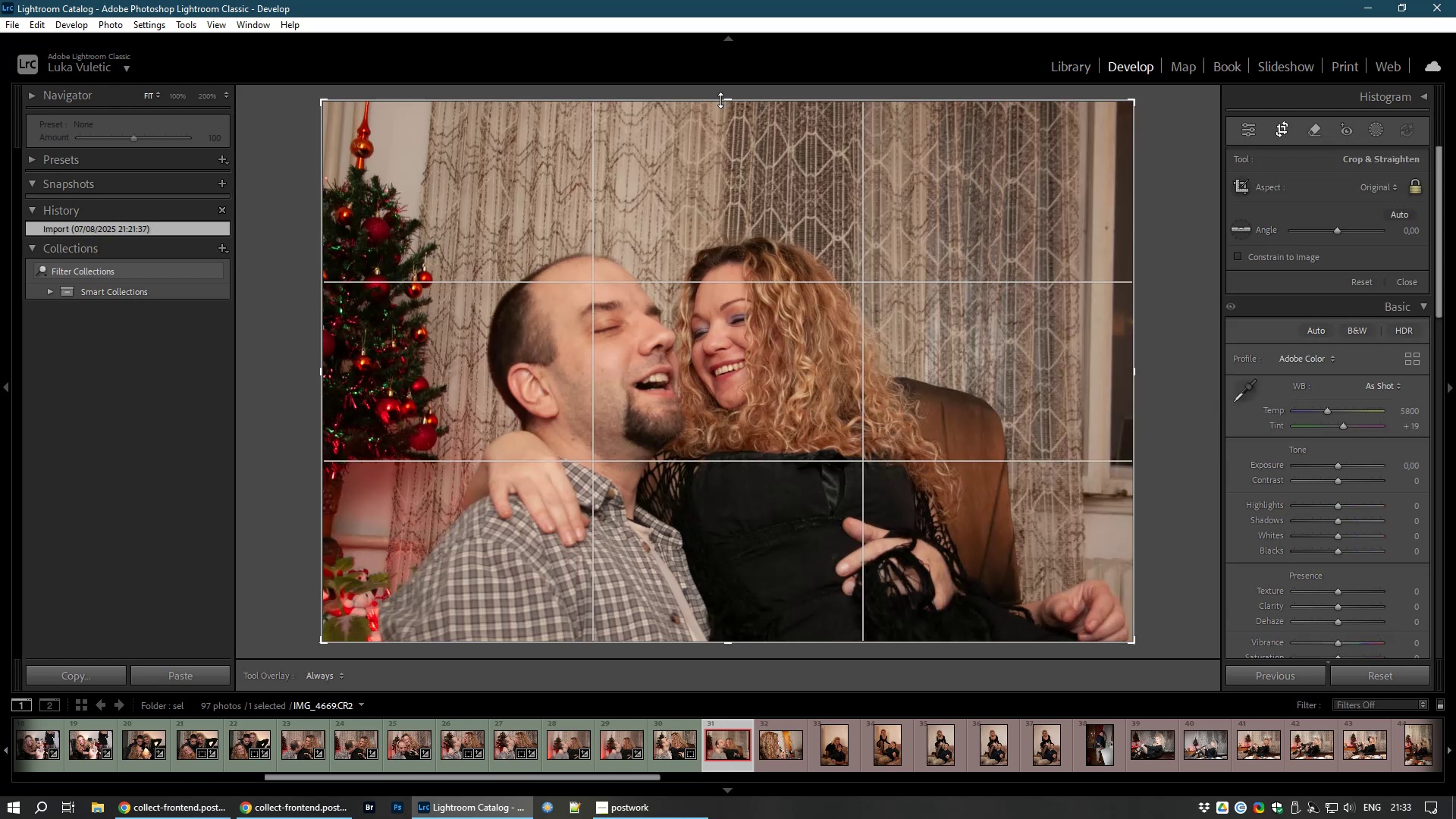 
double_click([680, 287])
 